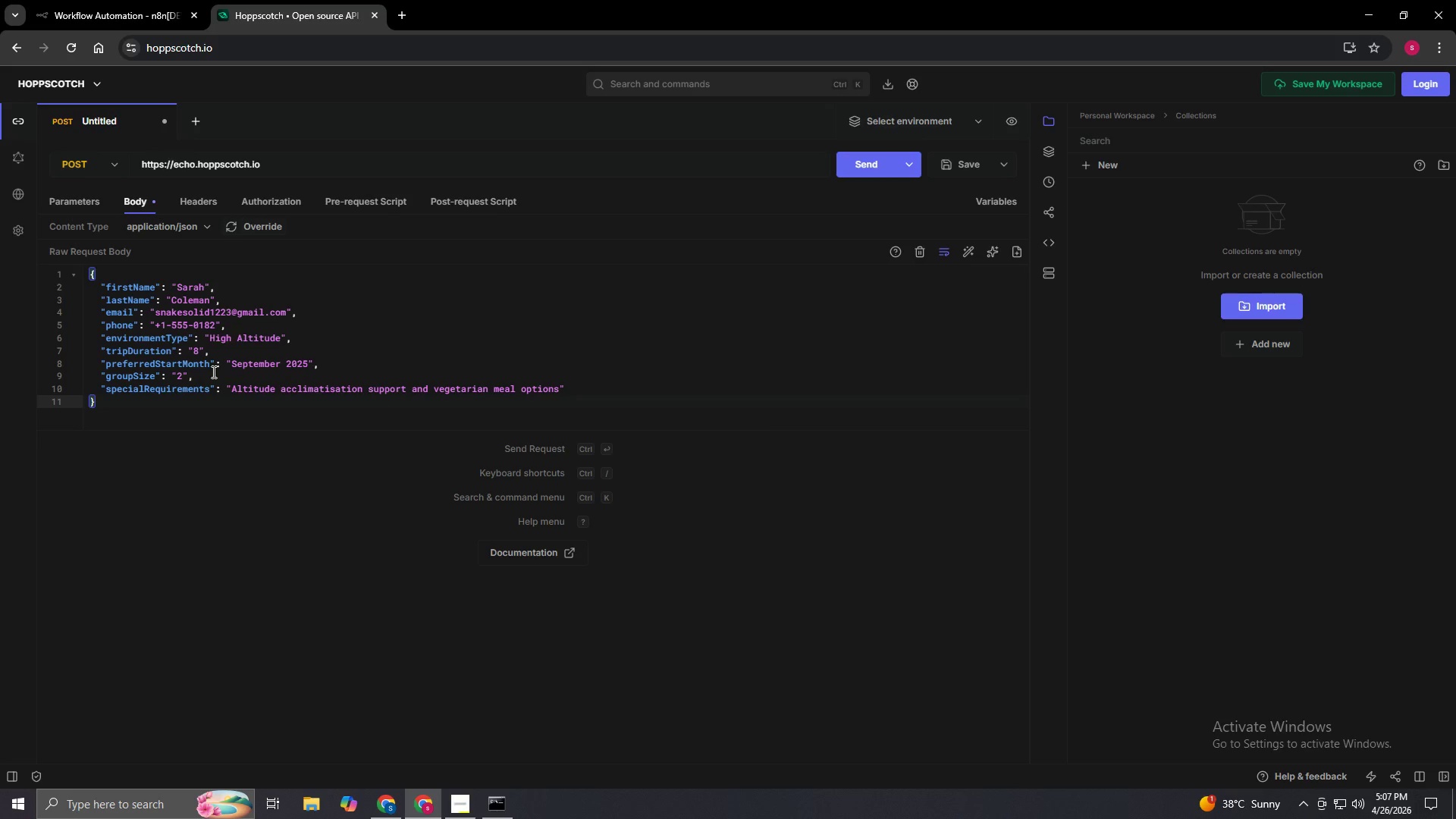 
wait(6.17)
 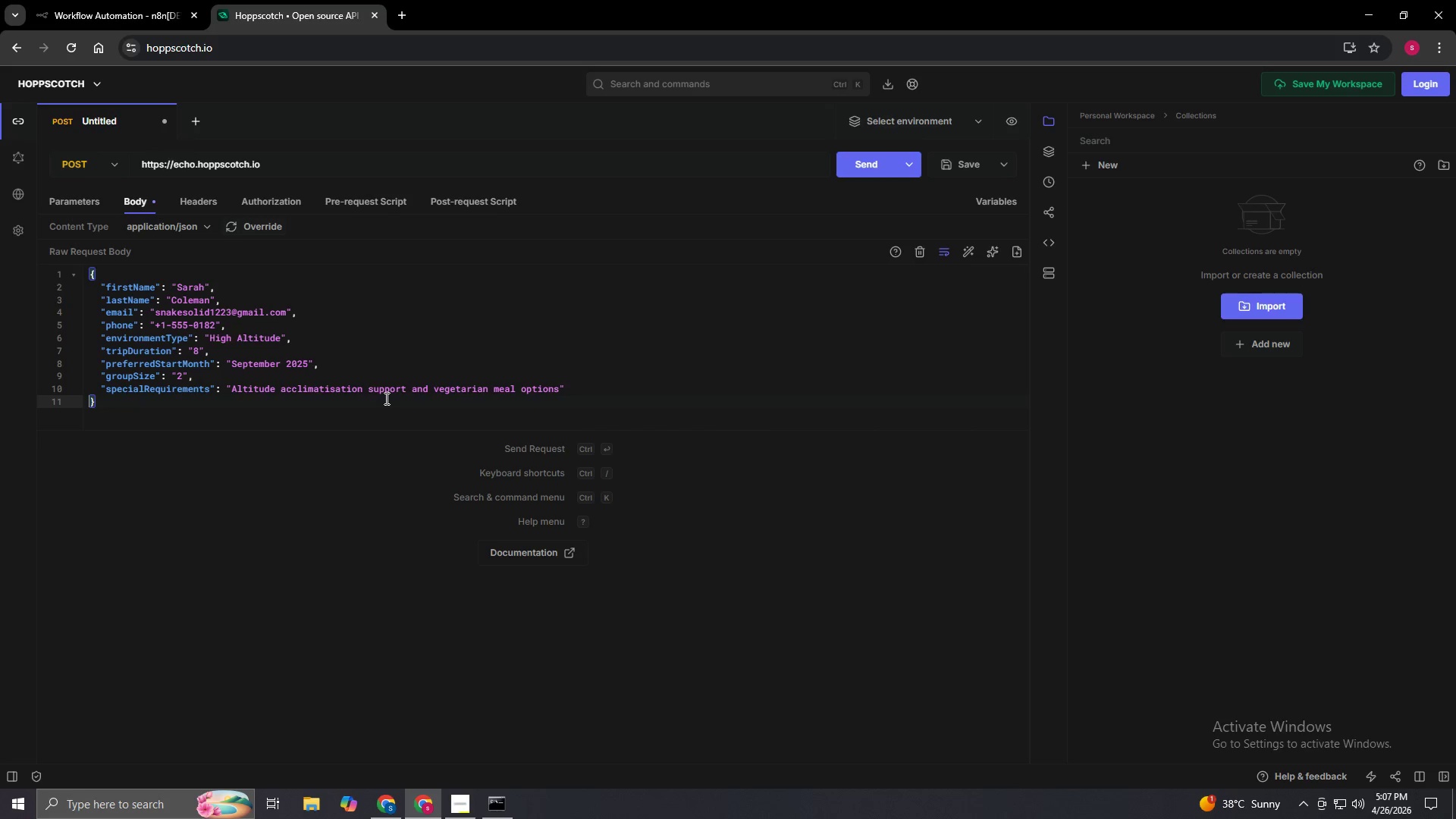 
left_click([89, 0])
 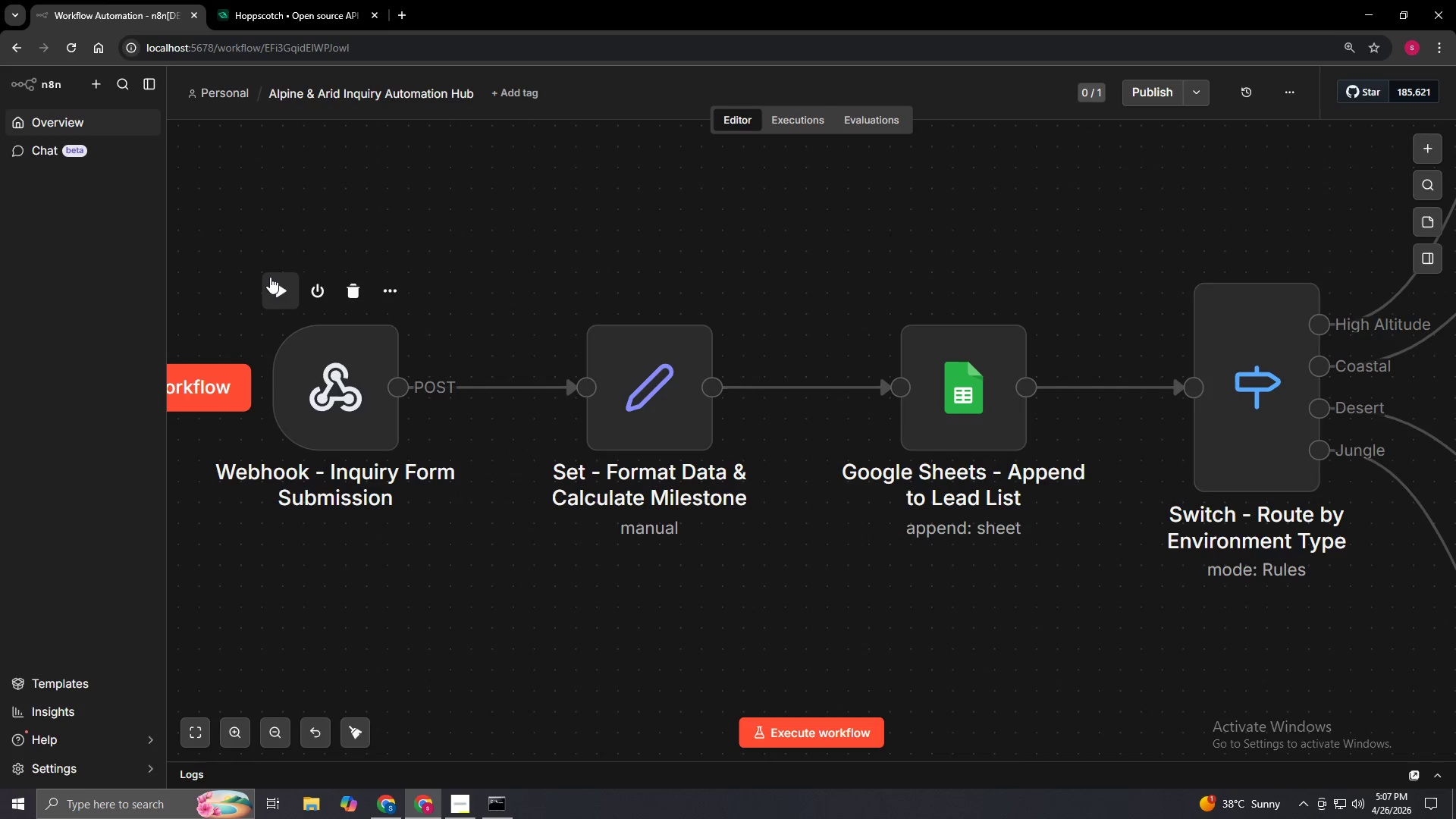 
left_click([272, 281])
 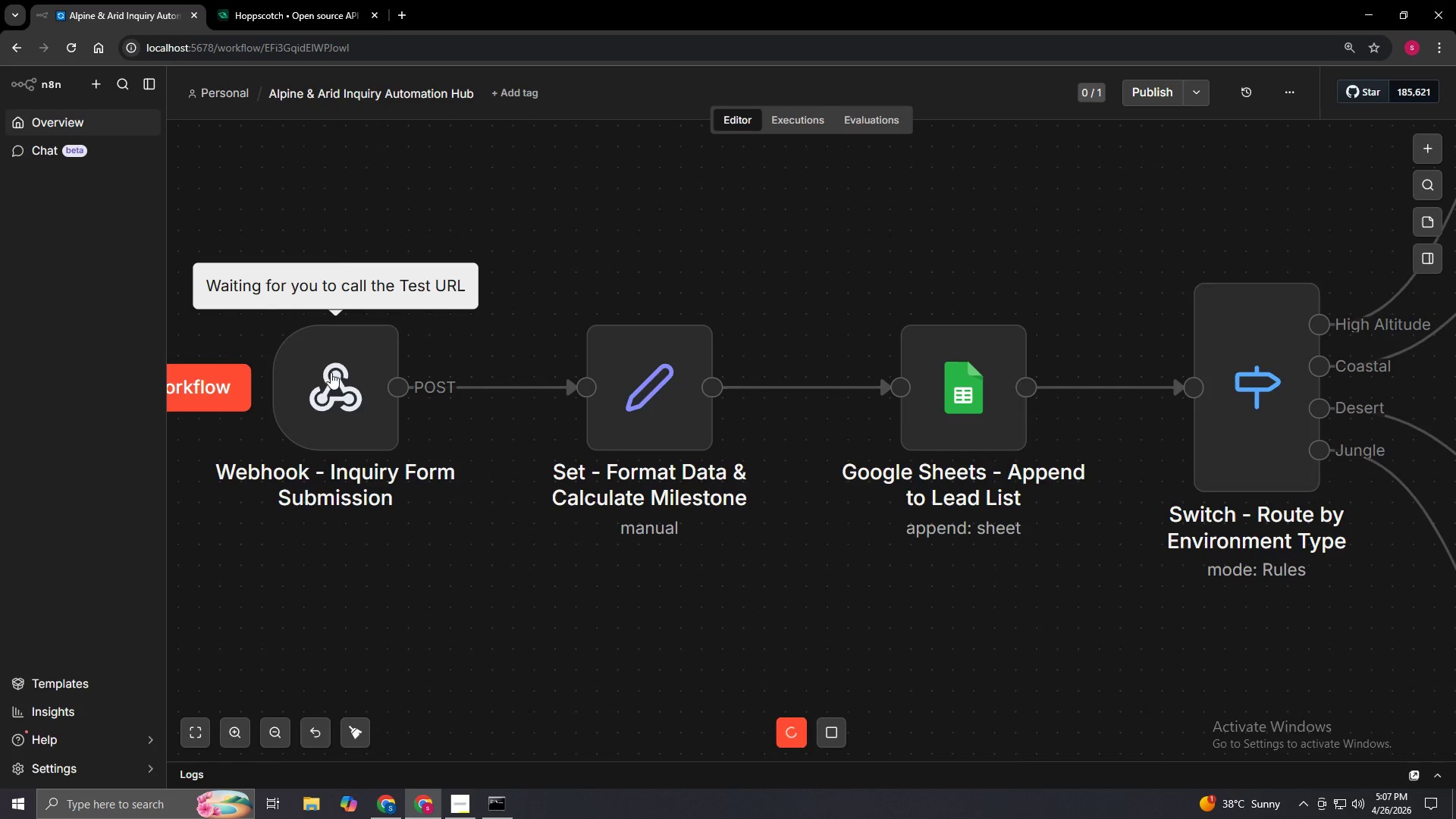 
left_click([258, 0])
 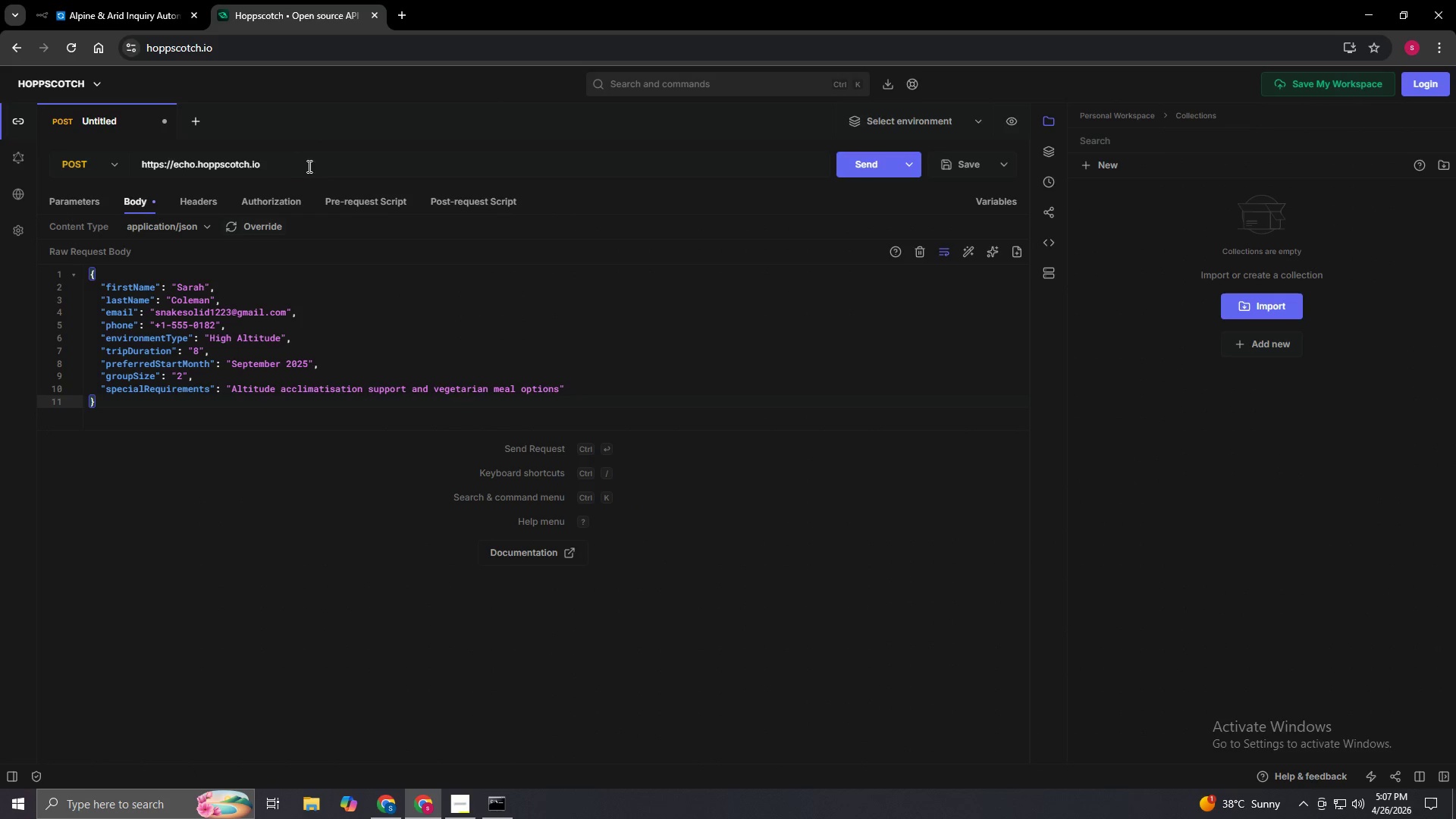 
left_click_drag(start_coordinate=[303, 162], to_coordinate=[77, 165])
 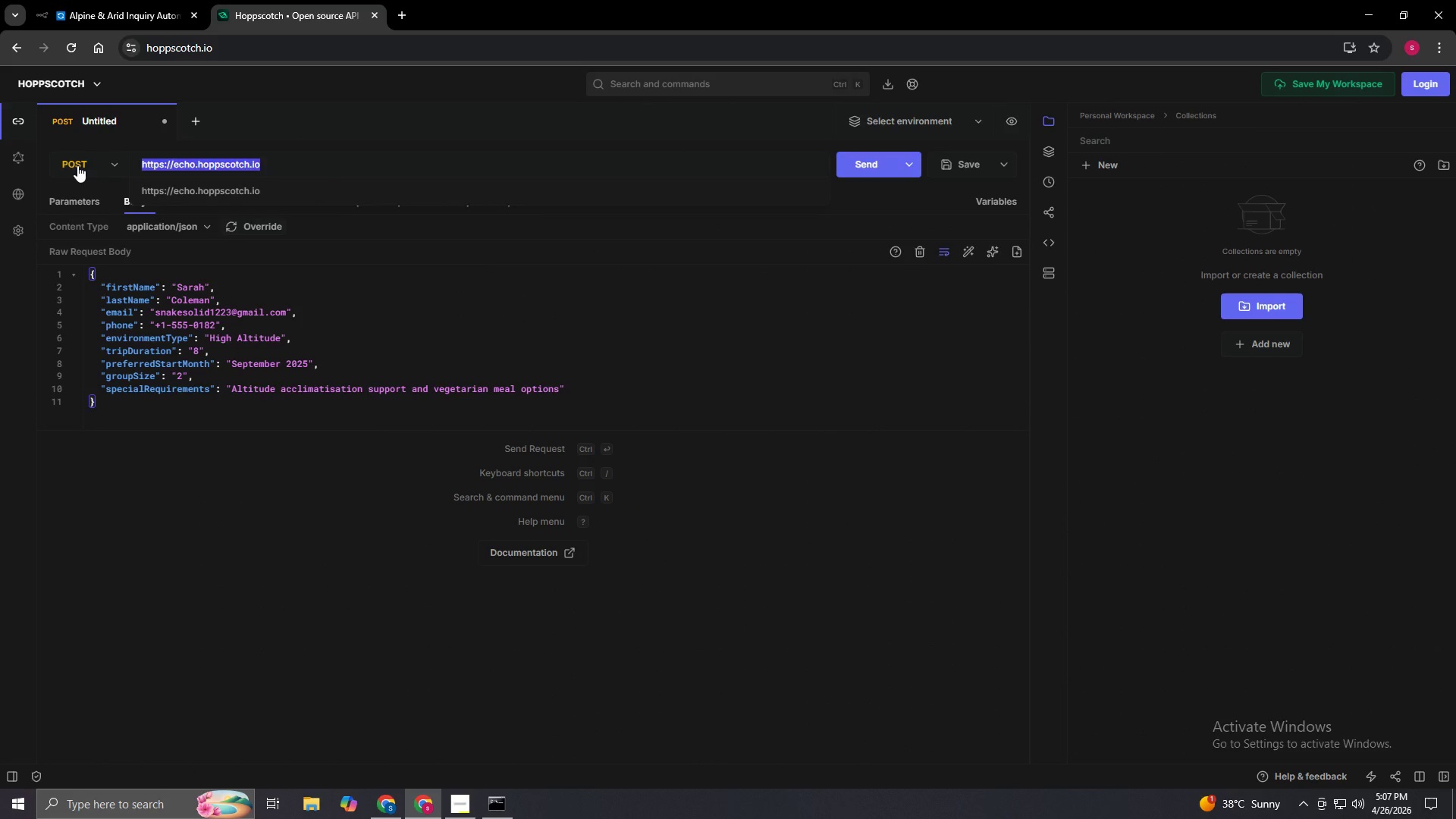 
key(Backspace)
 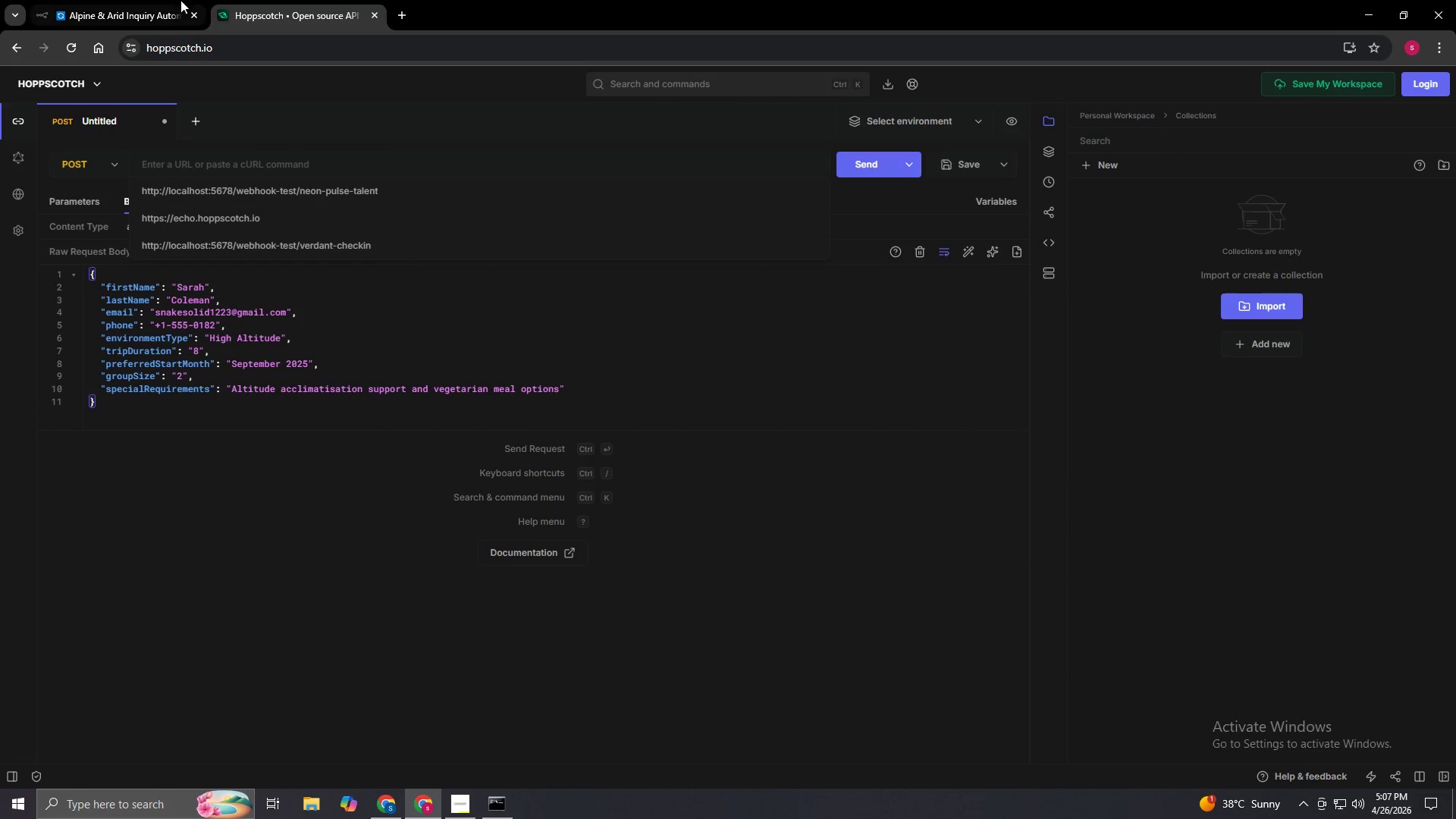 
left_click([105, 5])
 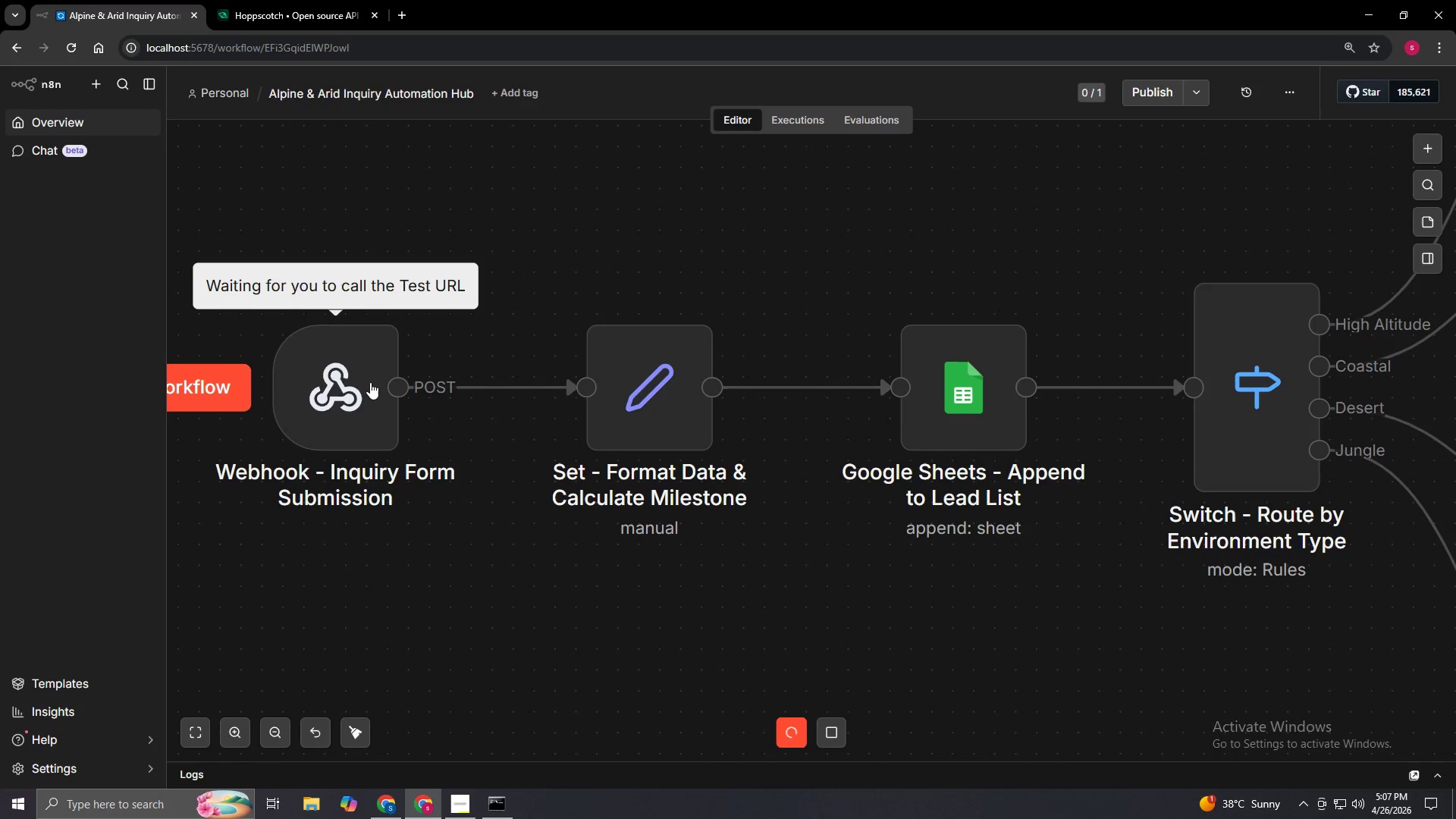 
double_click([370, 382])
 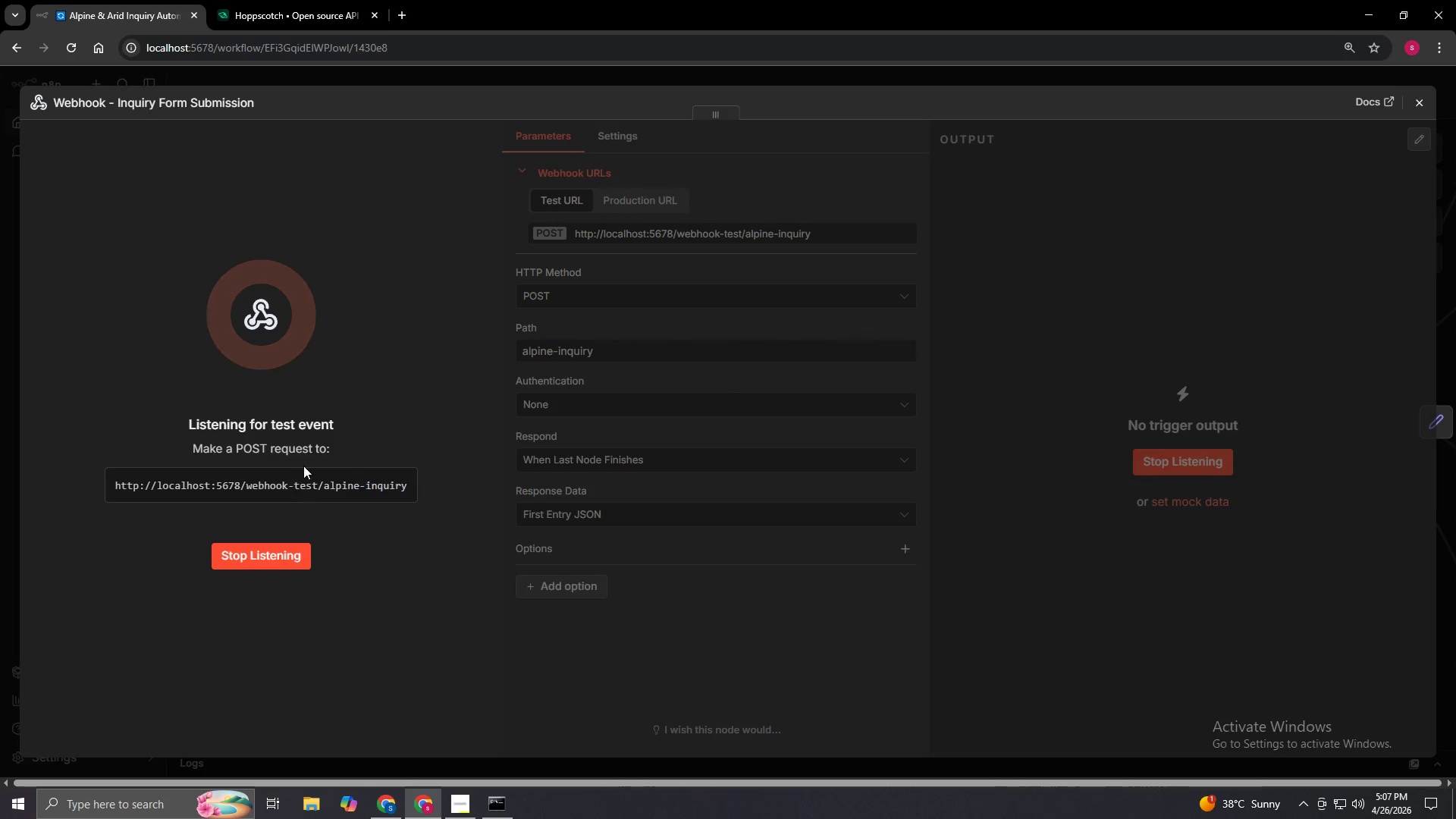 
left_click([279, 488])
 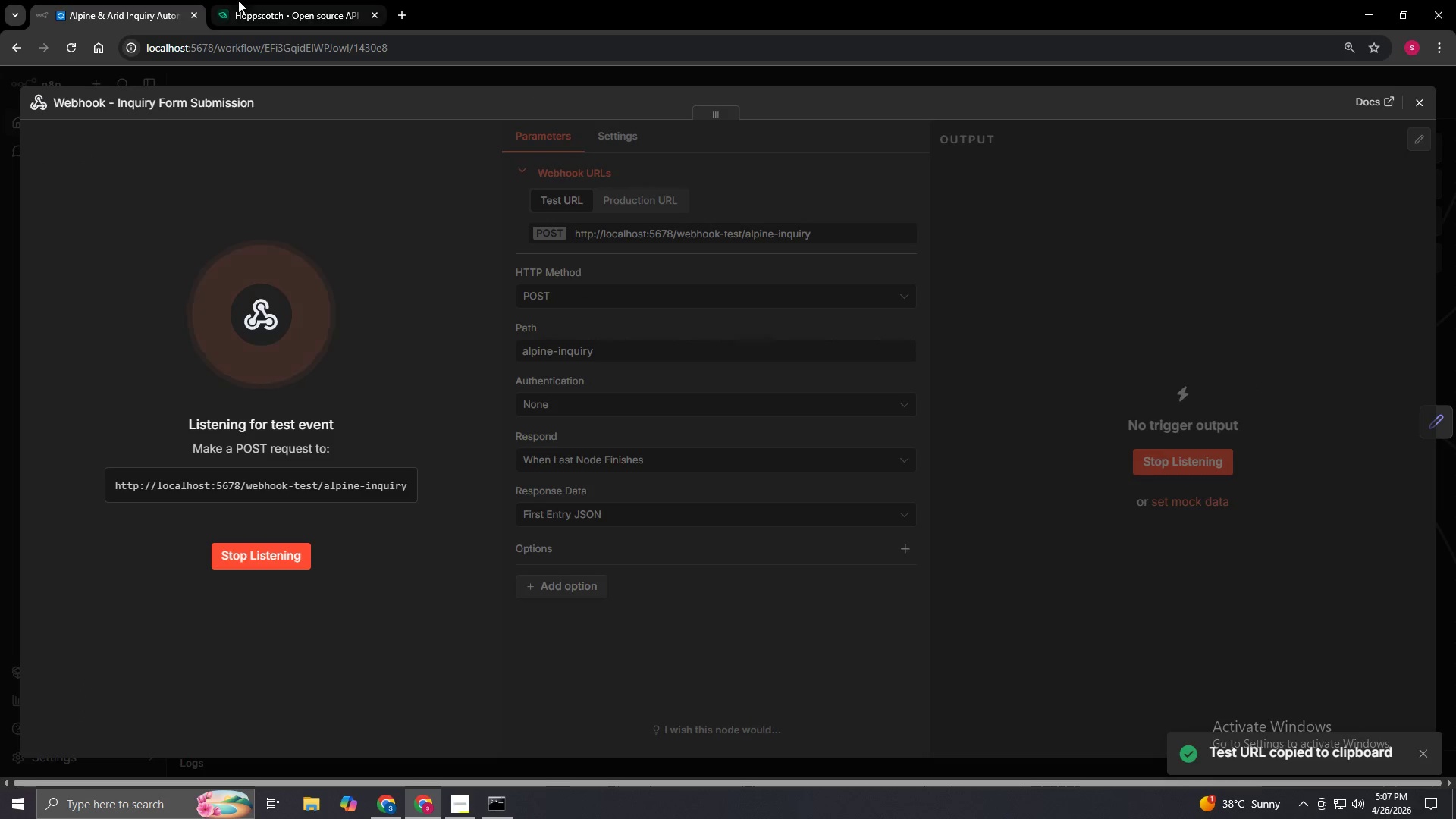 
left_click([265, 12])
 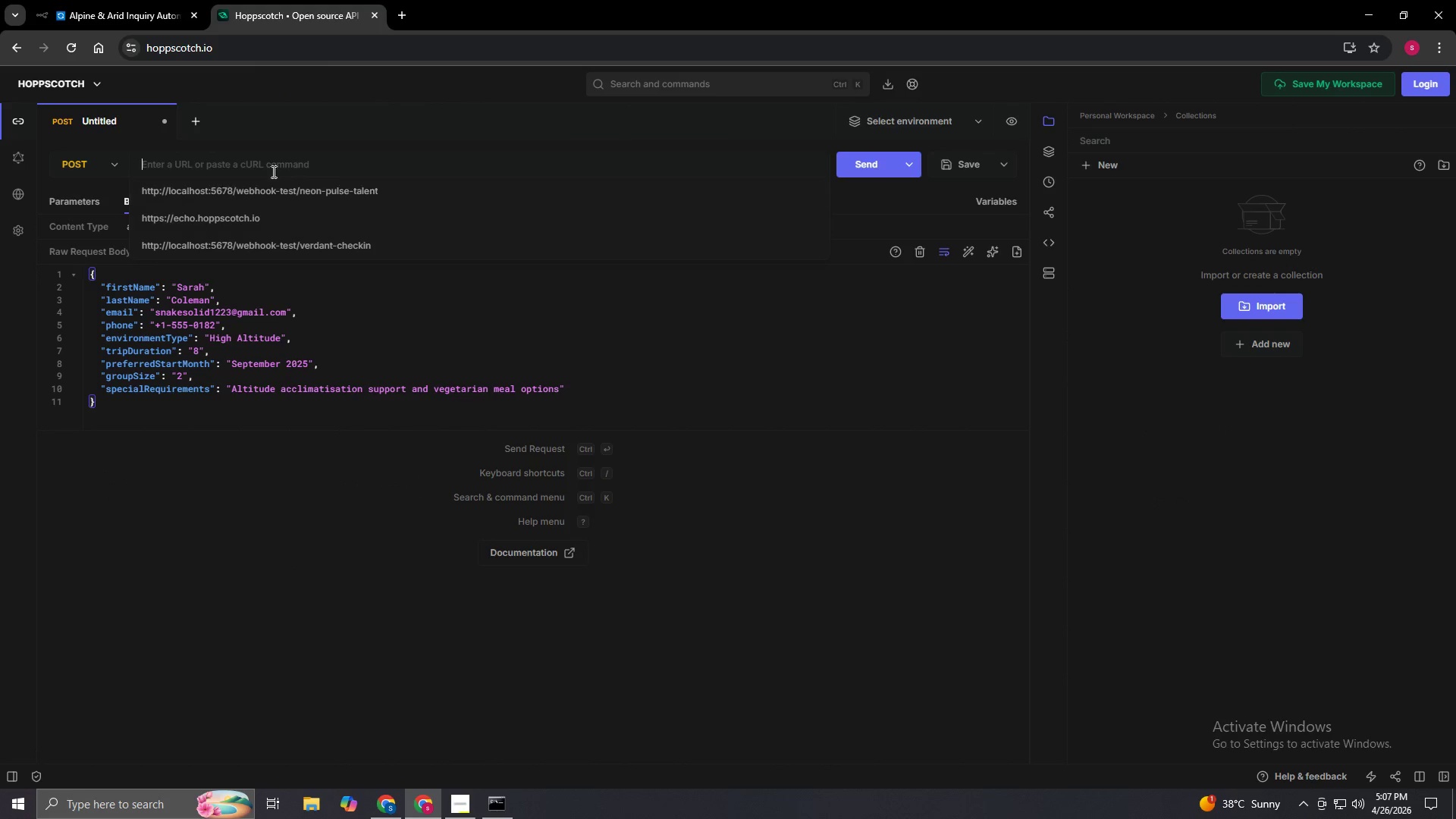 
left_click([266, 160])
 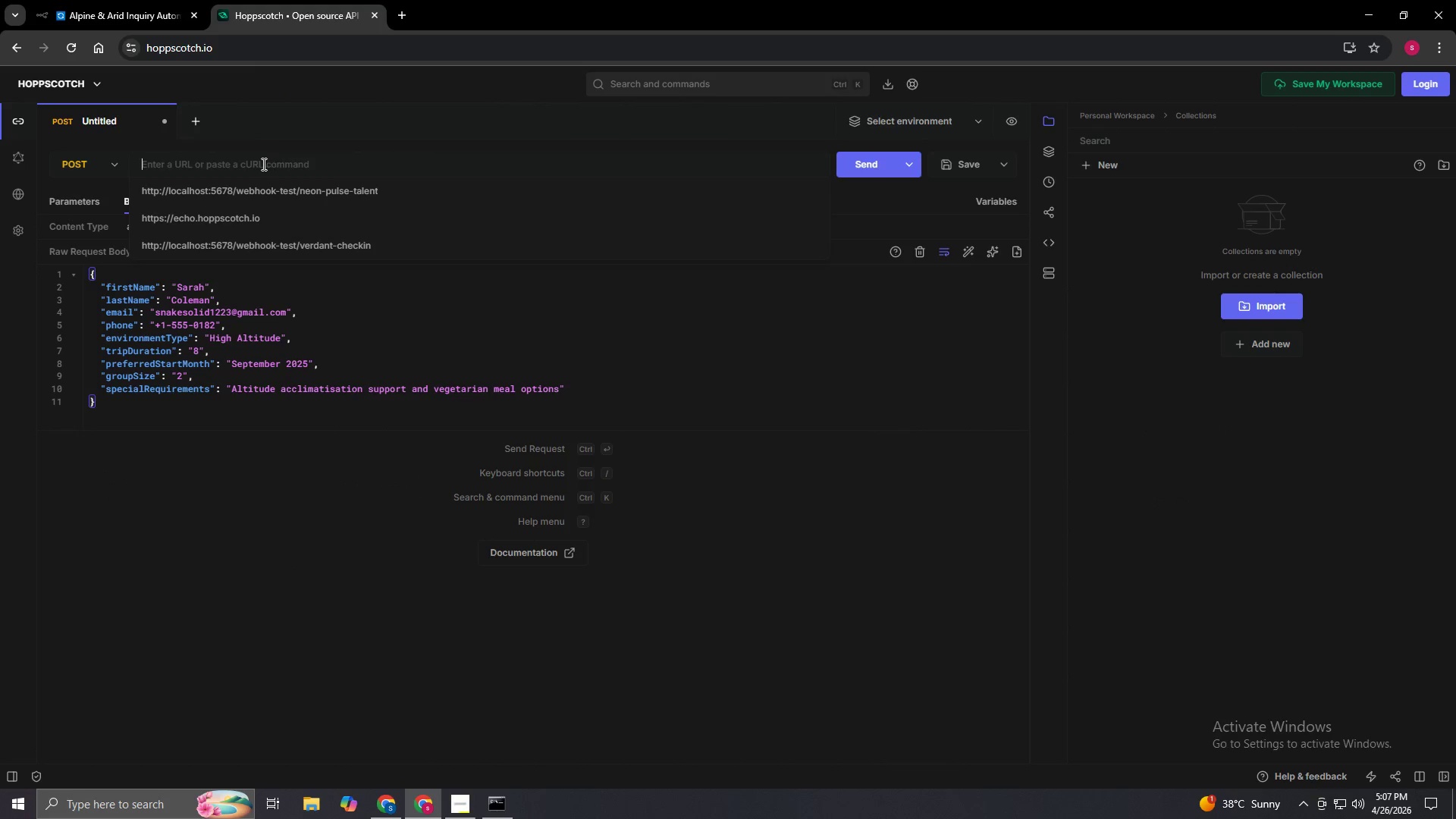 
right_click([262, 164])
 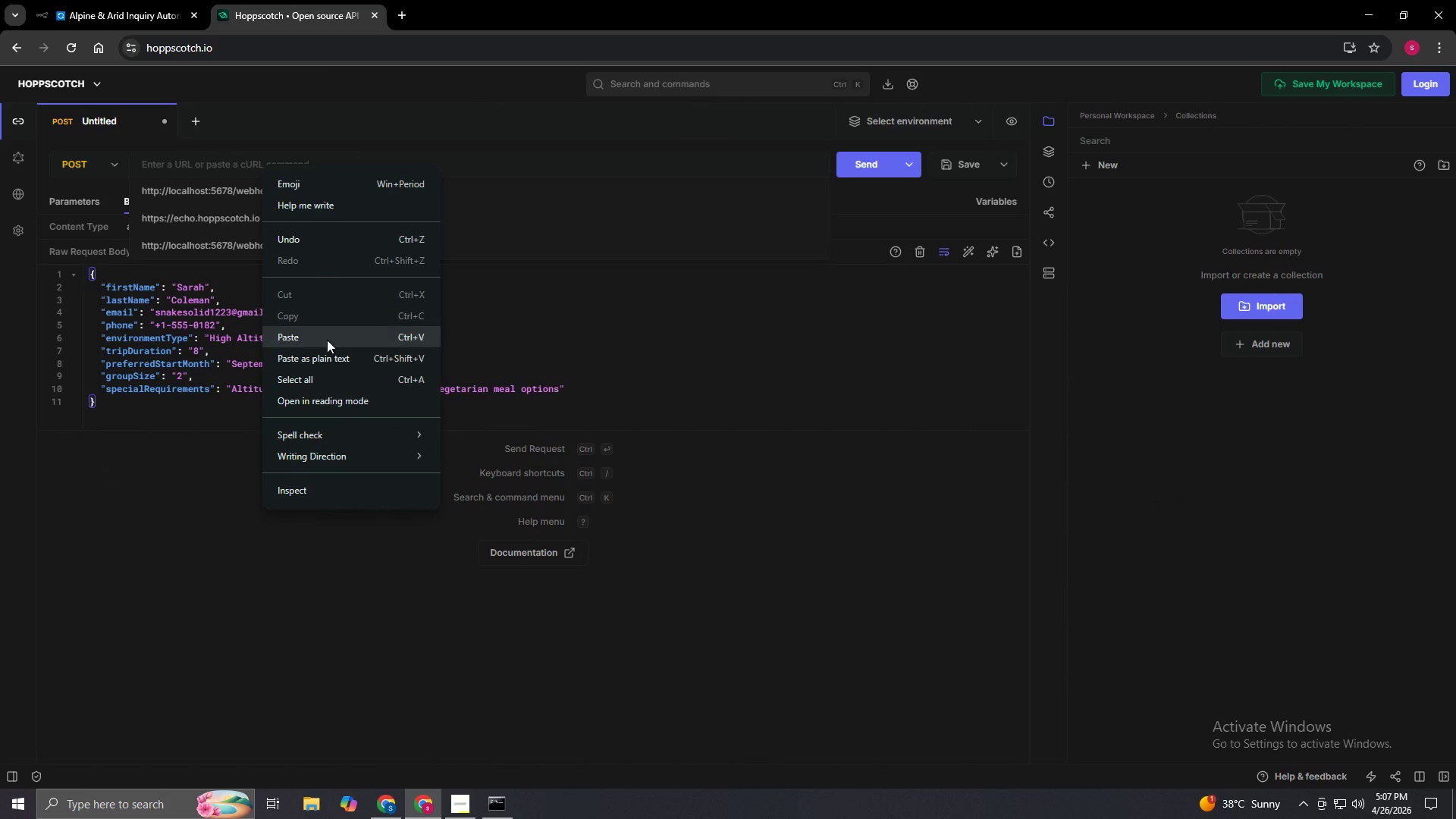 
left_click([326, 344])
 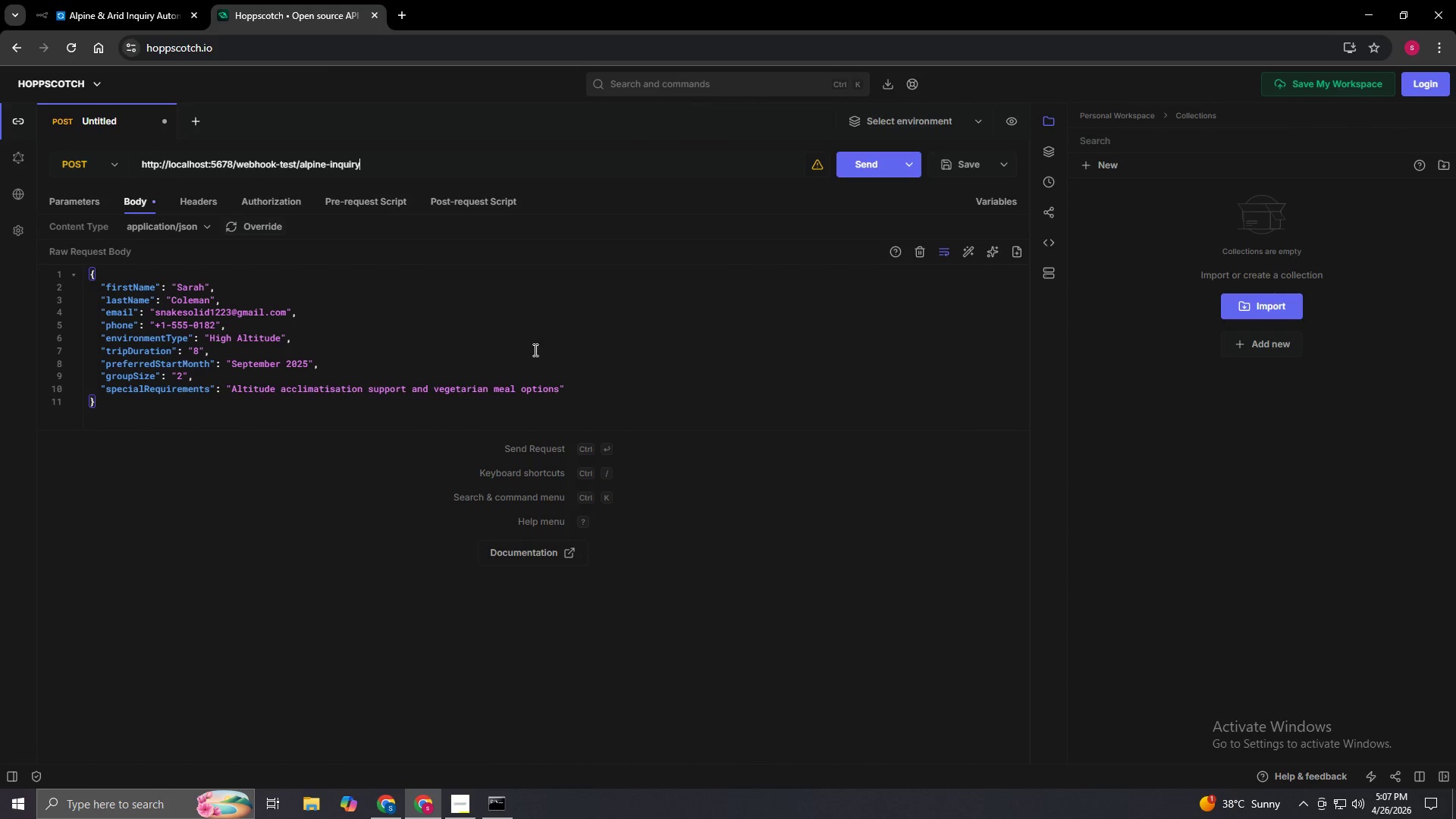 
left_click([602, 342])
 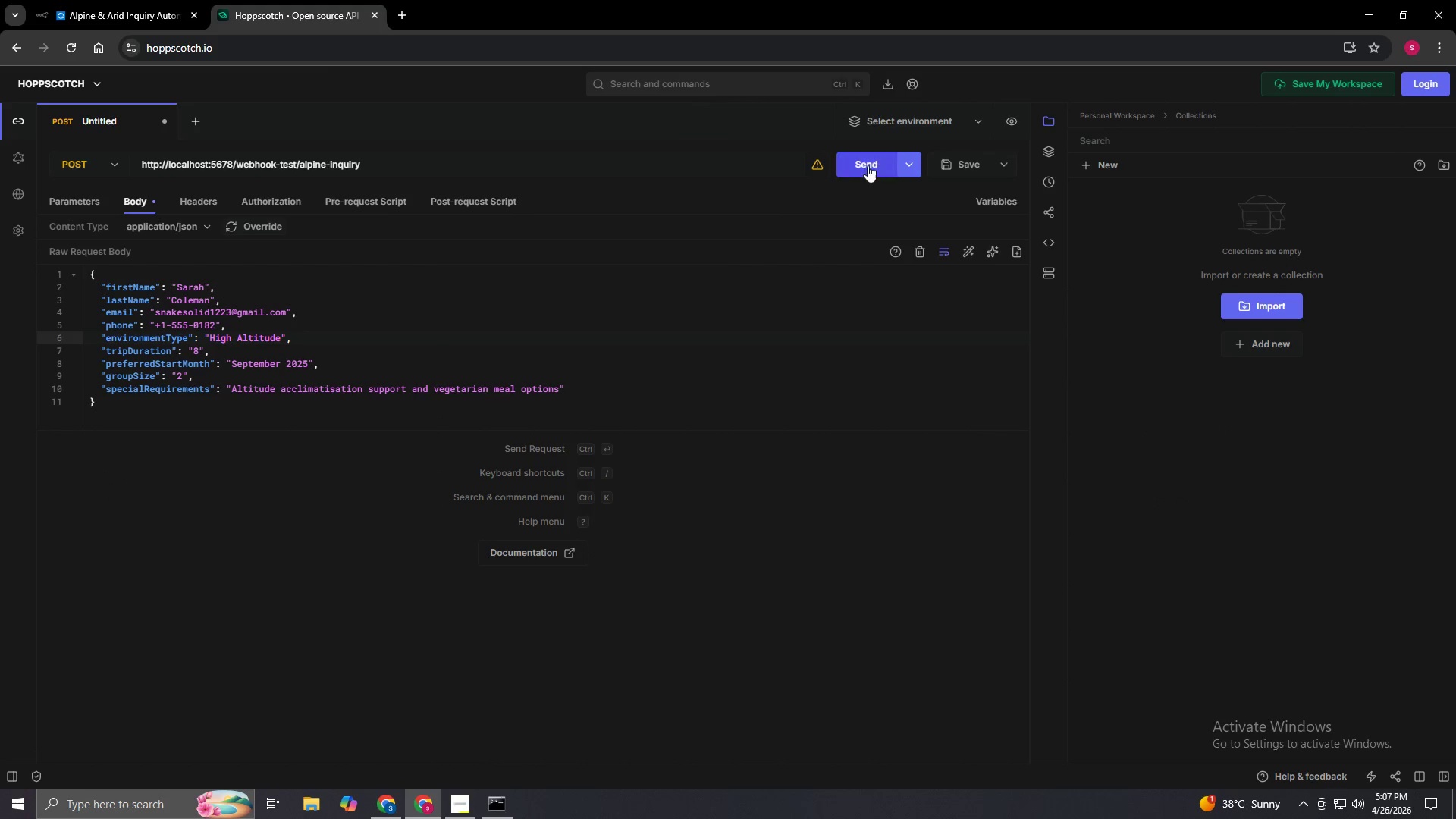 
left_click([868, 164])
 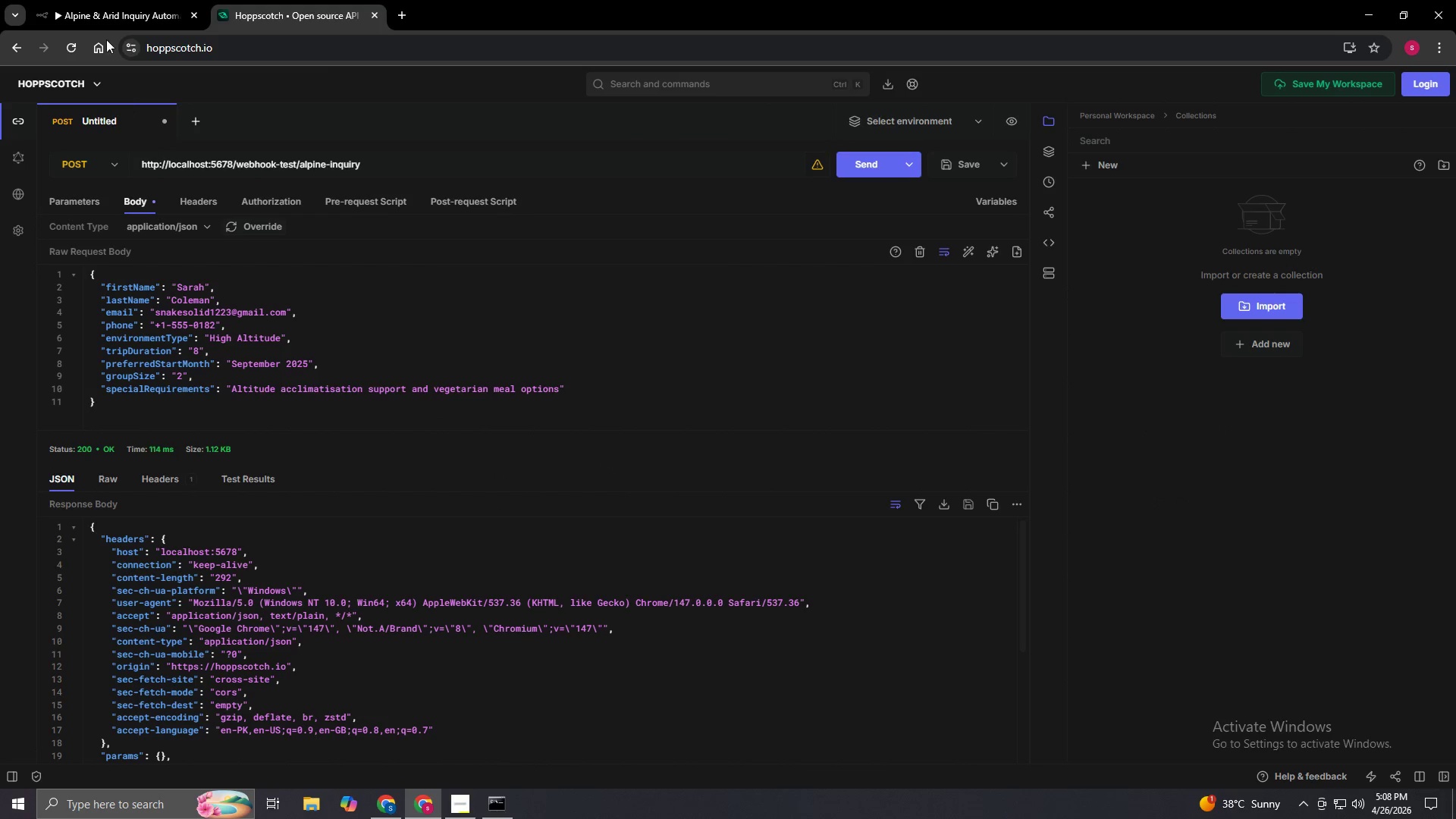 
left_click([118, 6])
 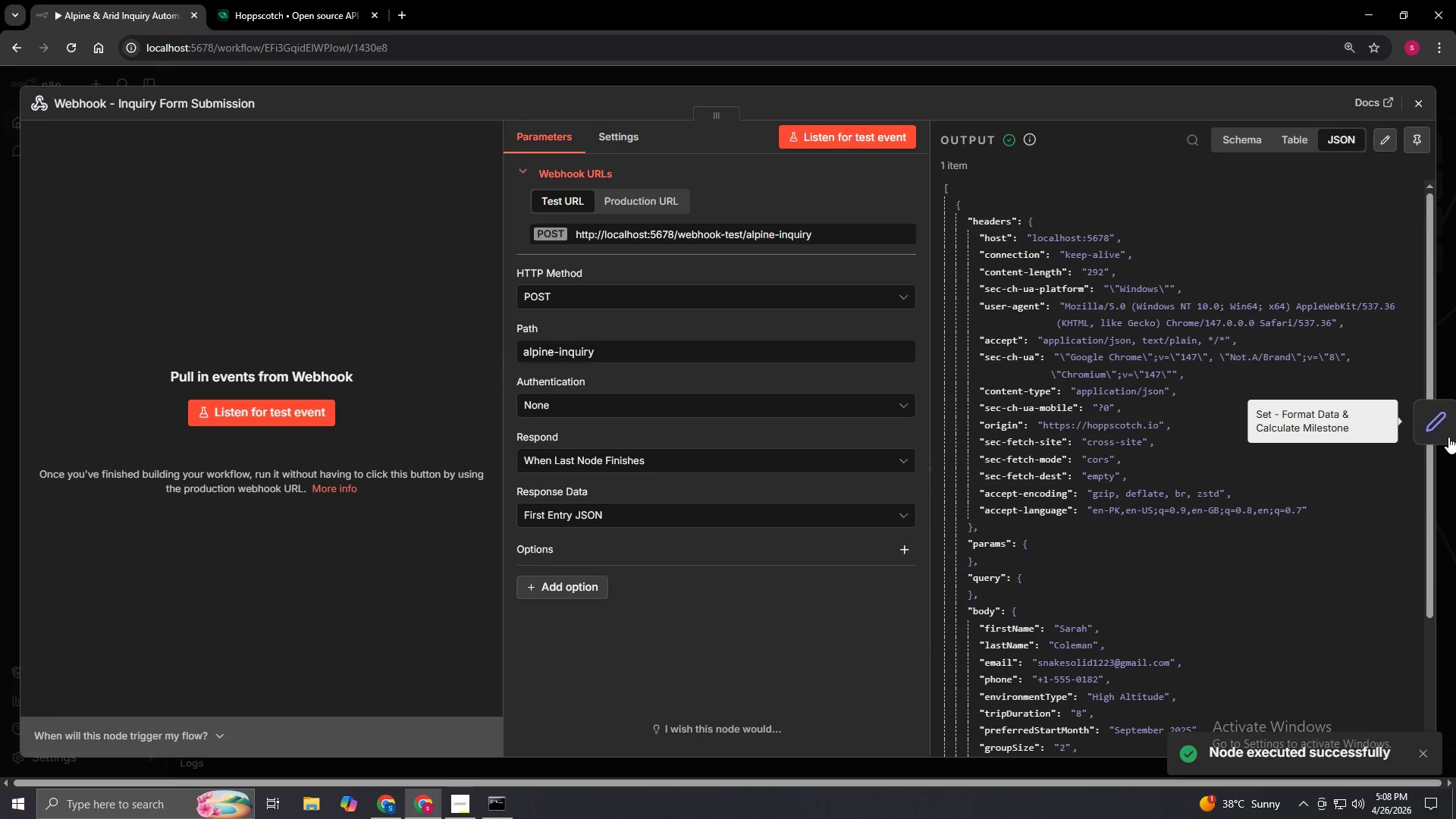 
scroll: coordinate [1206, 564], scroll_direction: down, amount: 4.0
 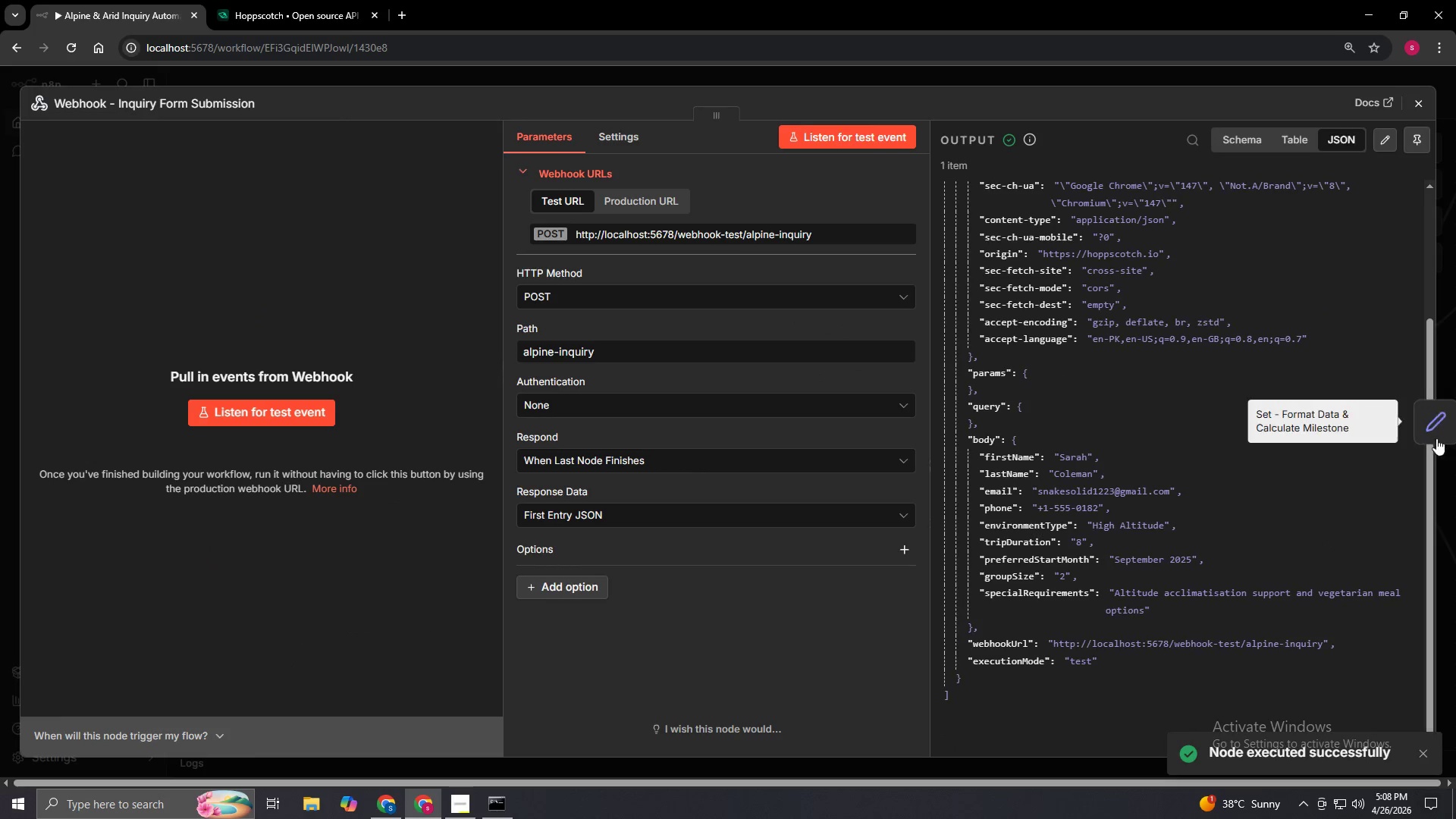 
left_click([1444, 420])
 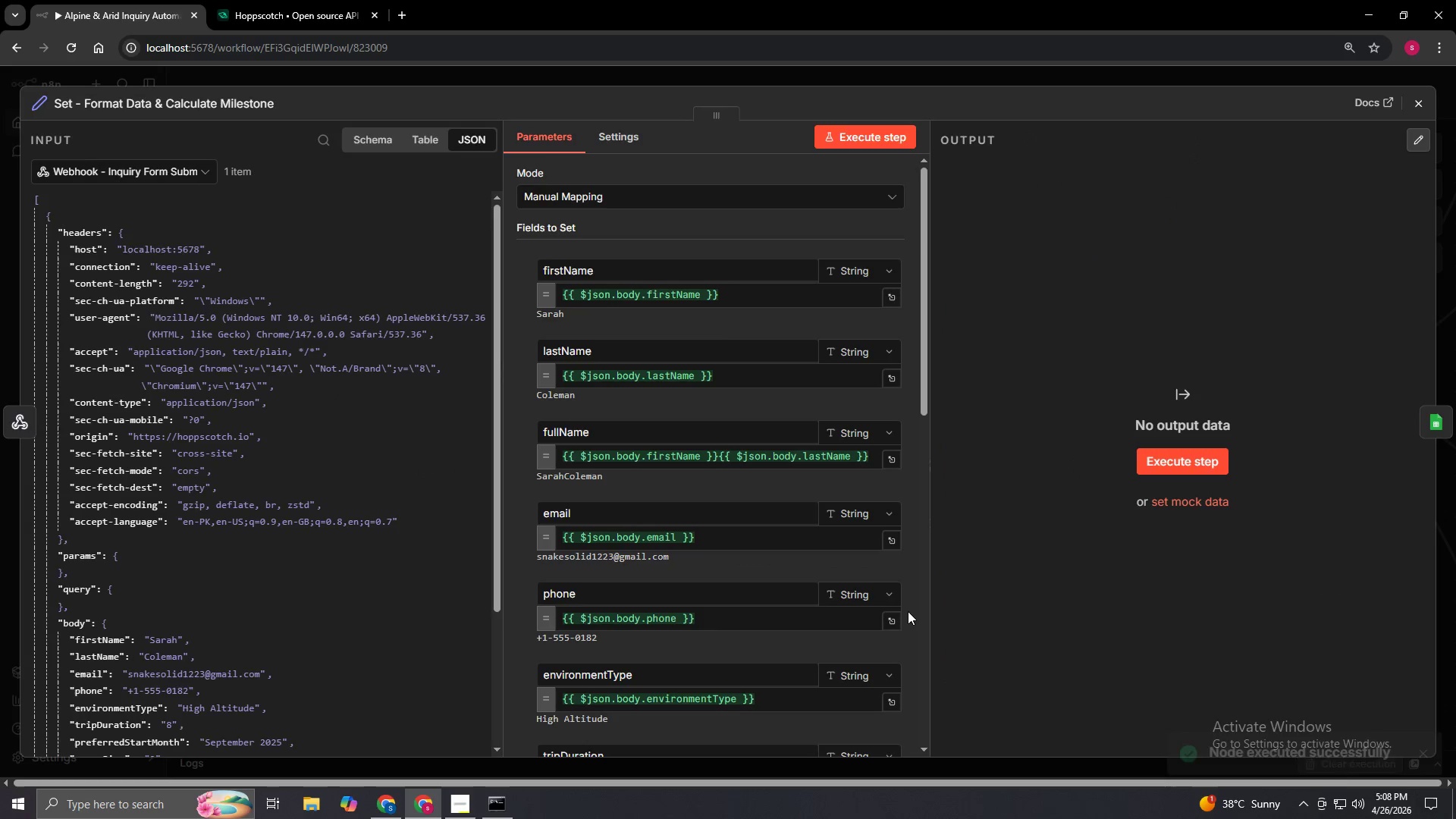 
scroll: coordinate [725, 613], scroll_direction: down, amount: 6.0
 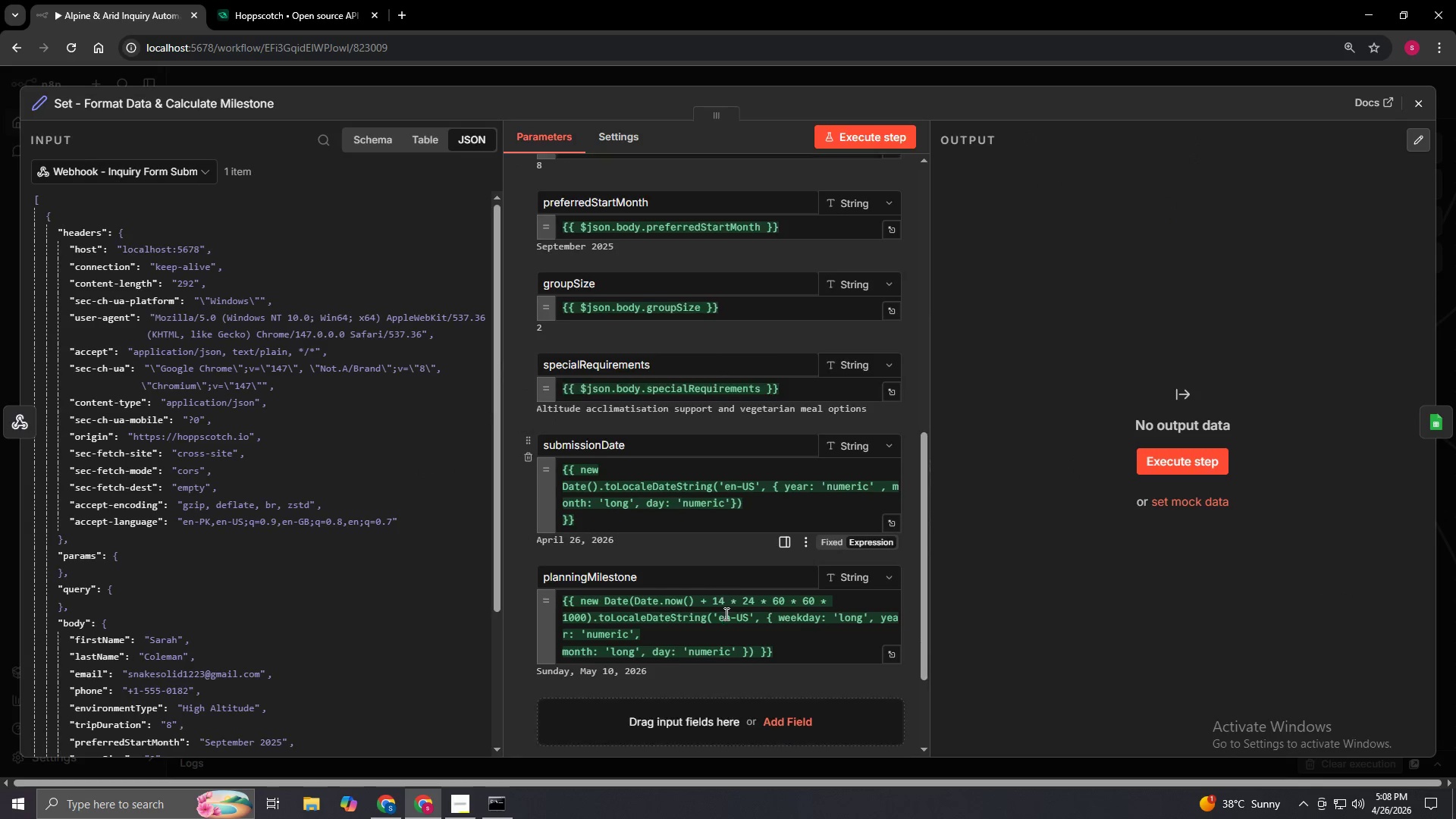 
scroll: coordinate [714, 605], scroll_direction: up, amount: 6.0
 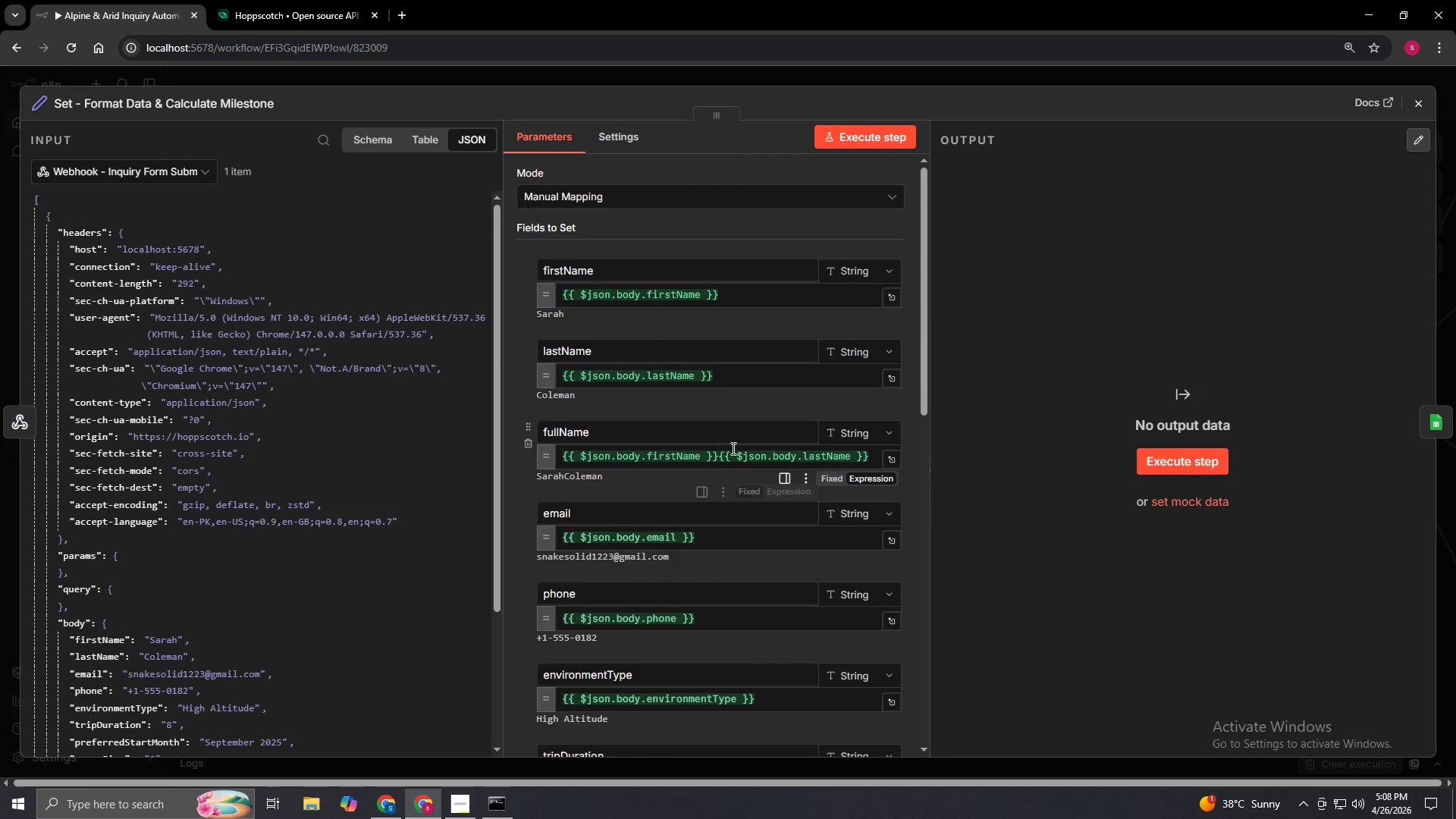 
left_click([716, 457])
 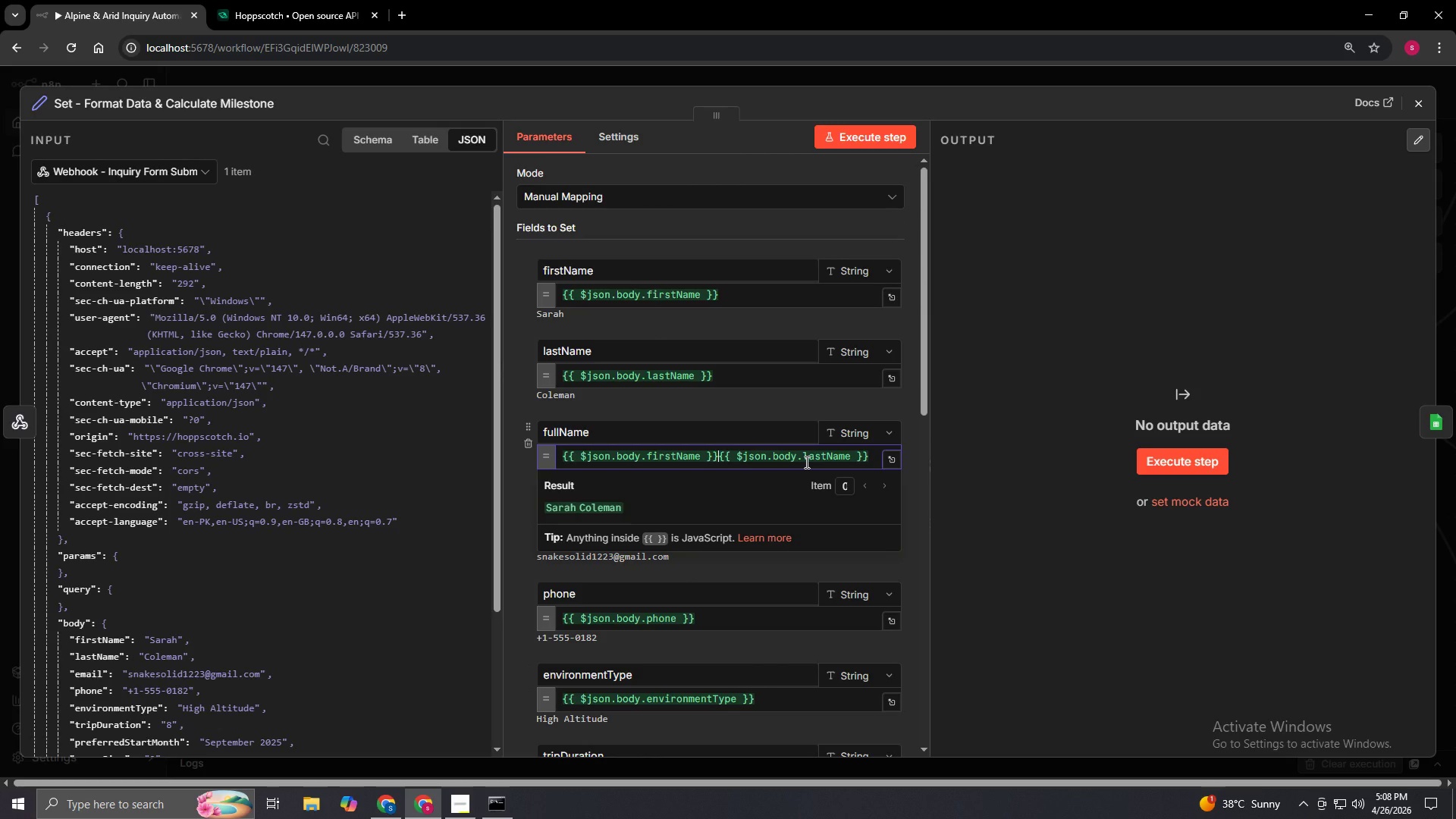 
key(Space)
 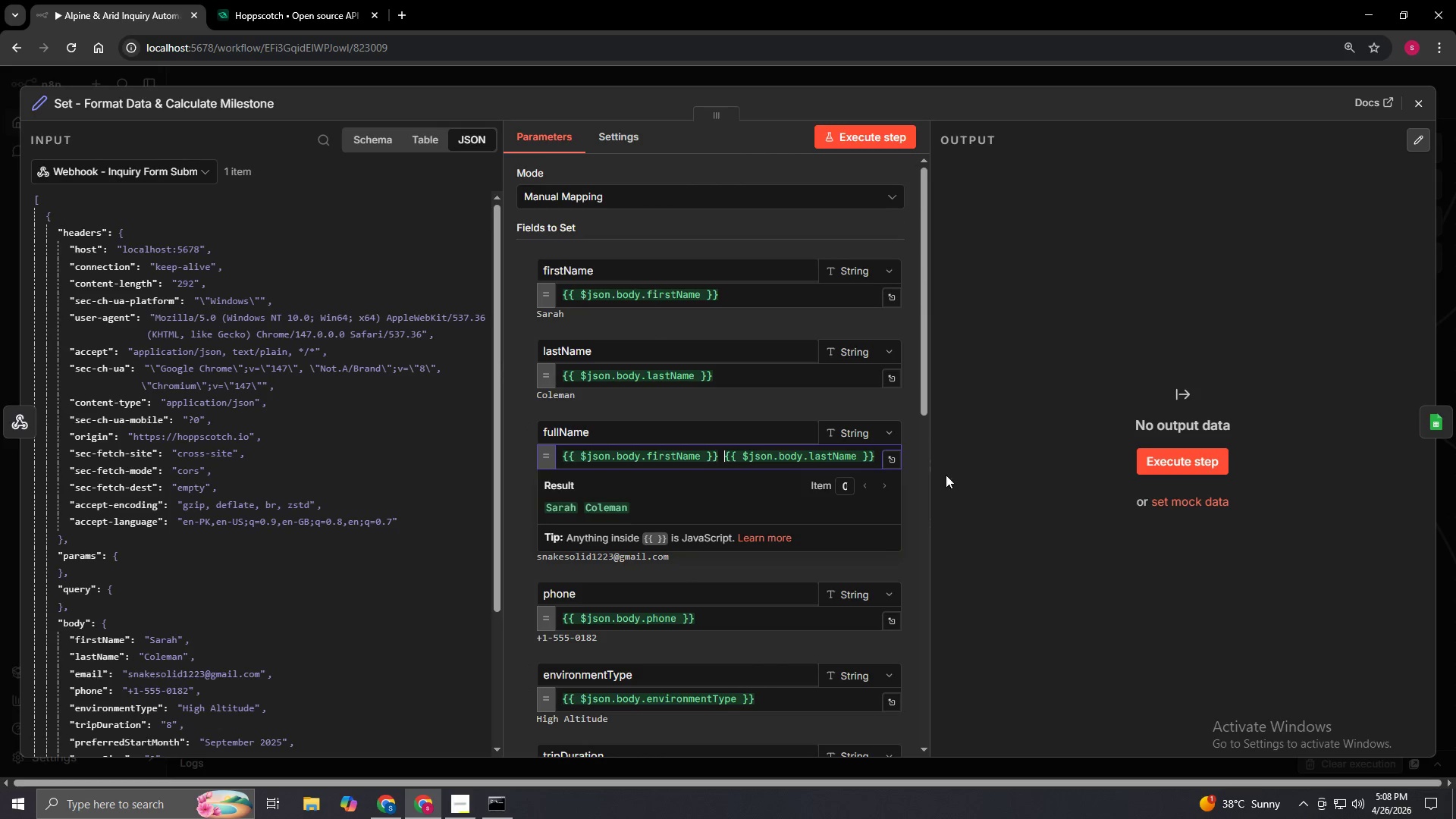 
left_click([926, 489])
 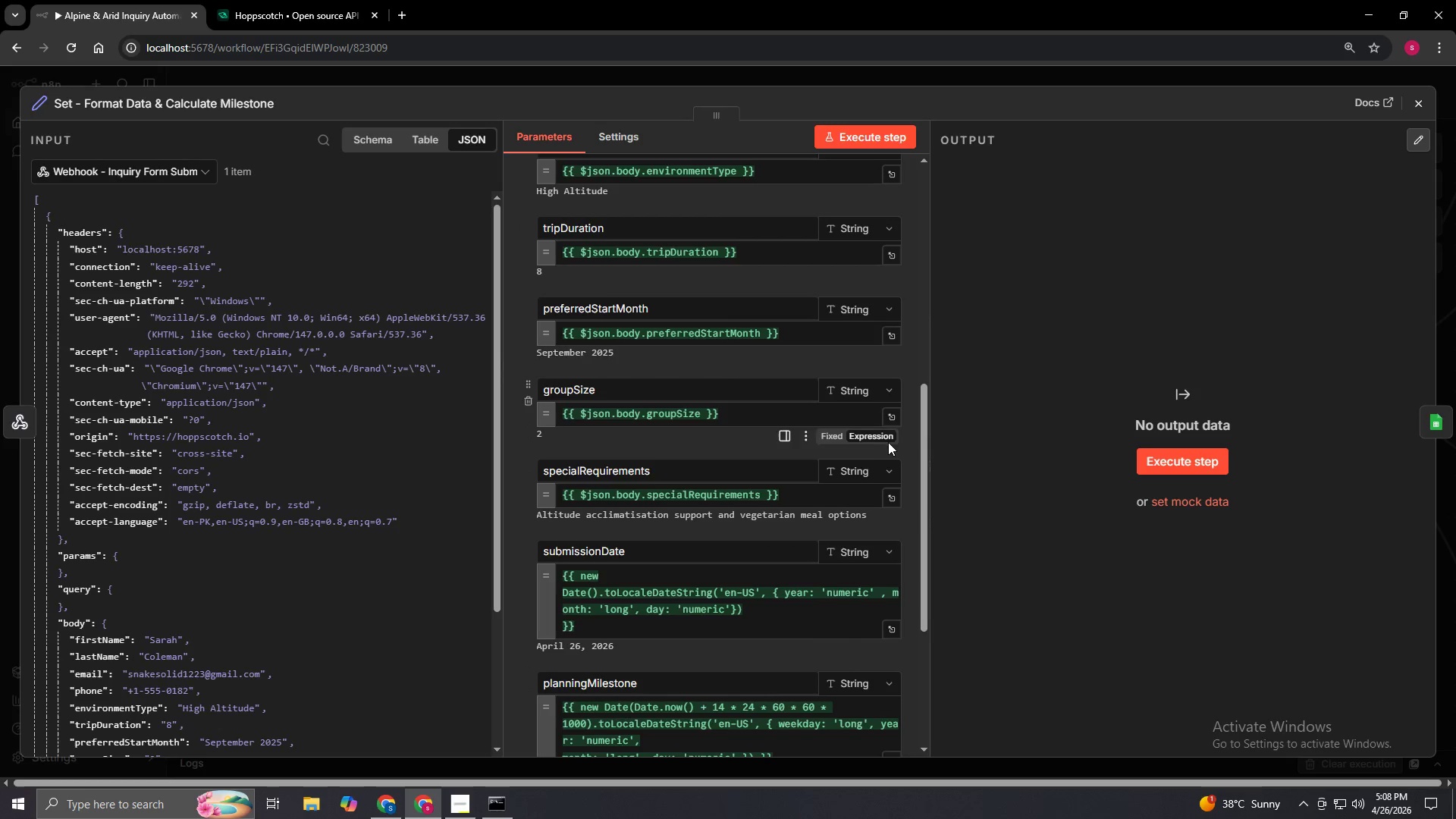 
scroll: coordinate [896, 445], scroll_direction: up, amount: 5.0
 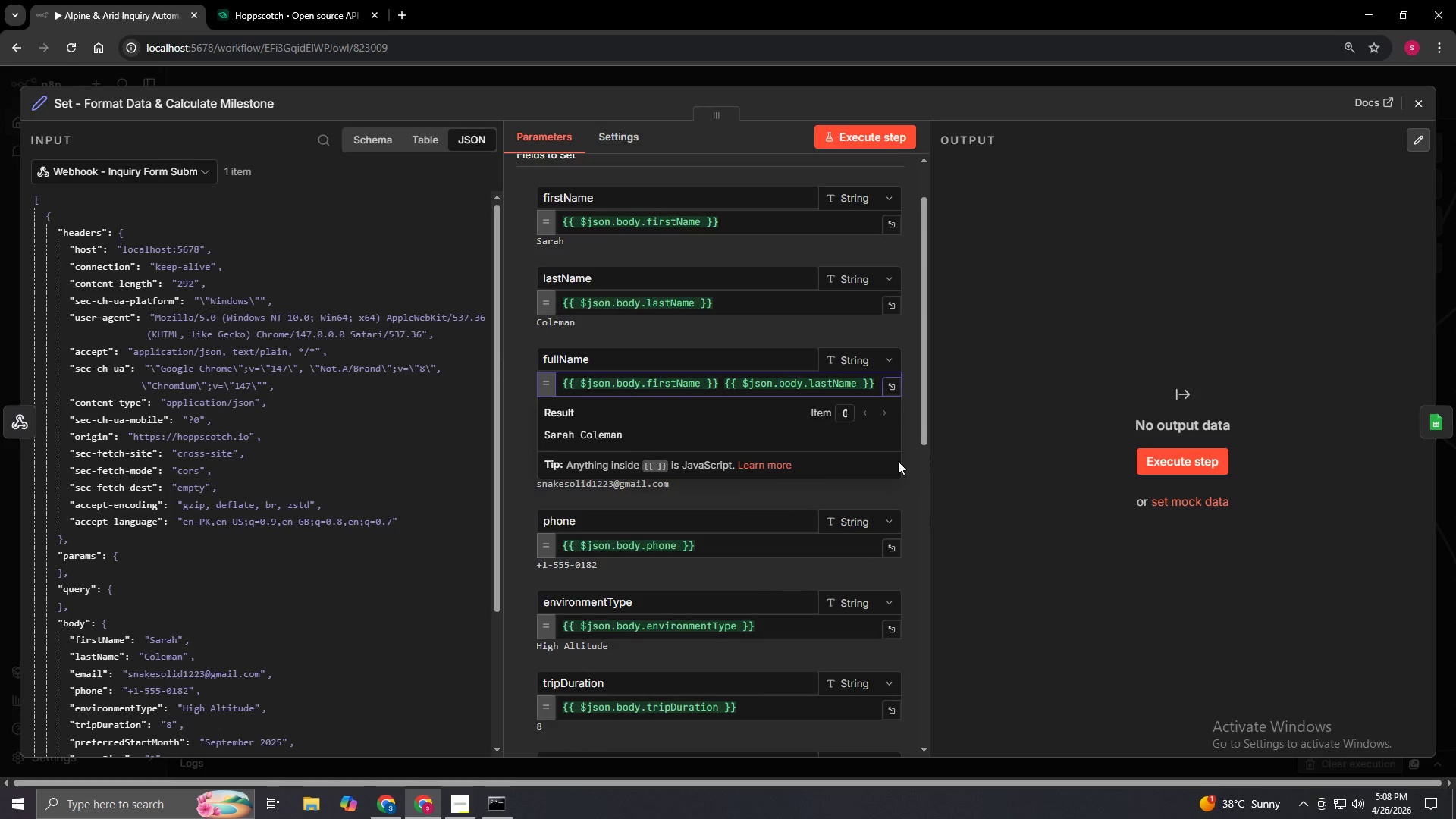 
left_click([906, 463])
 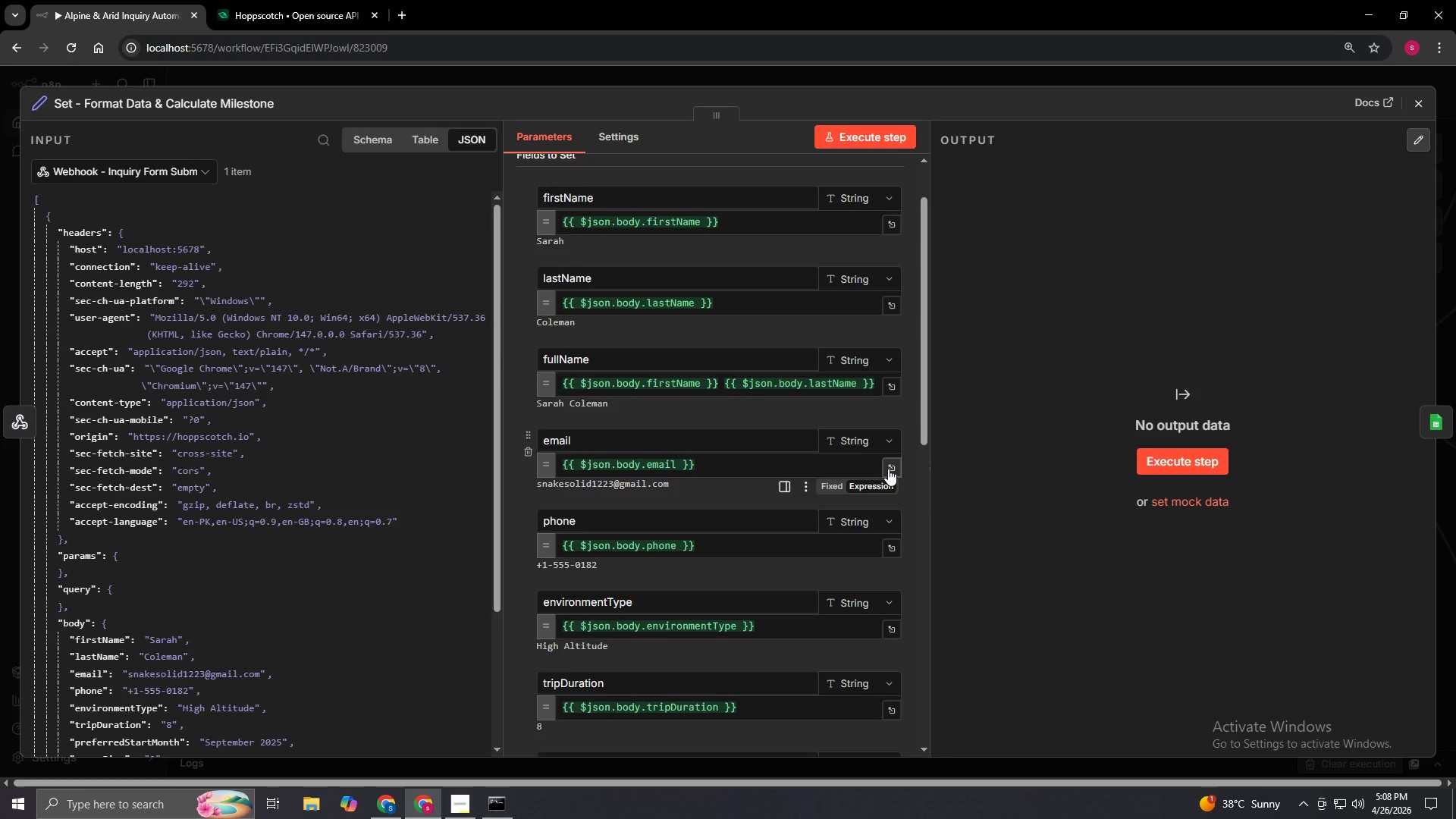 
scroll: coordinate [888, 469], scroll_direction: up, amount: 1.0
 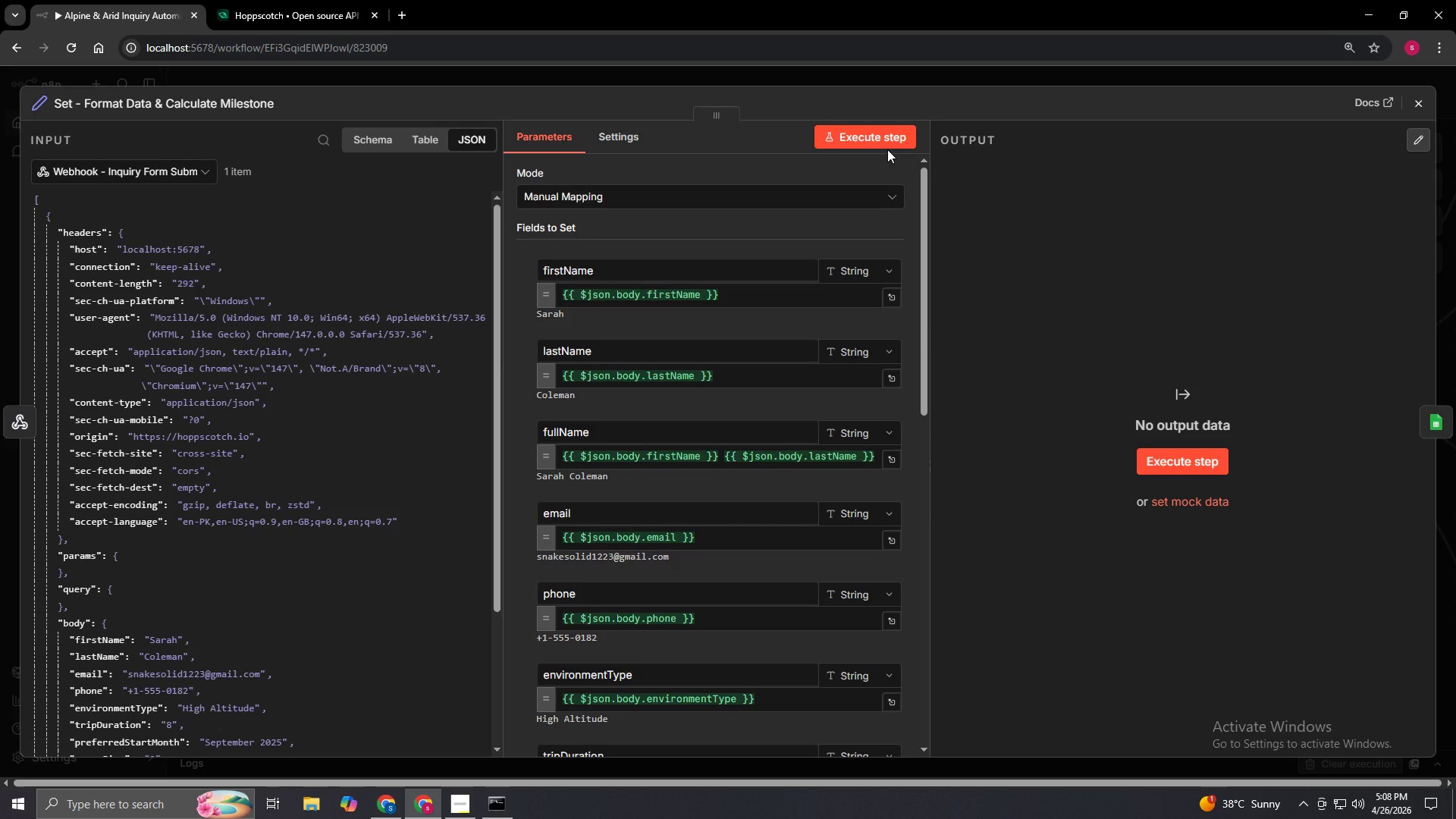 
left_click([887, 141])
 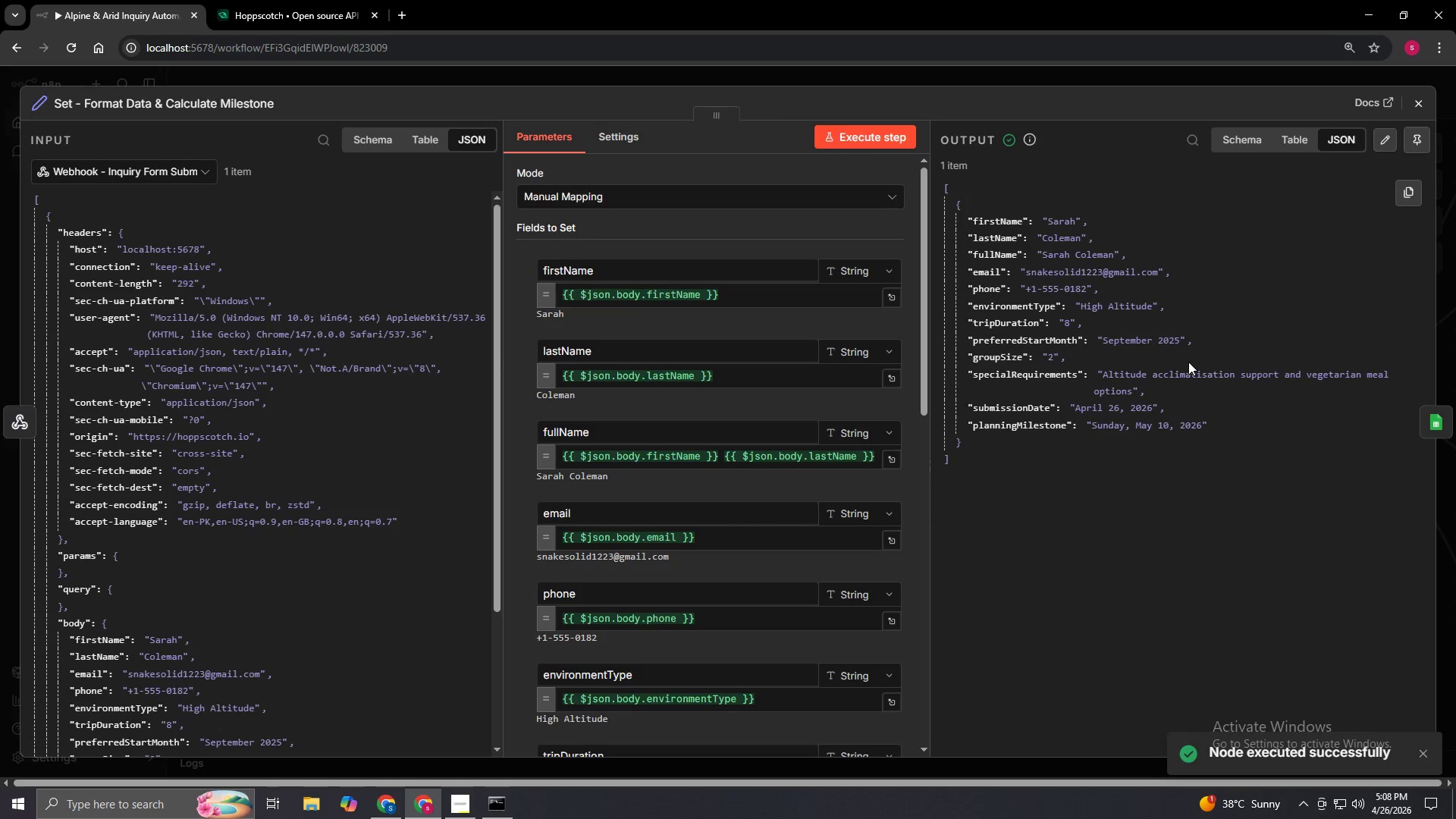 
left_click([1436, 422])
 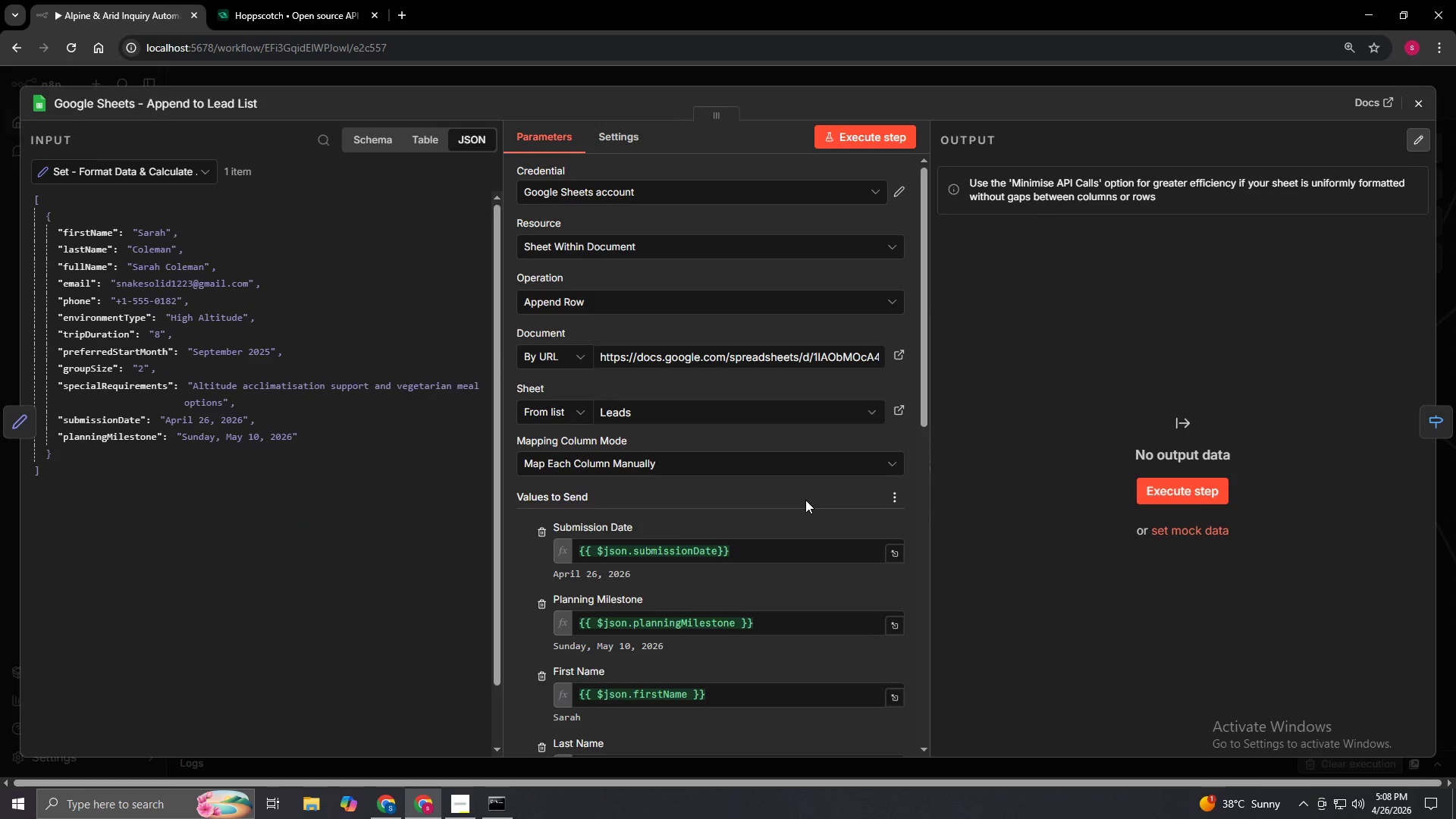 
scroll: coordinate [805, 500], scroll_direction: down, amount: 3.0
 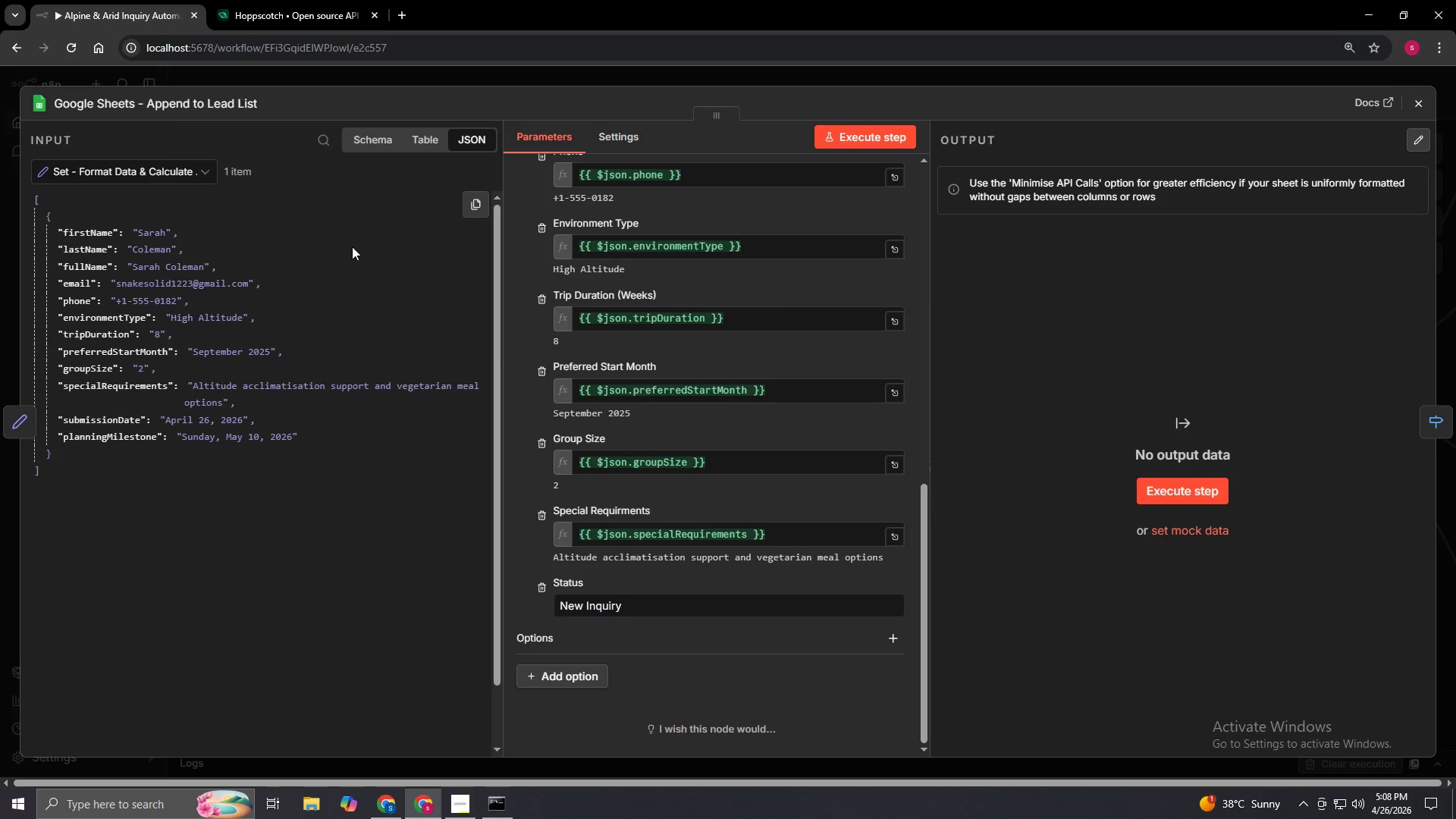 
left_click([406, 14])
 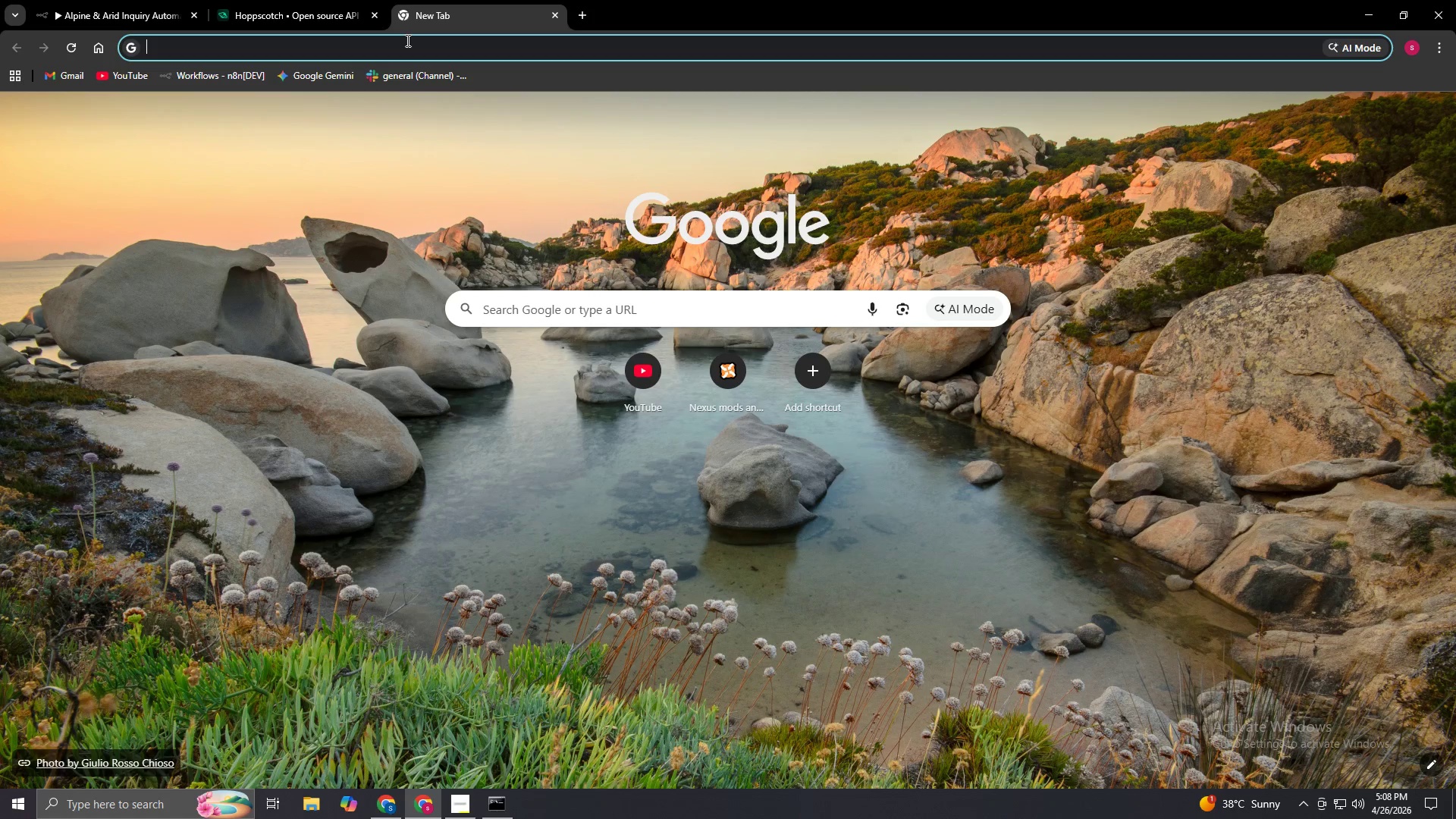 
left_click([406, 40])
 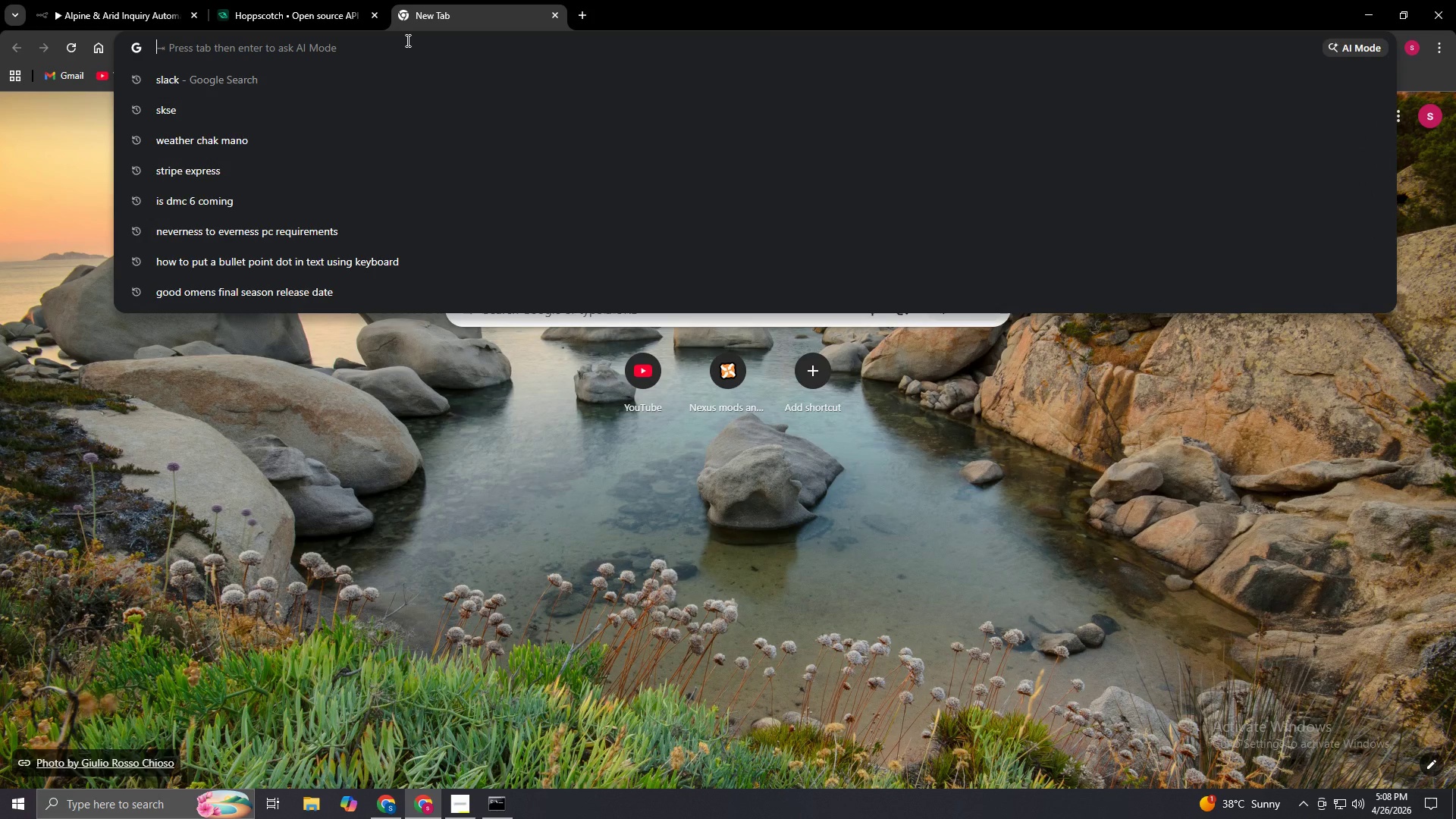 
type(docs)
 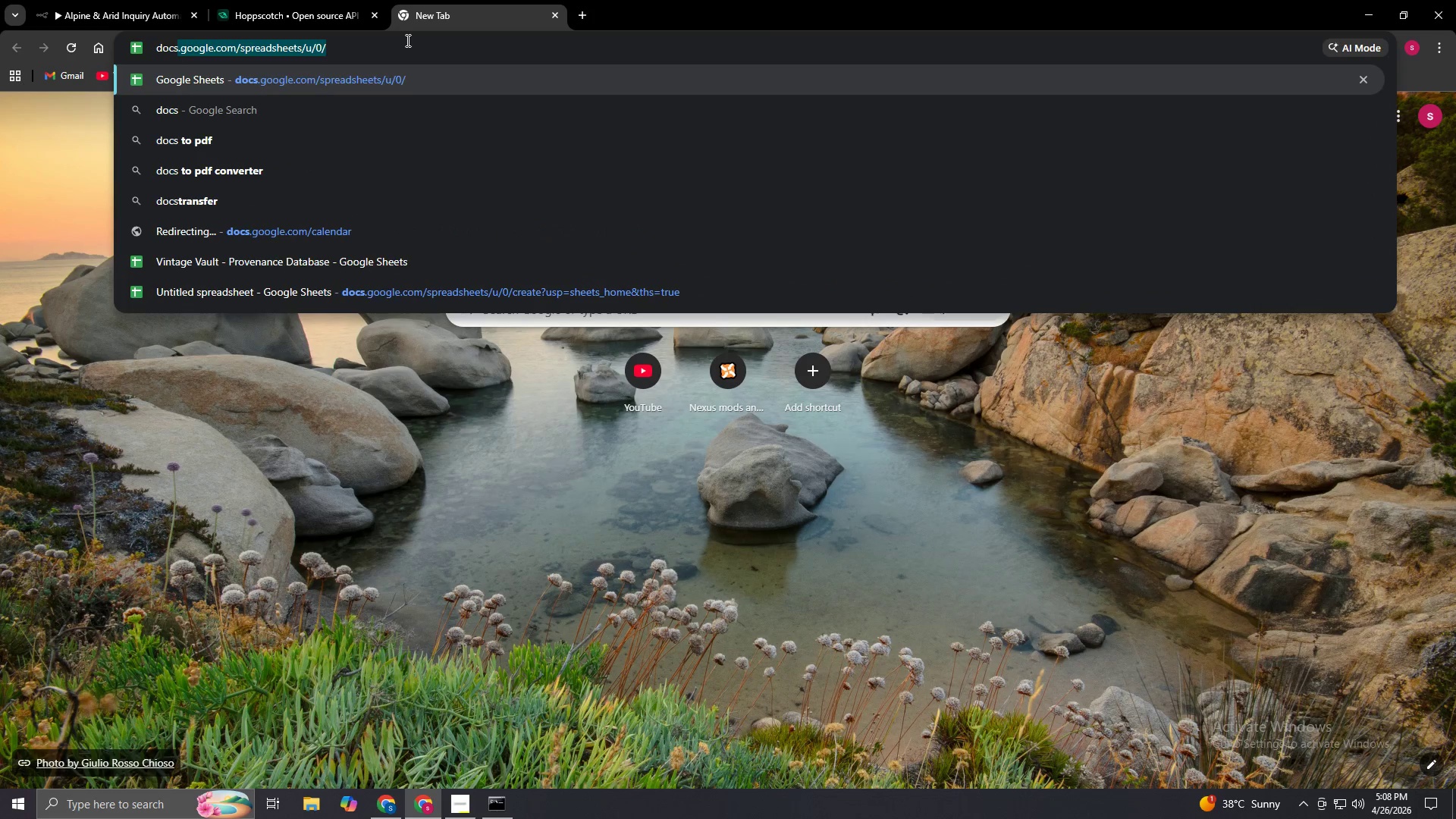 
key(Enter)
 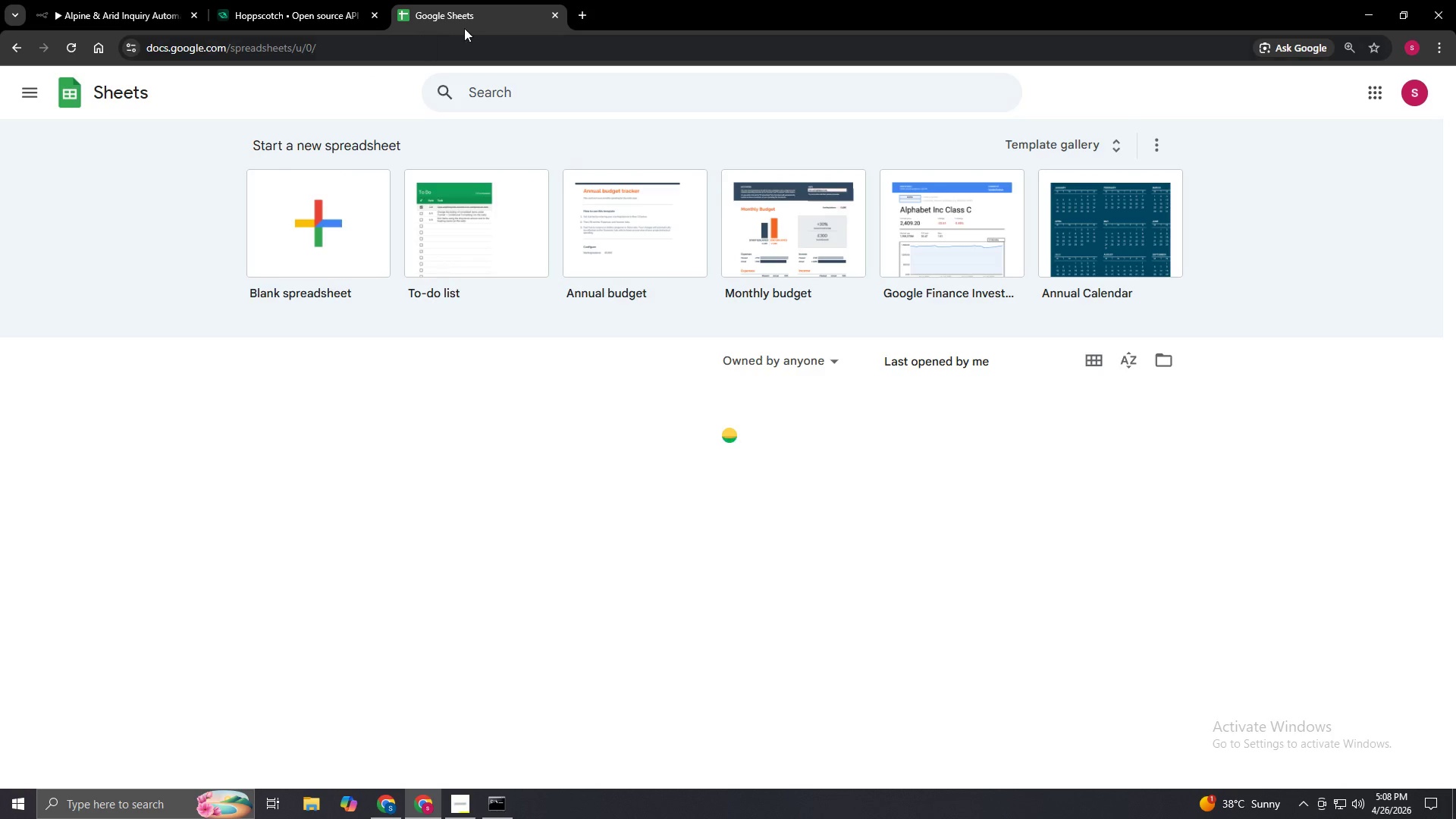 
left_click_drag(start_coordinate=[469, 13], to_coordinate=[318, 13])
 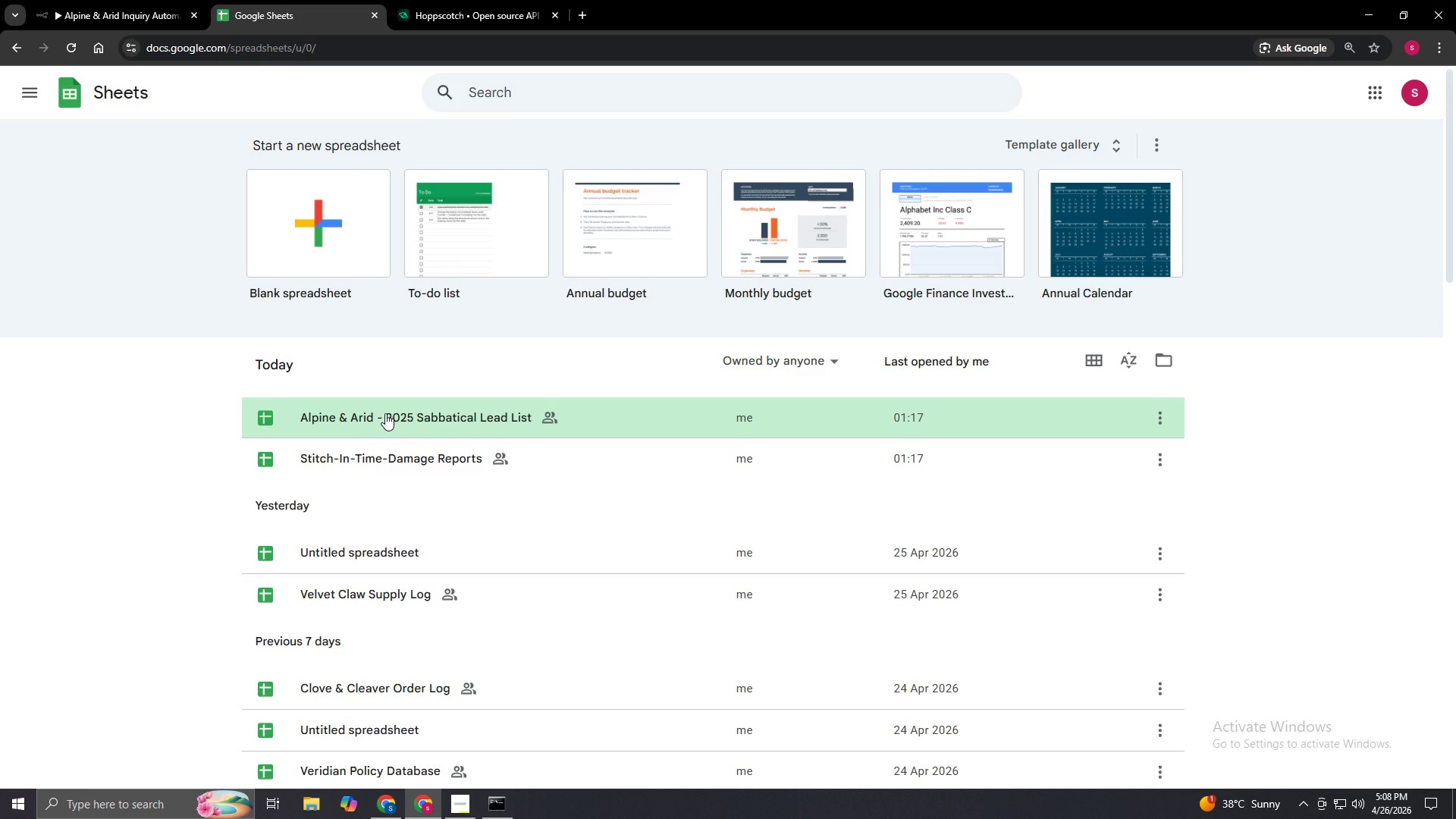 
left_click([385, 413])
 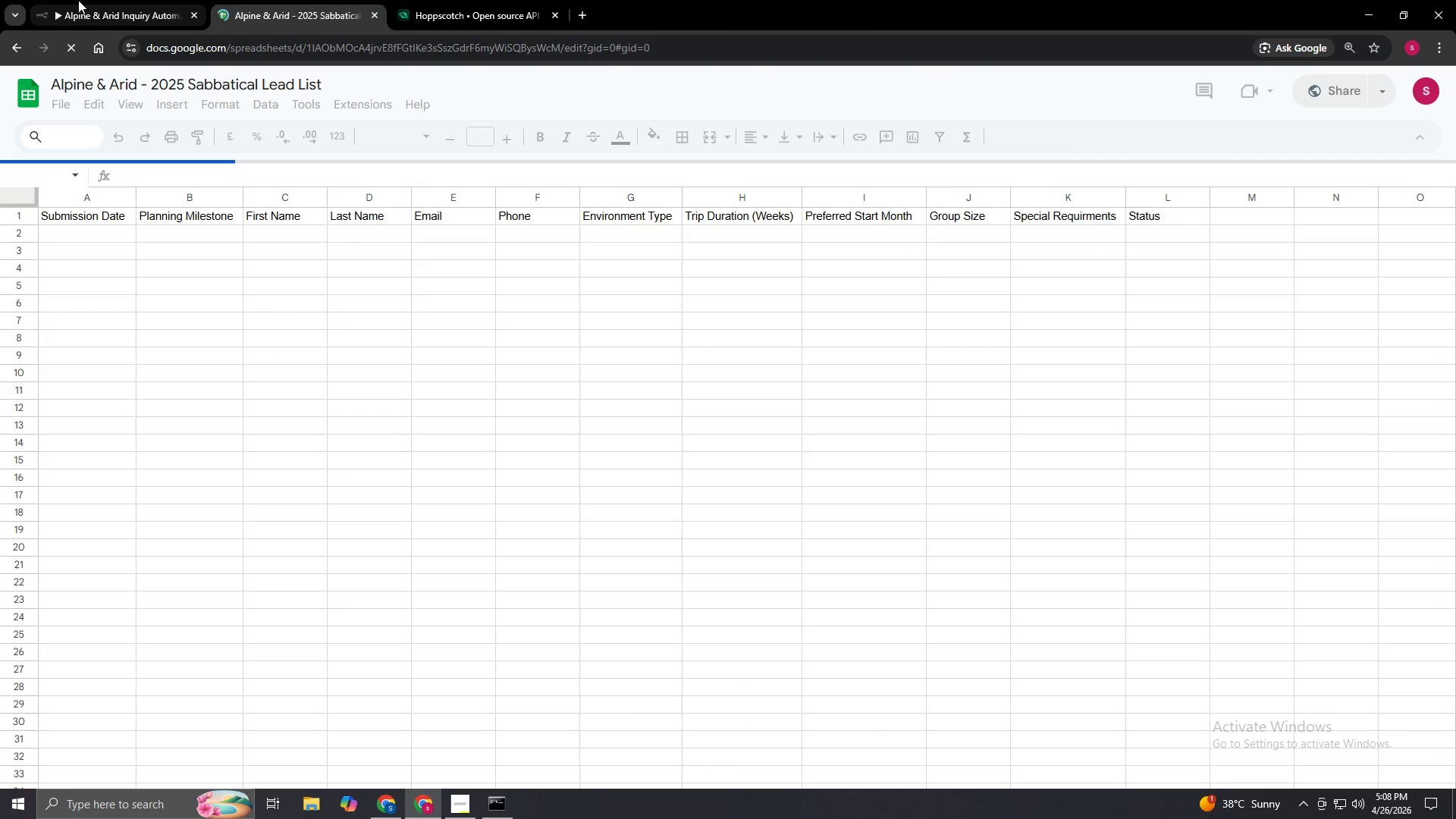 
left_click([78, 0])
 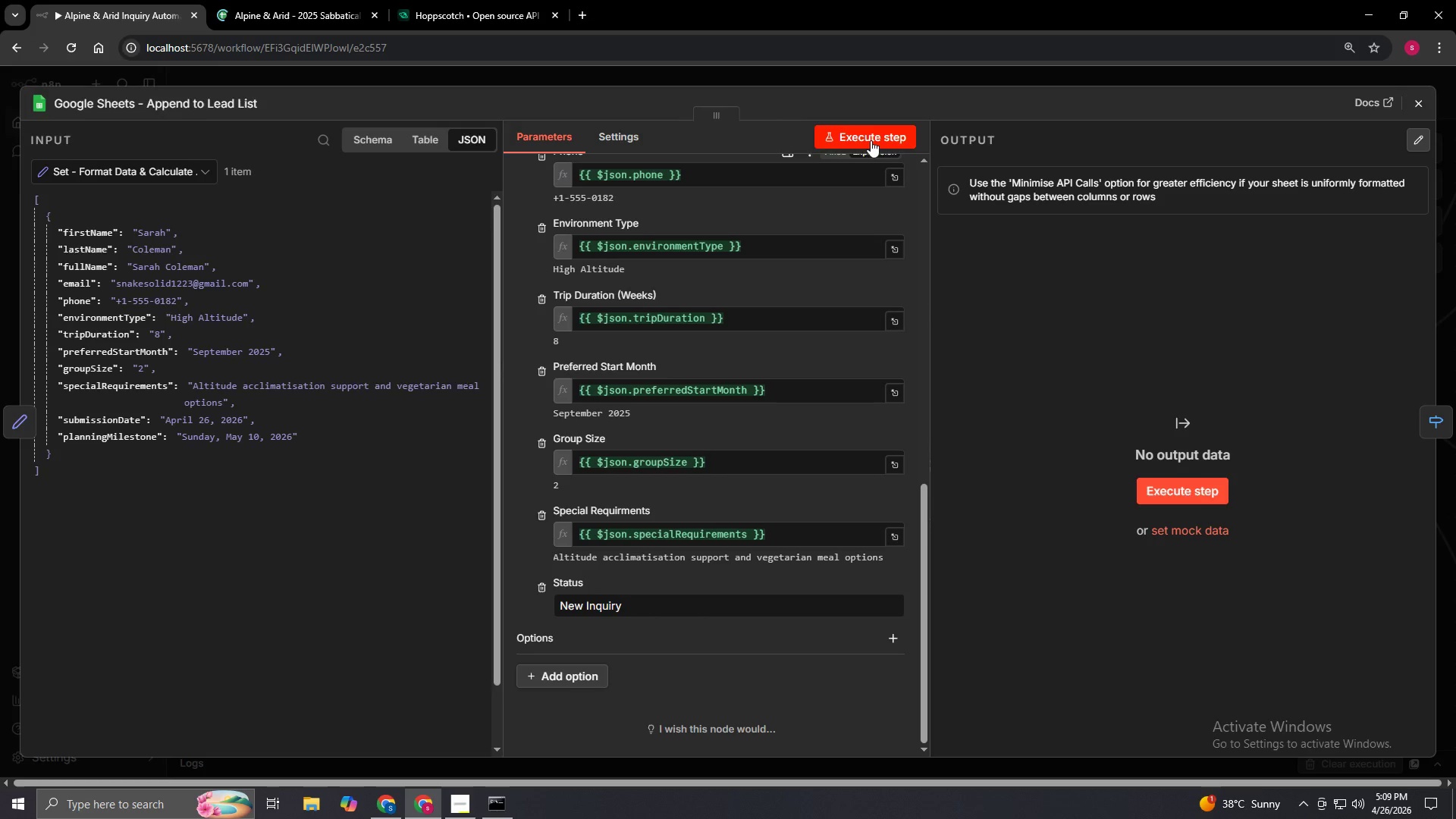 
left_click([865, 127])
 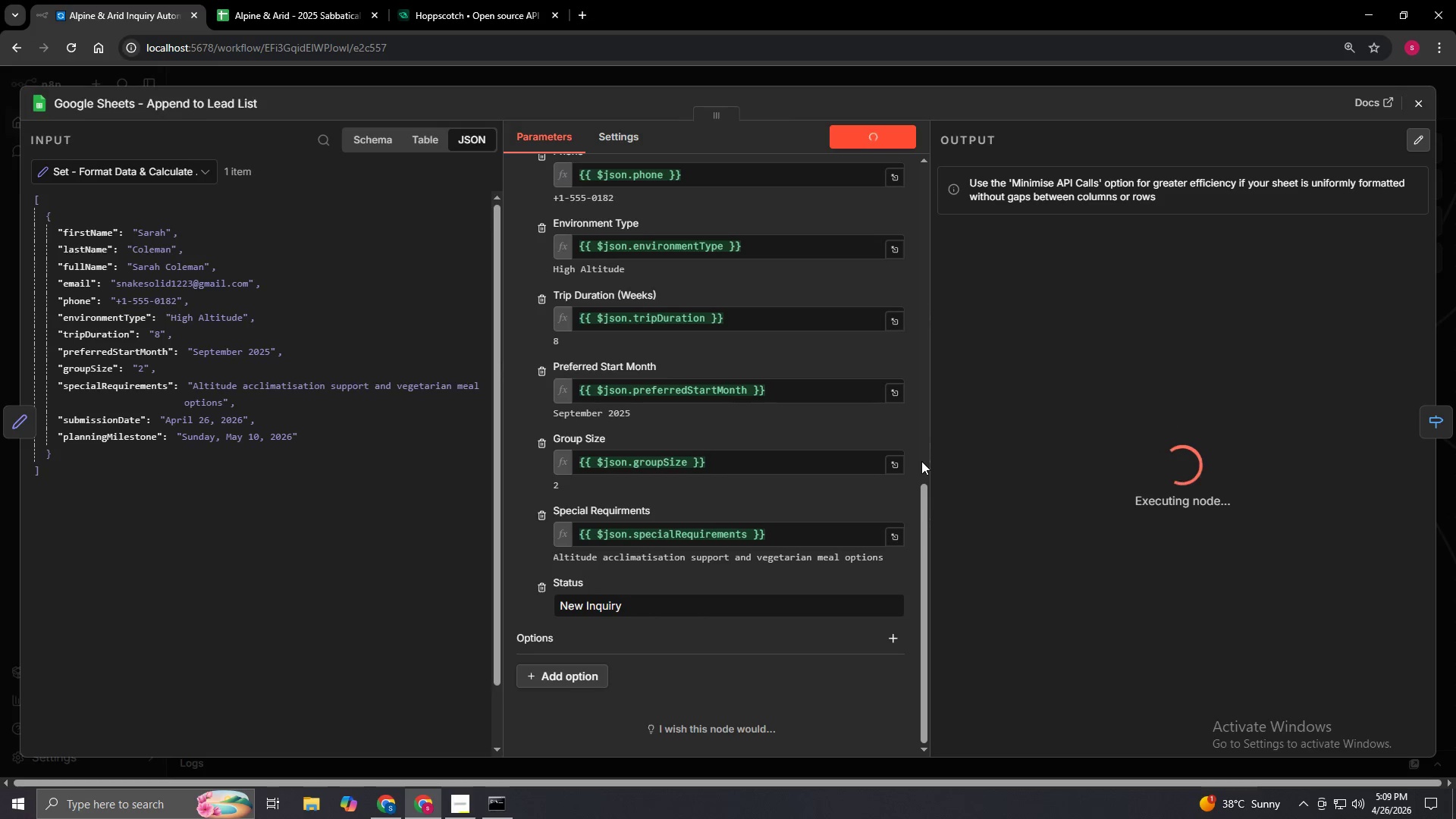 
scroll: coordinate [921, 461], scroll_direction: up, amount: 1.0
 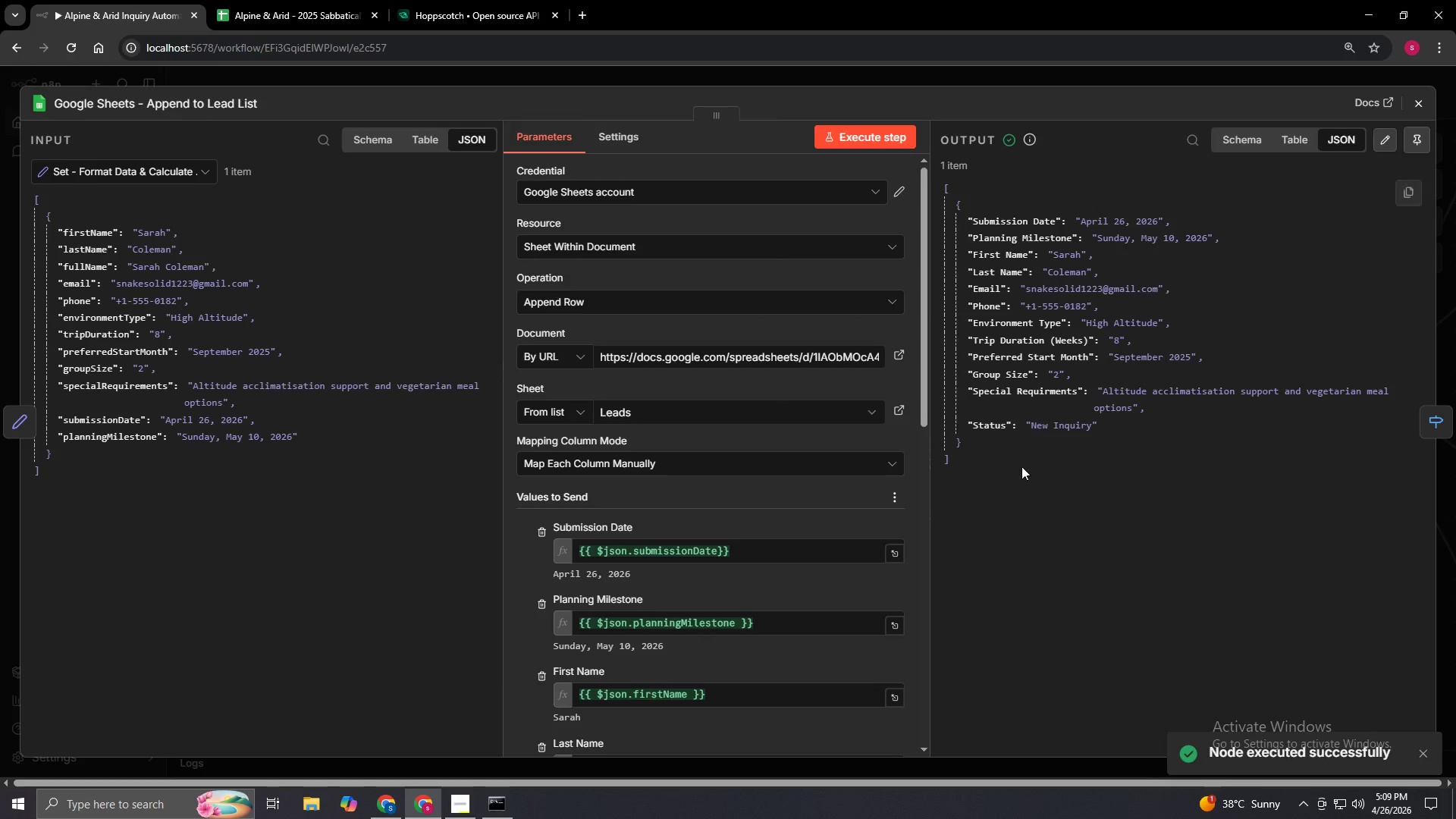 
left_click([1441, 420])
 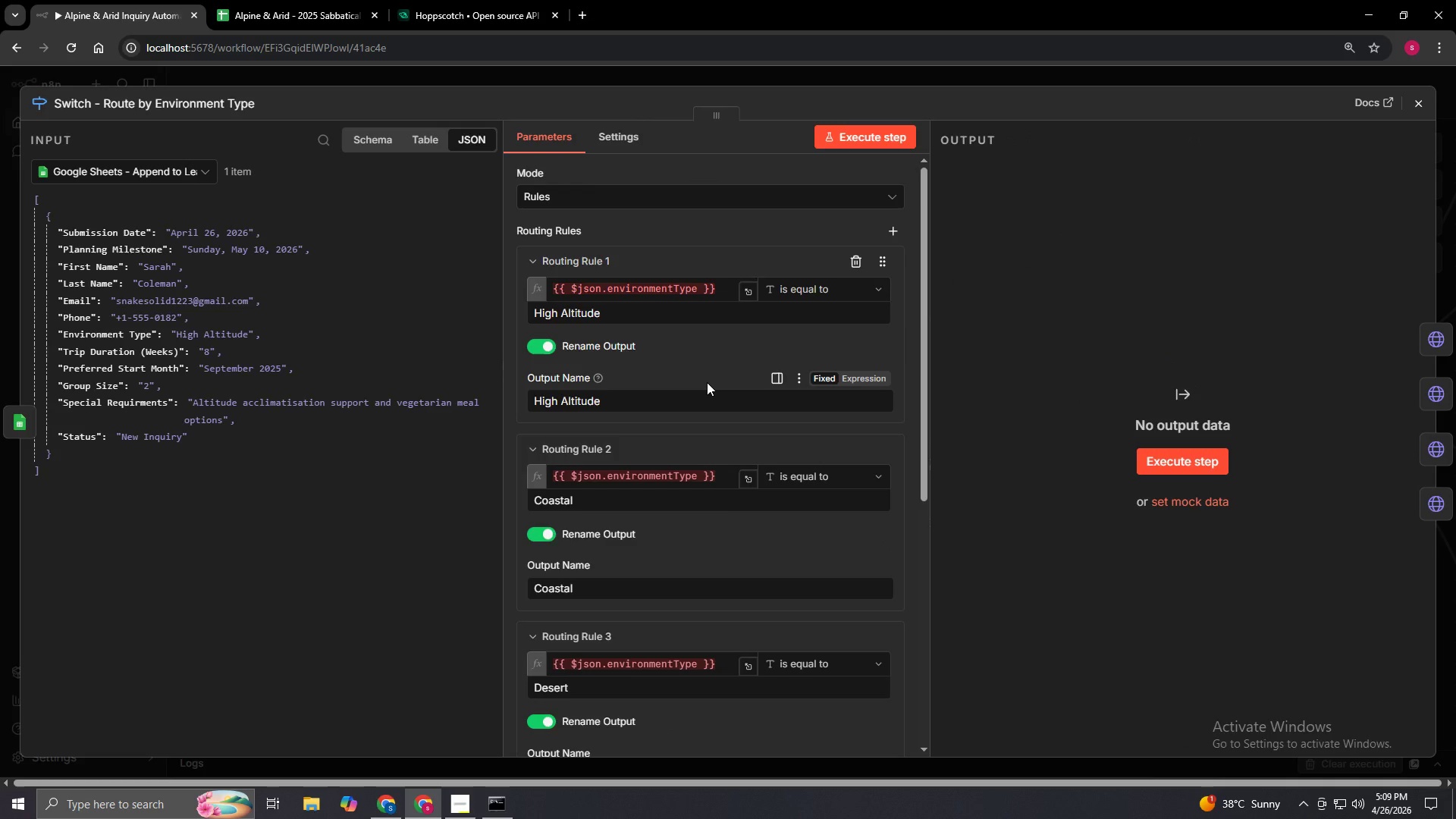 
wait(6.0)
 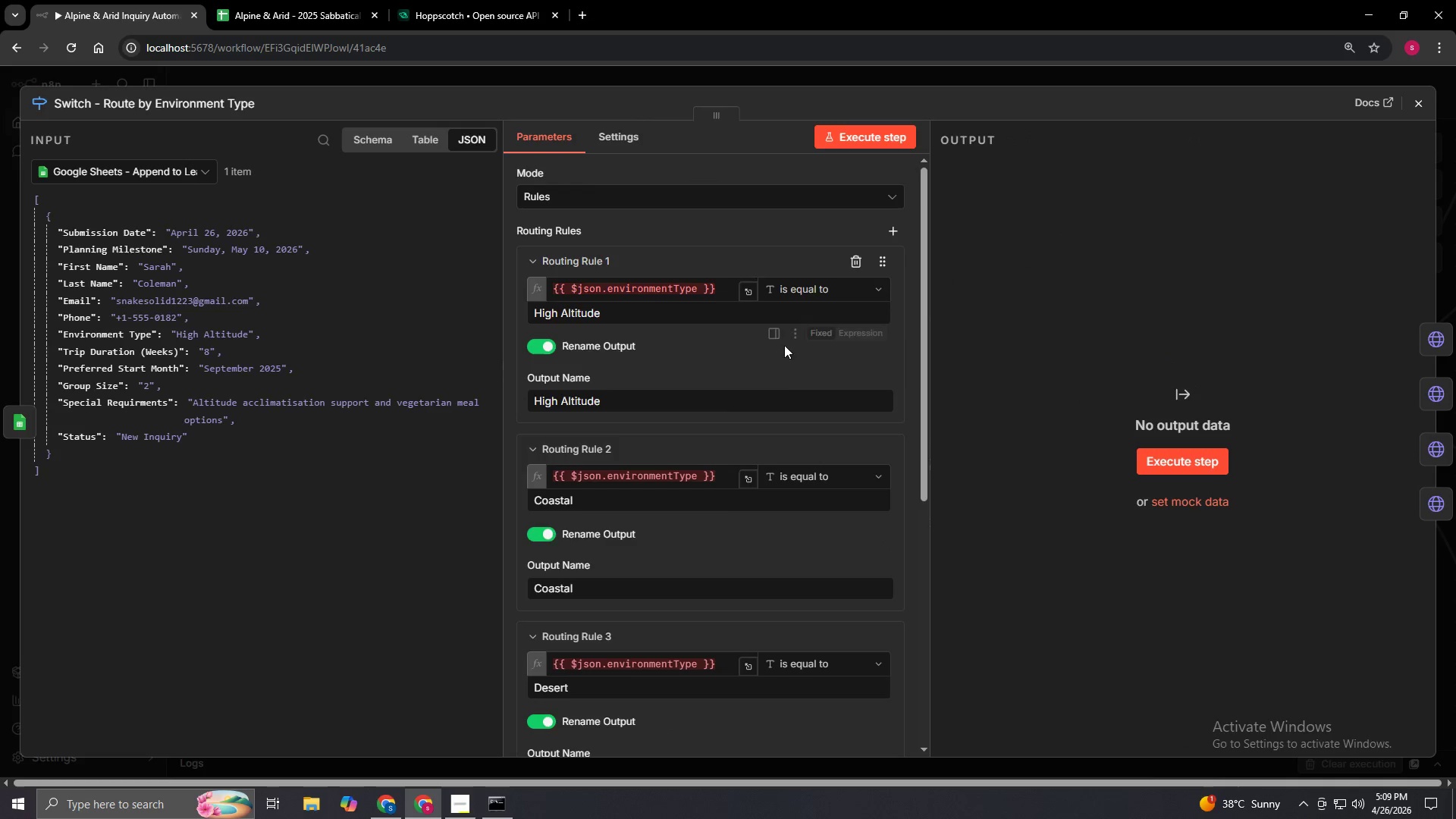 
left_click([20, 425])
 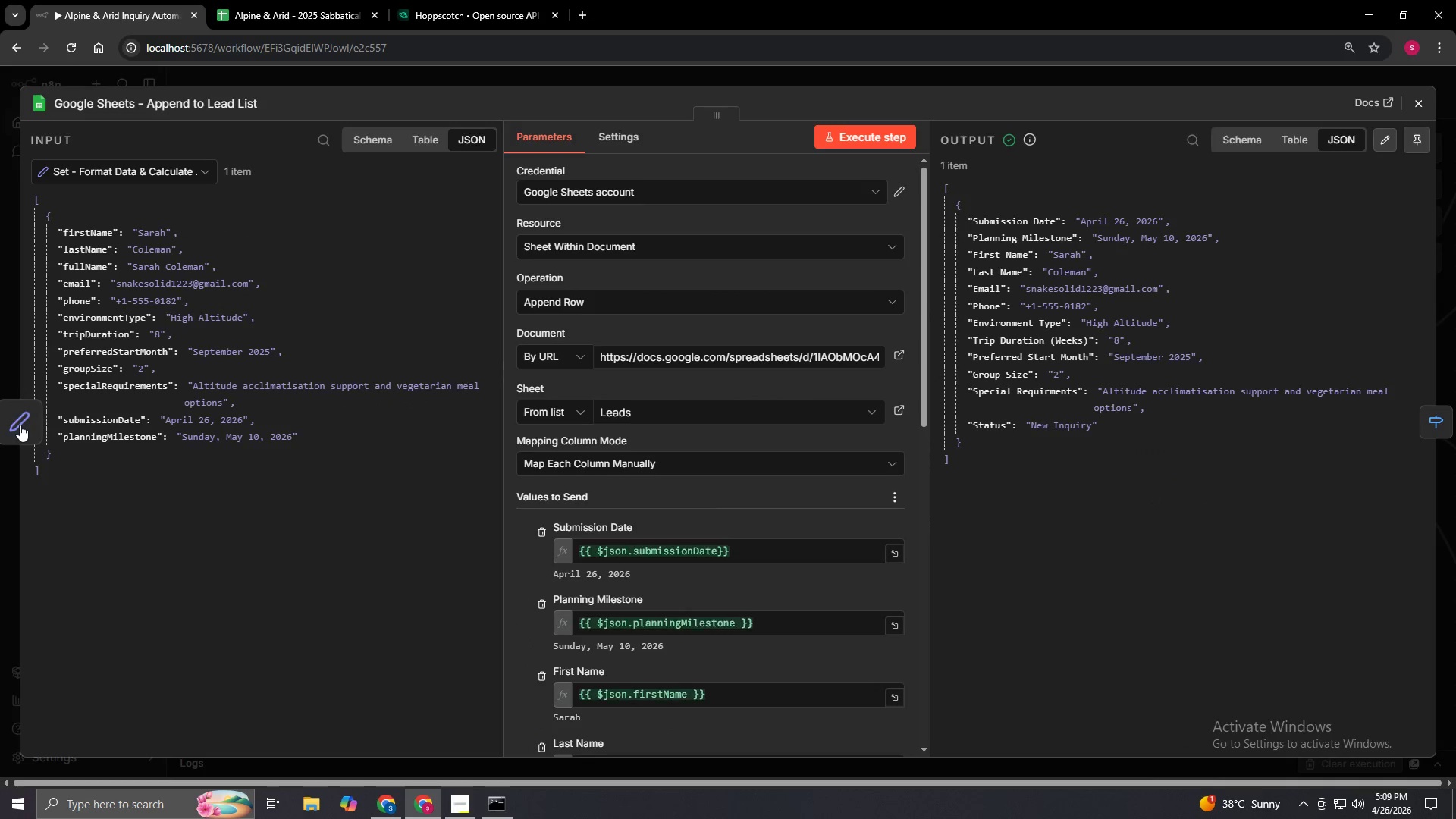 
left_click([20, 425])
 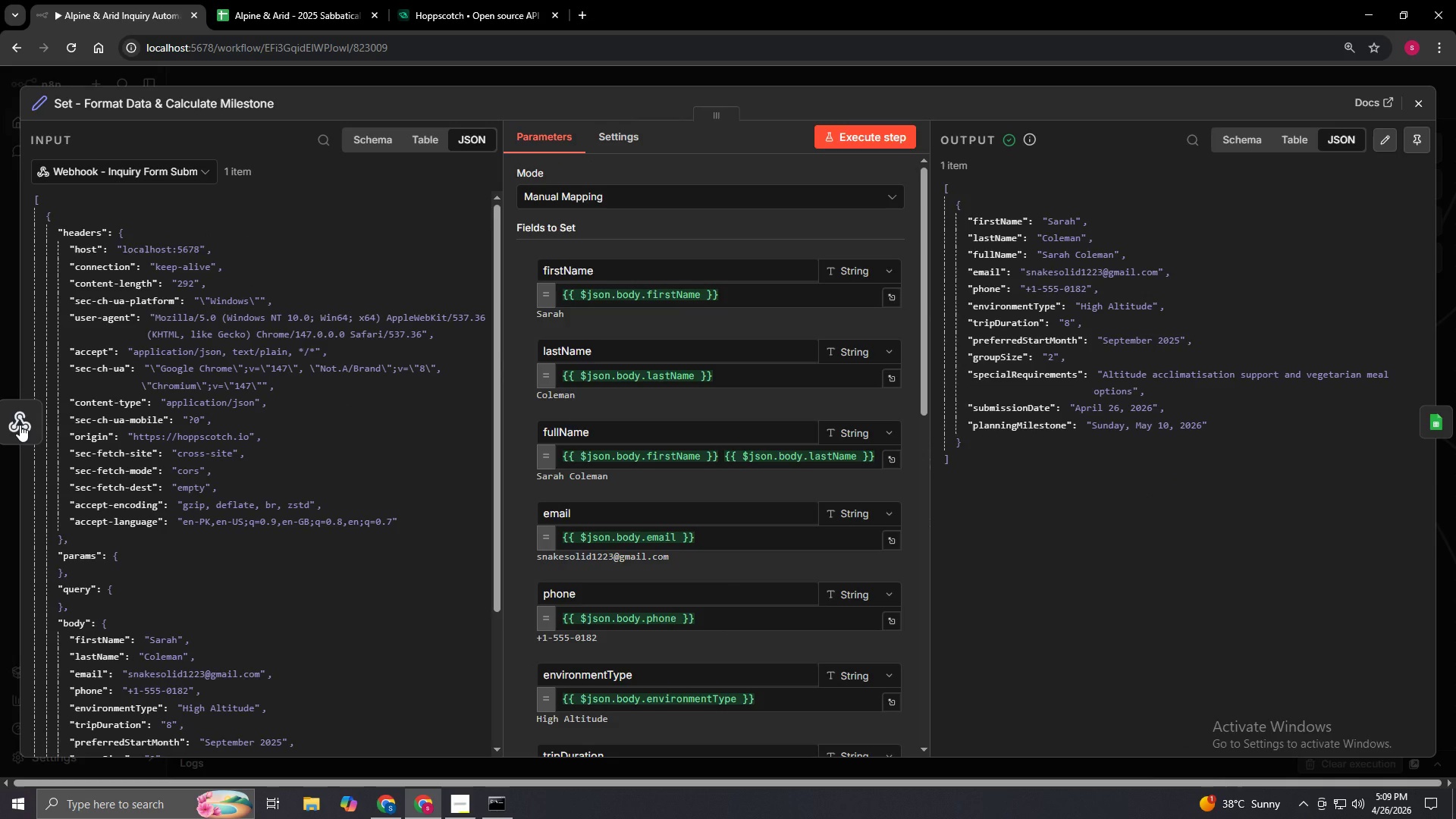 
scroll: coordinate [761, 531], scroll_direction: down, amount: 3.0
 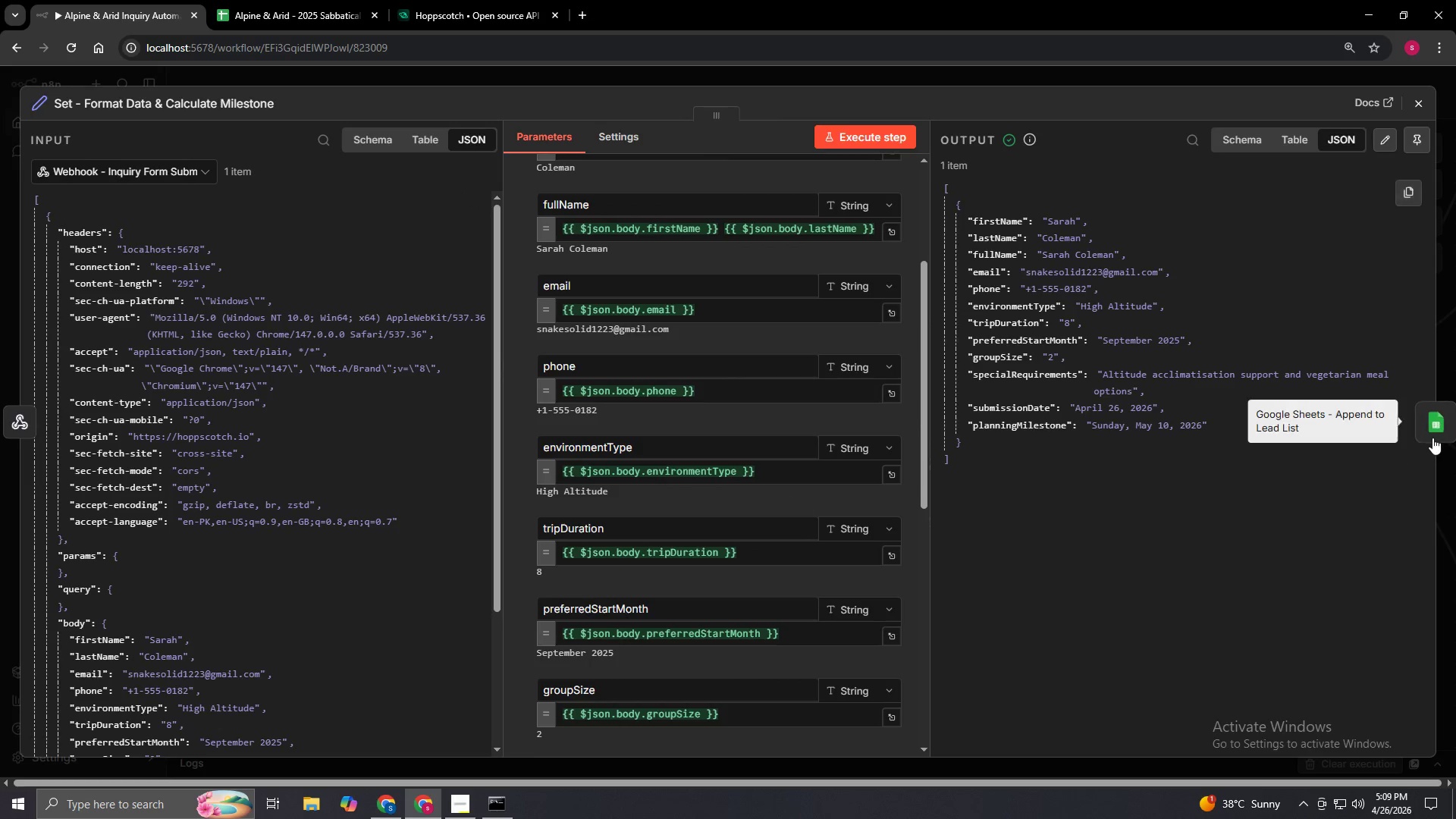 
left_click([1434, 432])
 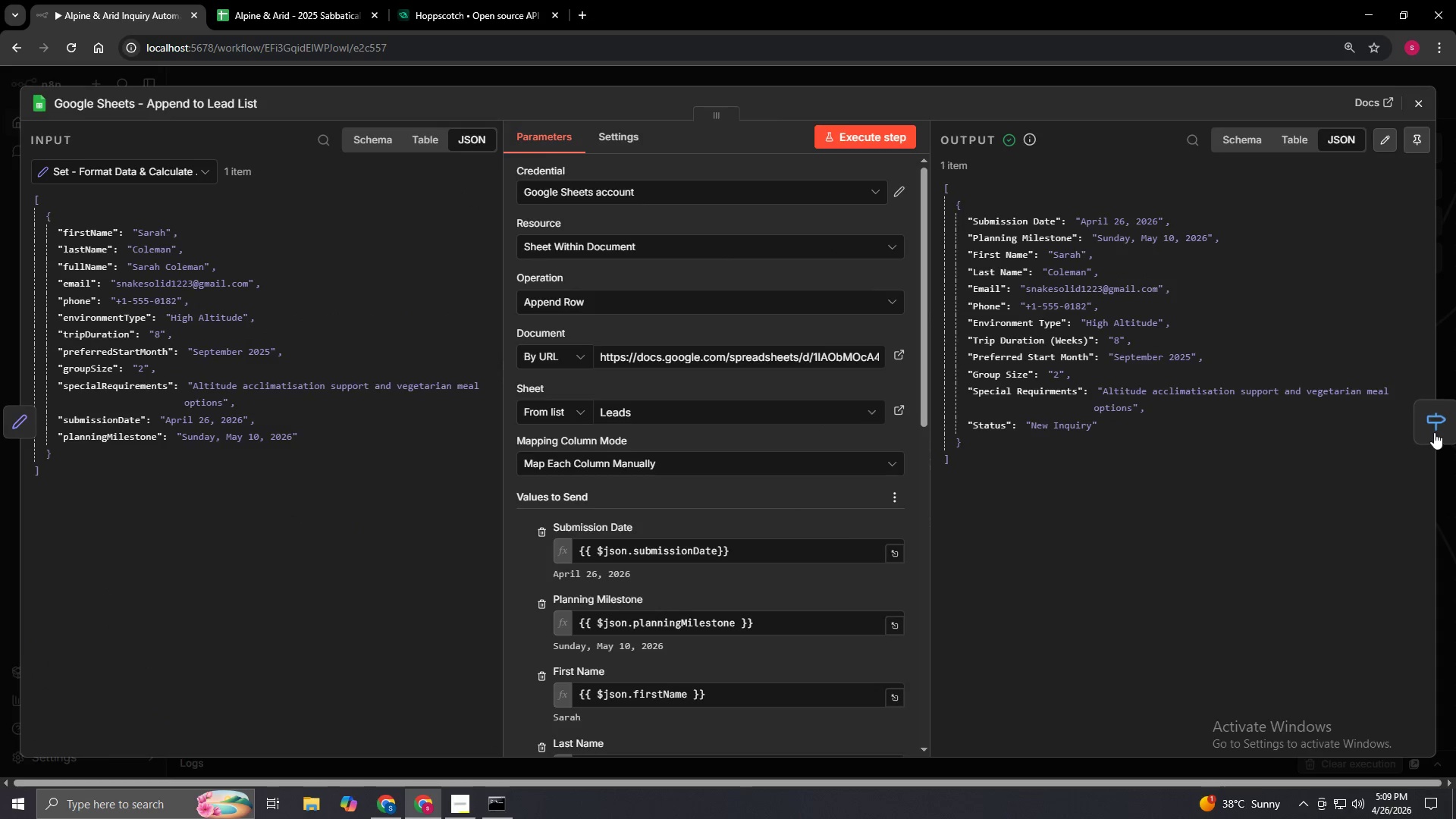 
left_click([1434, 432])
 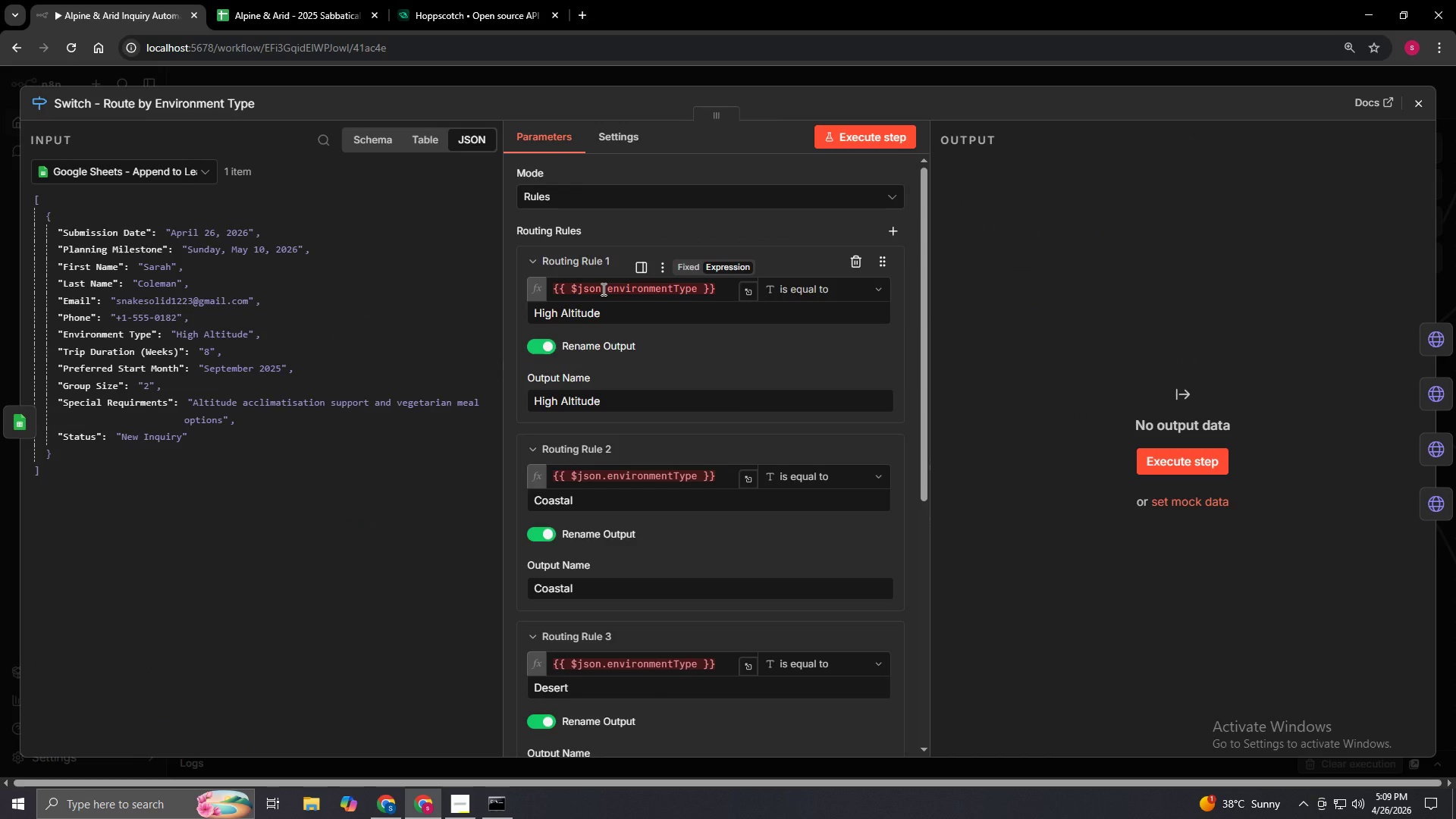 
left_click([604, 289])
 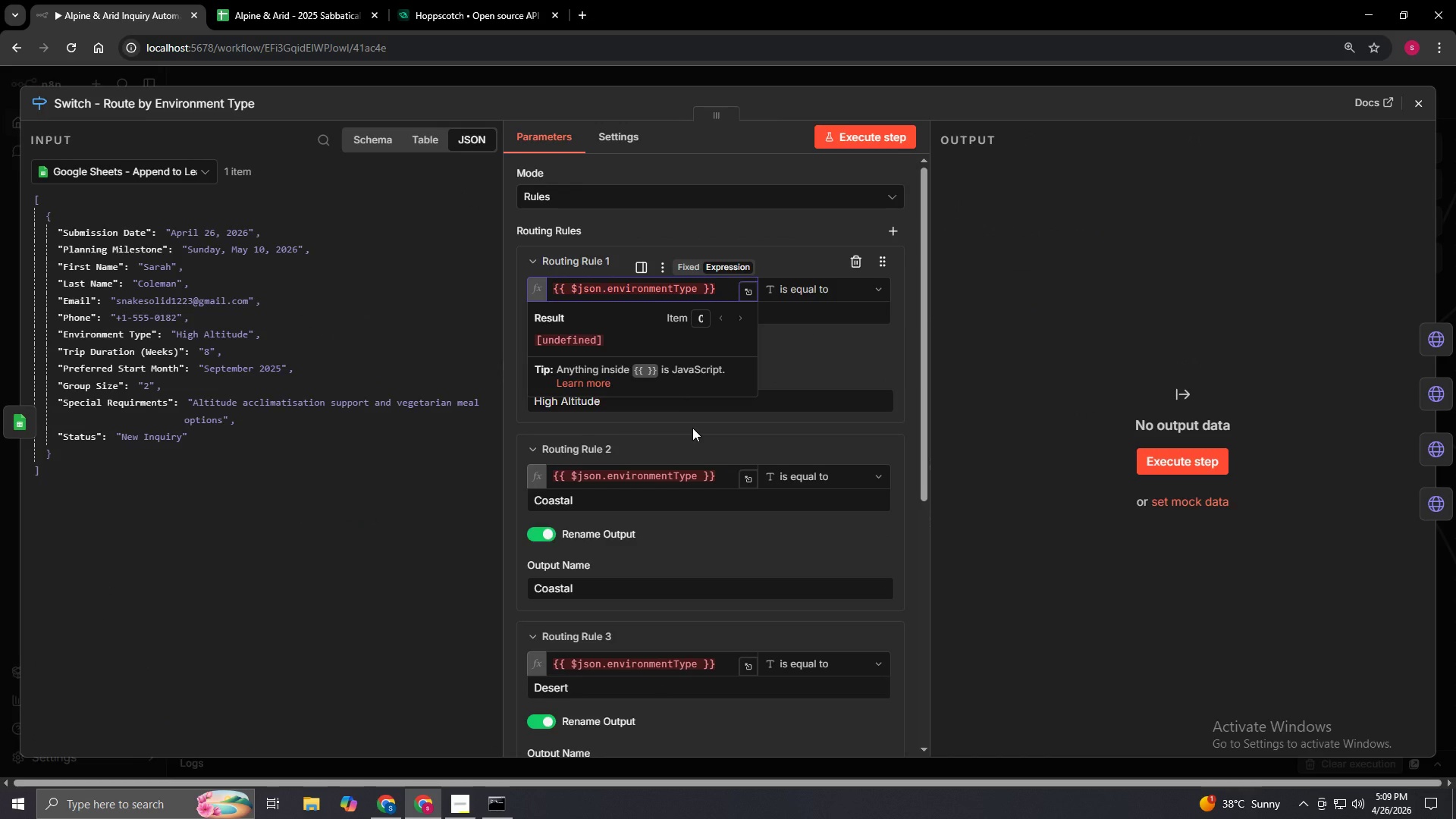 
type(.body)
key(Backspace)
key(Backspace)
key(Backspace)
key(Backspace)
key(Backspace)
 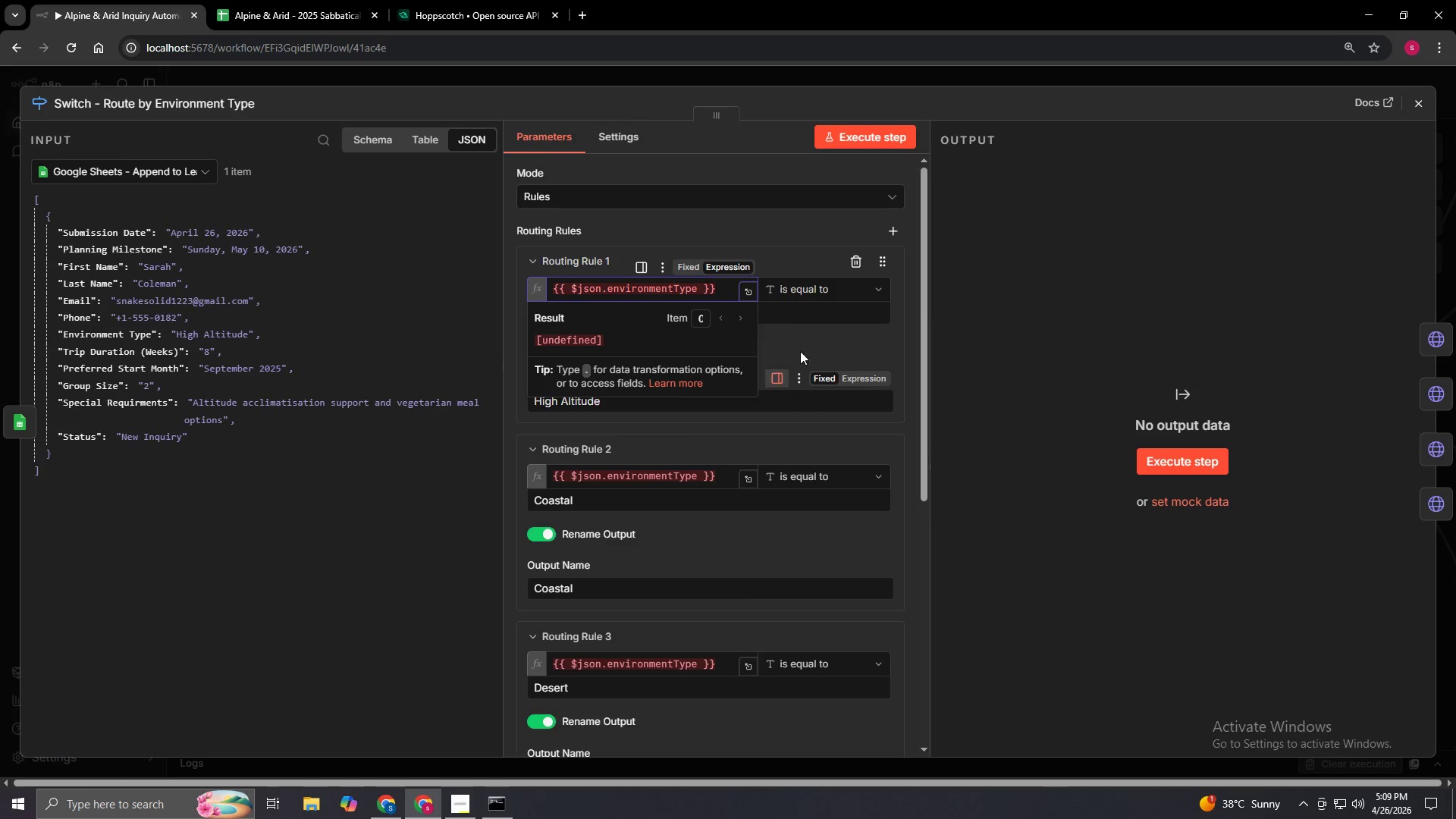 
left_click([805, 336])
 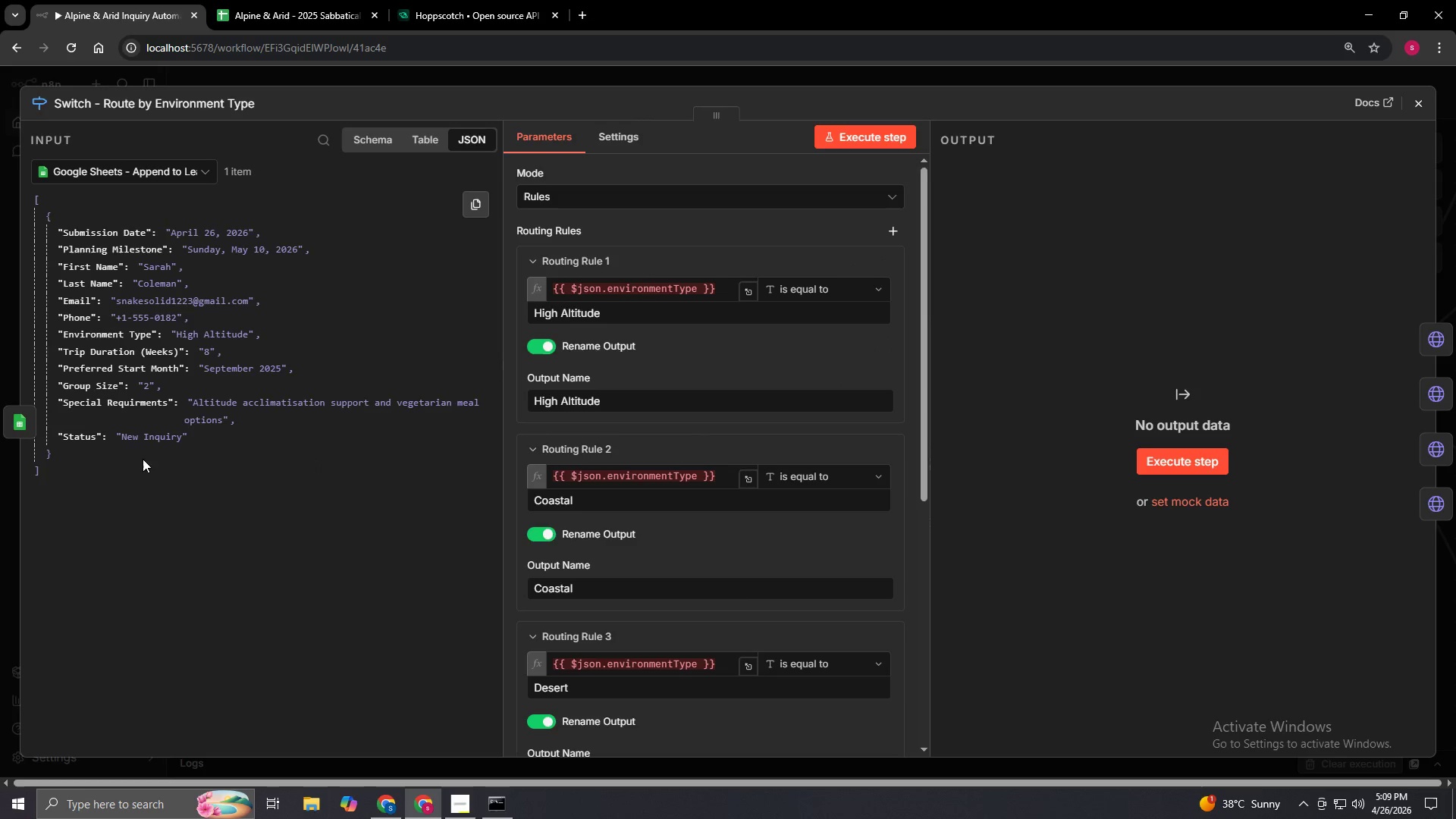 
wait(8.36)
 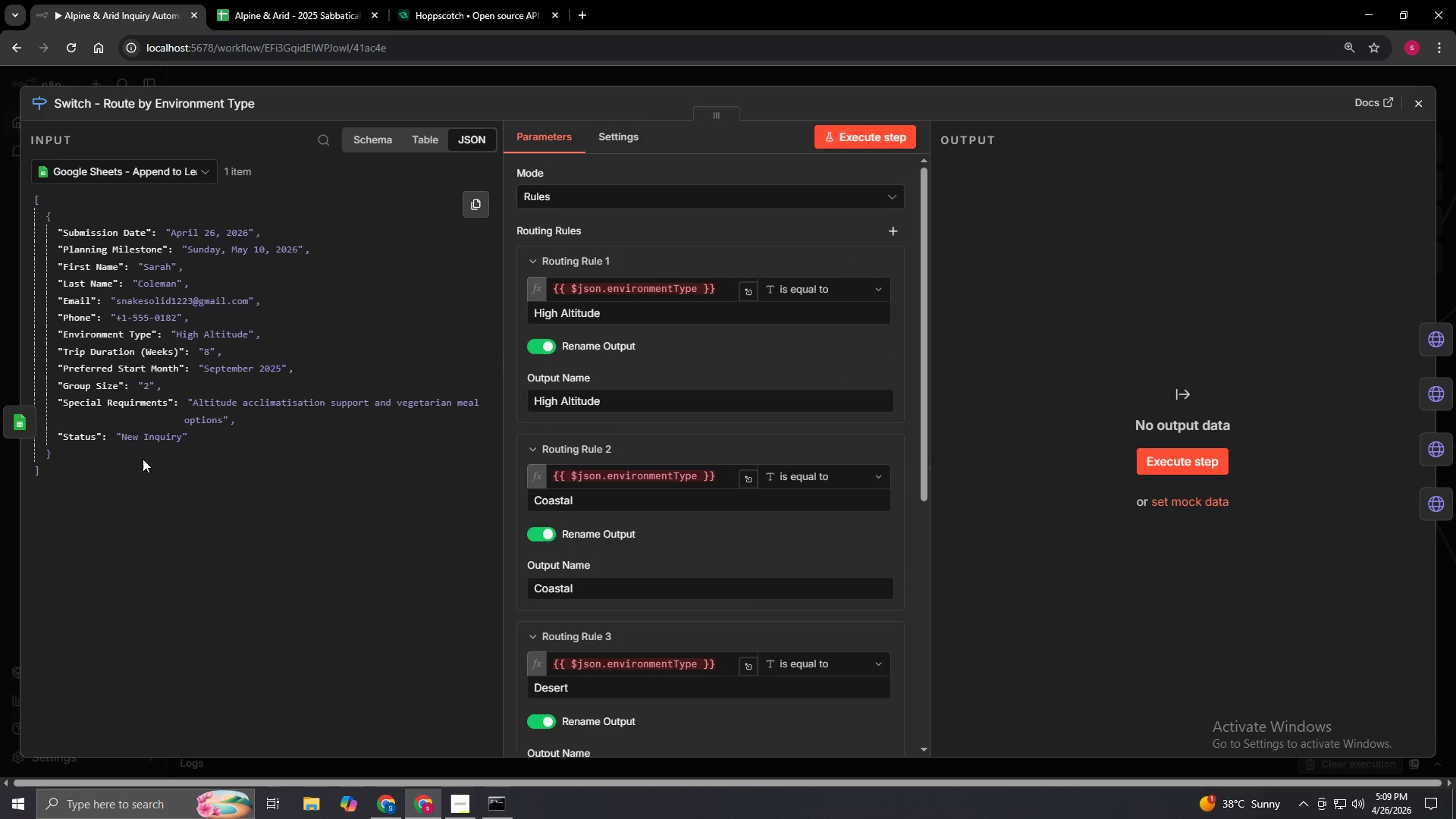 
left_click_drag(start_coordinate=[722, 295], to_coordinate=[522, 287])
 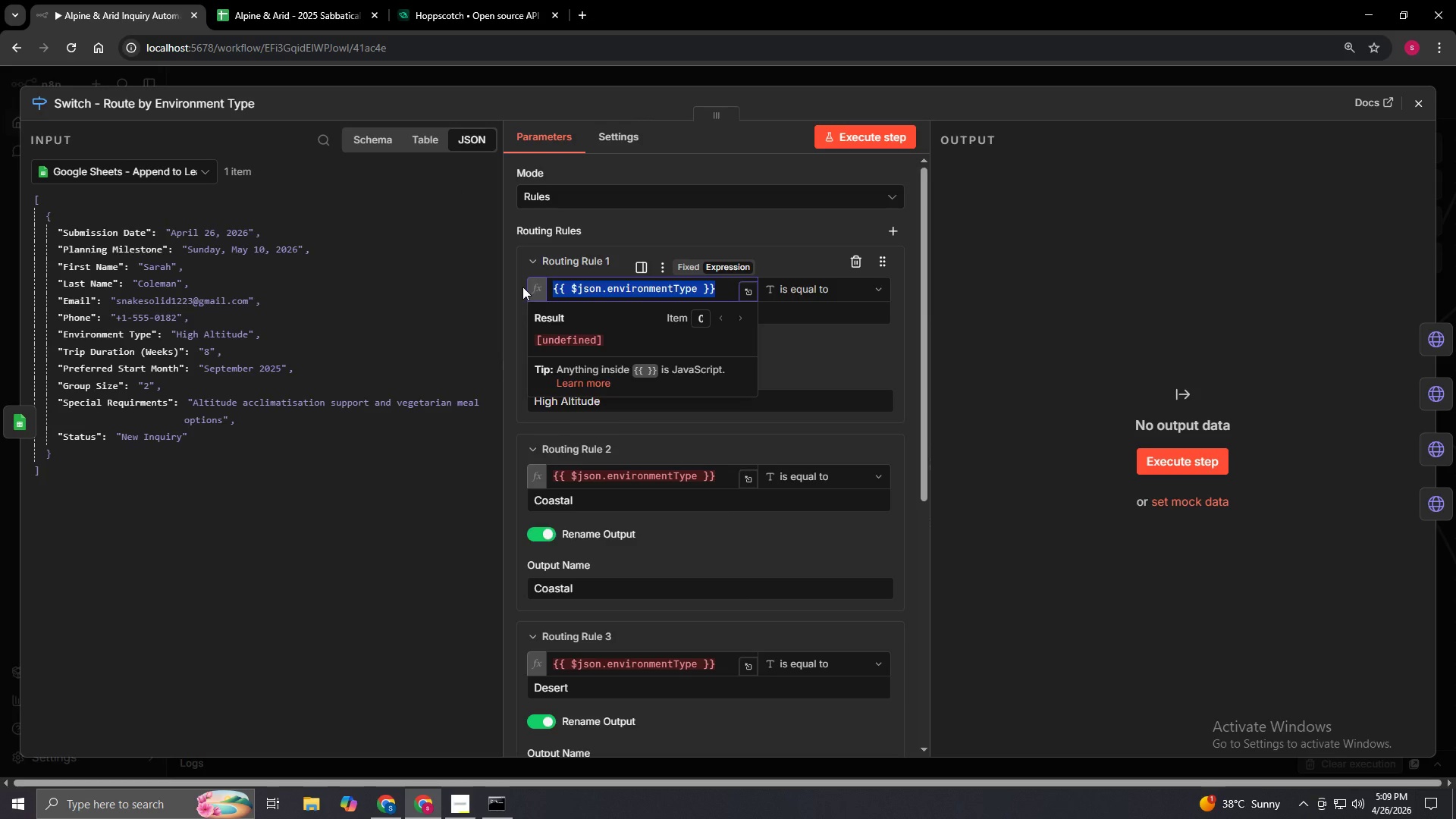 
key(Backspace)
 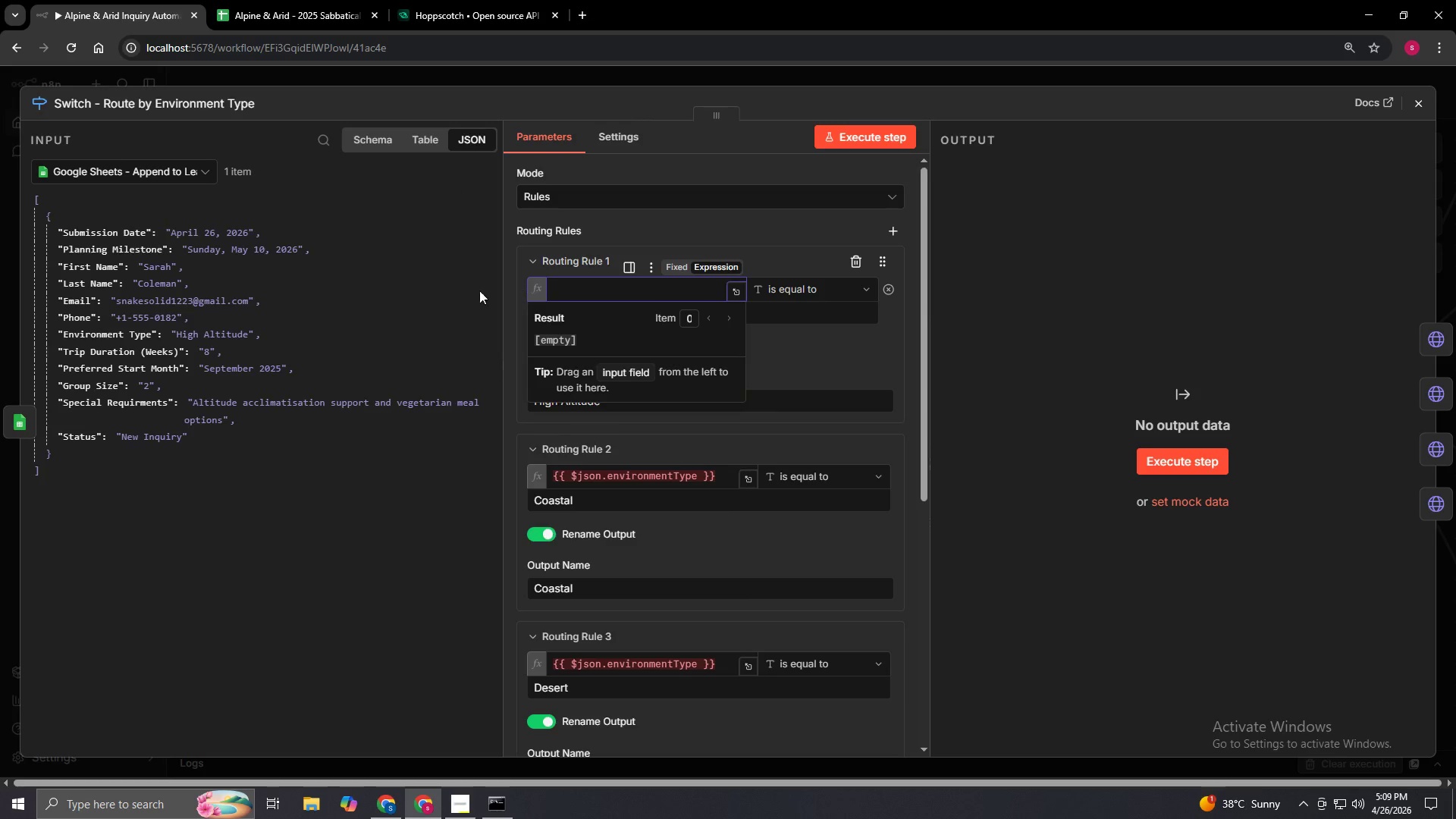 
left_click([447, 301])
 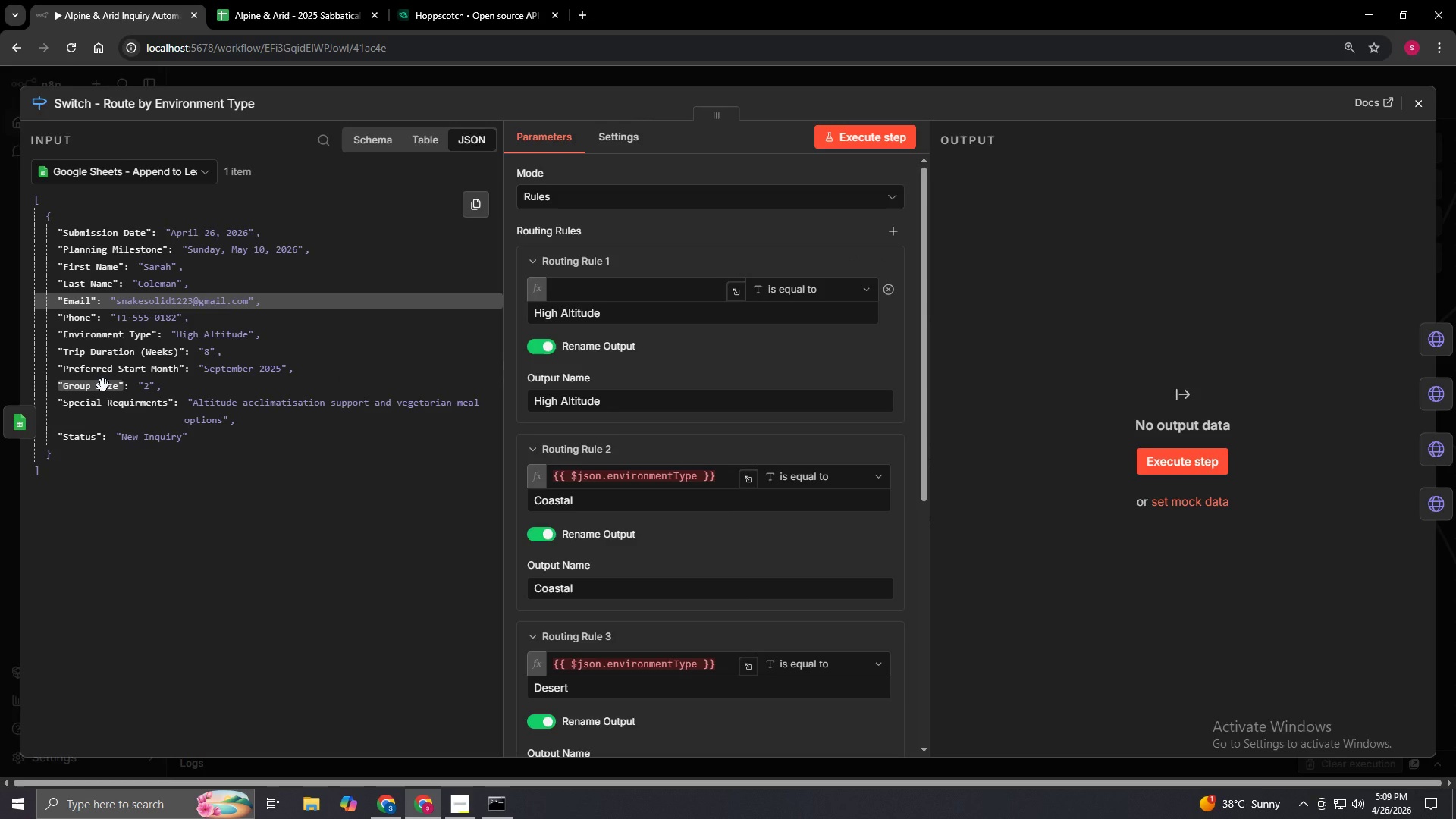 
wait(9.02)
 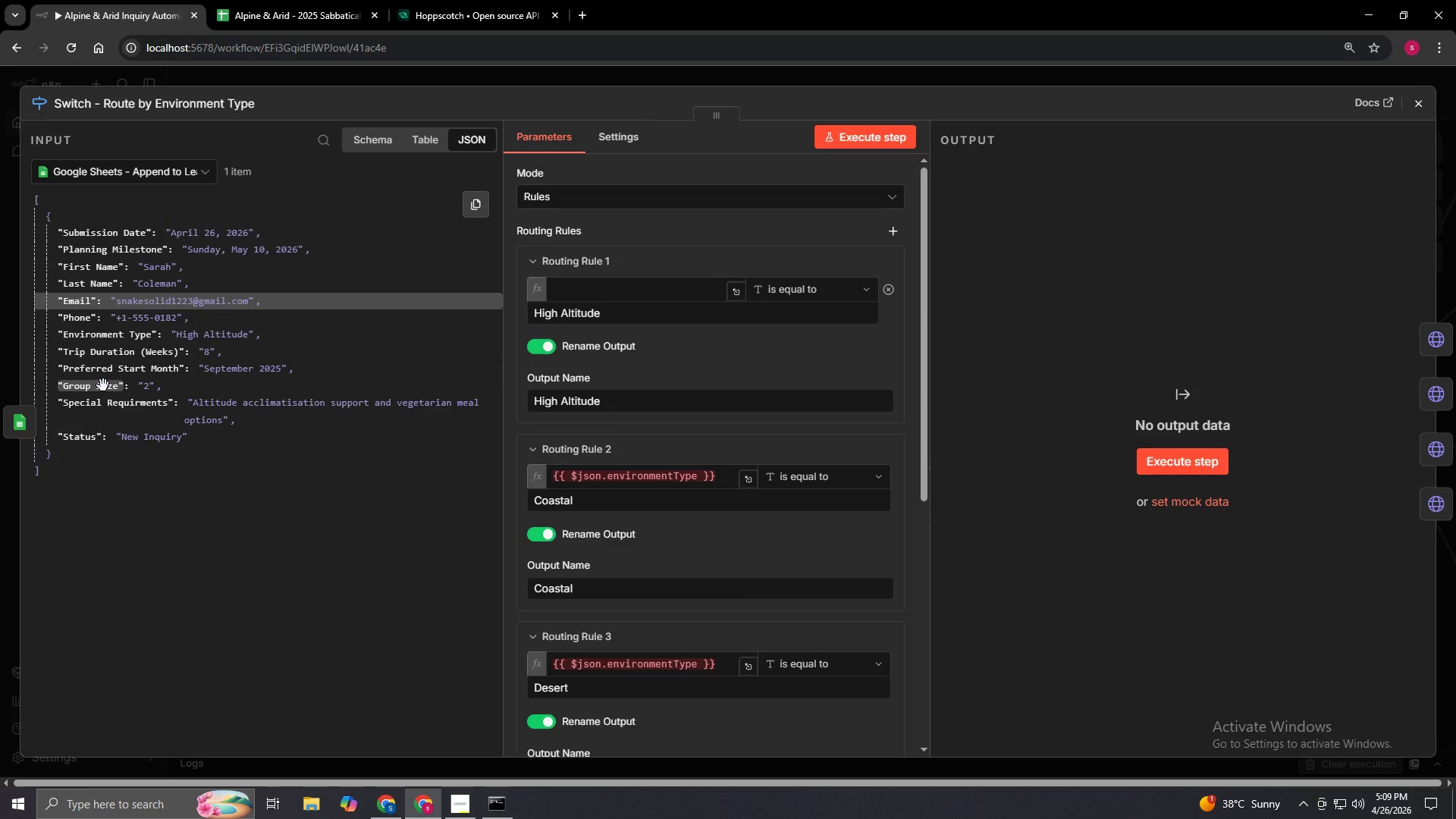 
left_click_drag(start_coordinate=[80, 332], to_coordinate=[630, 299])
 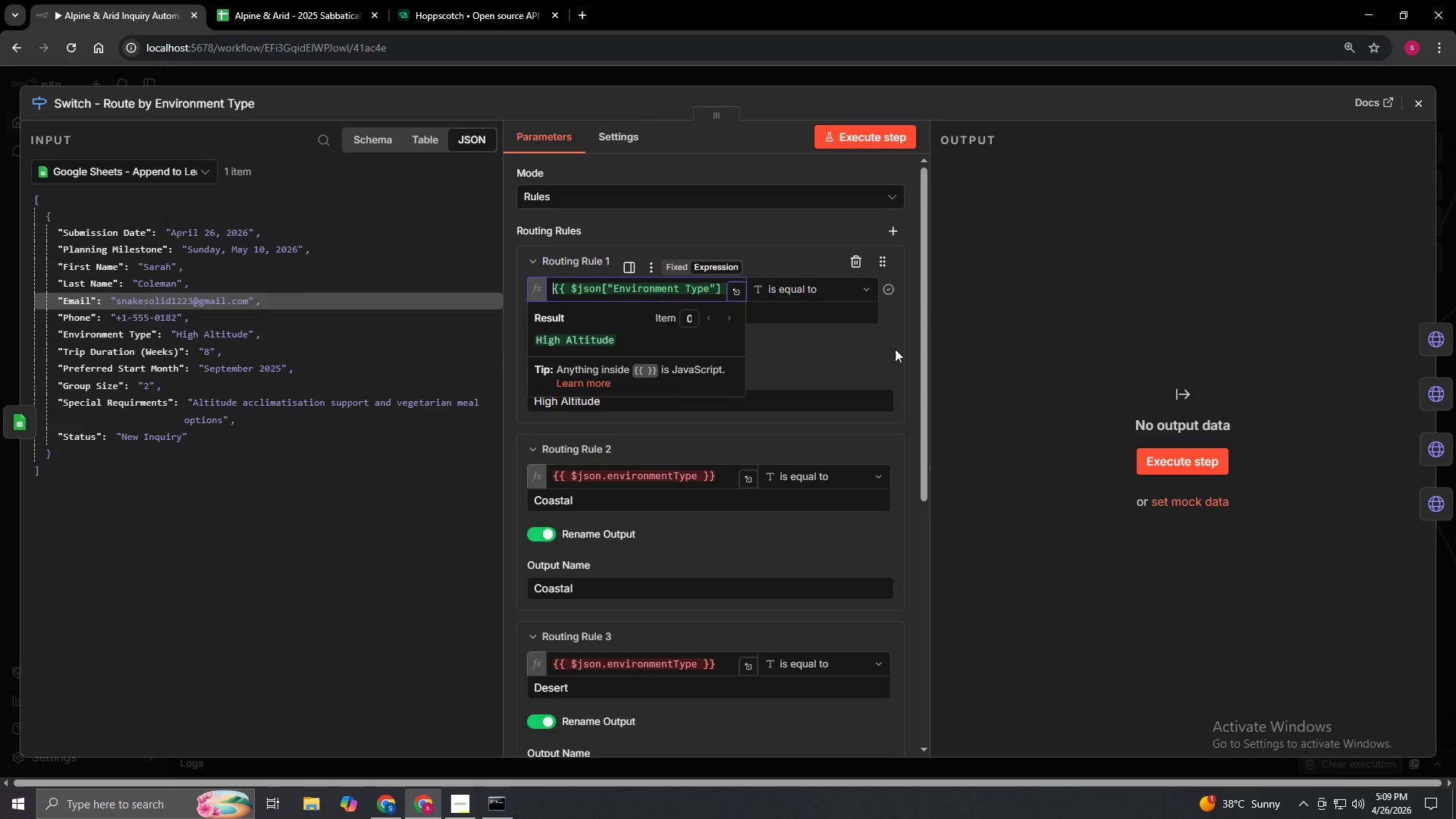 
left_click([898, 348])
 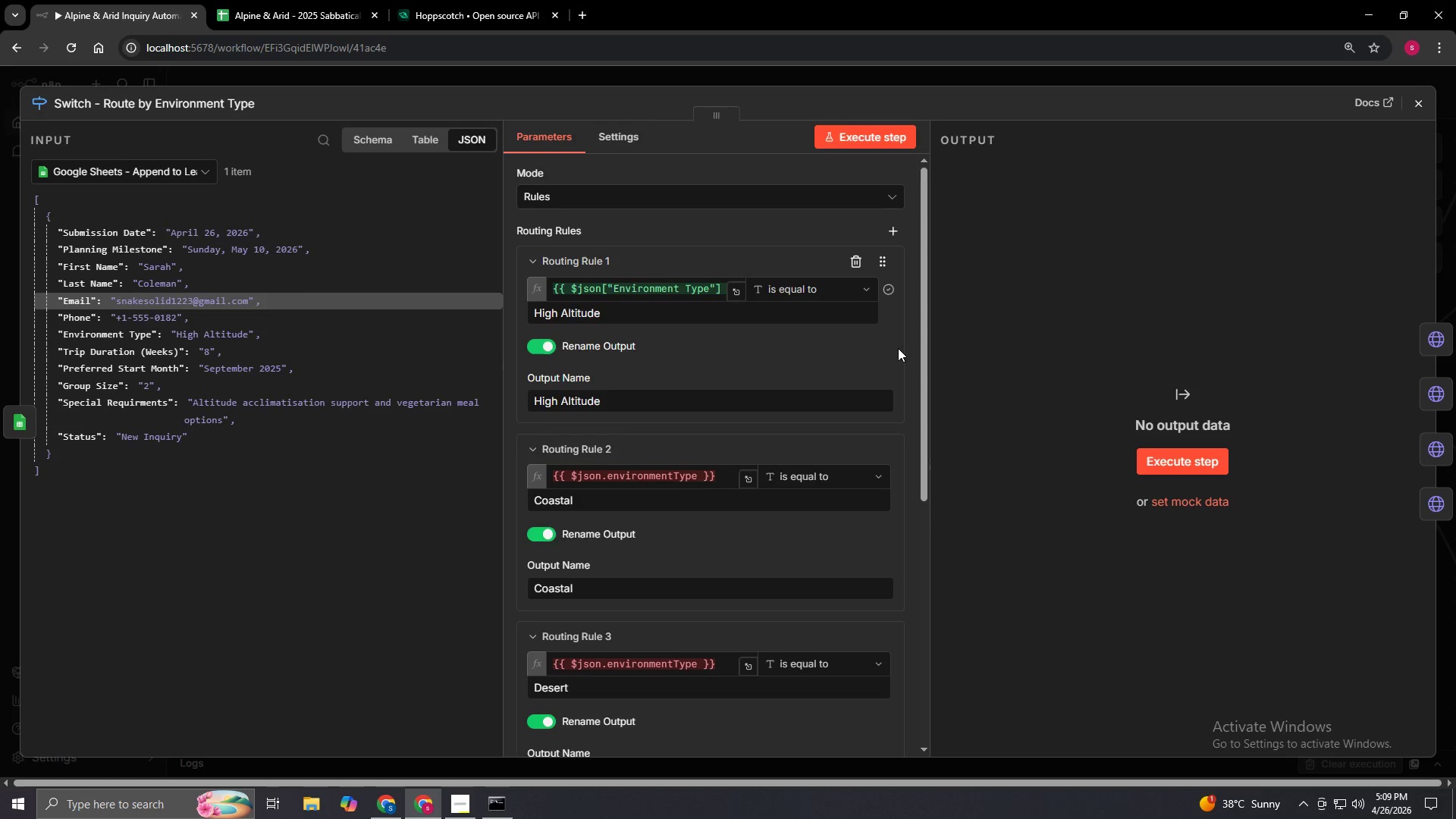 
scroll: coordinate [893, 357], scroll_direction: down, amount: 2.0
 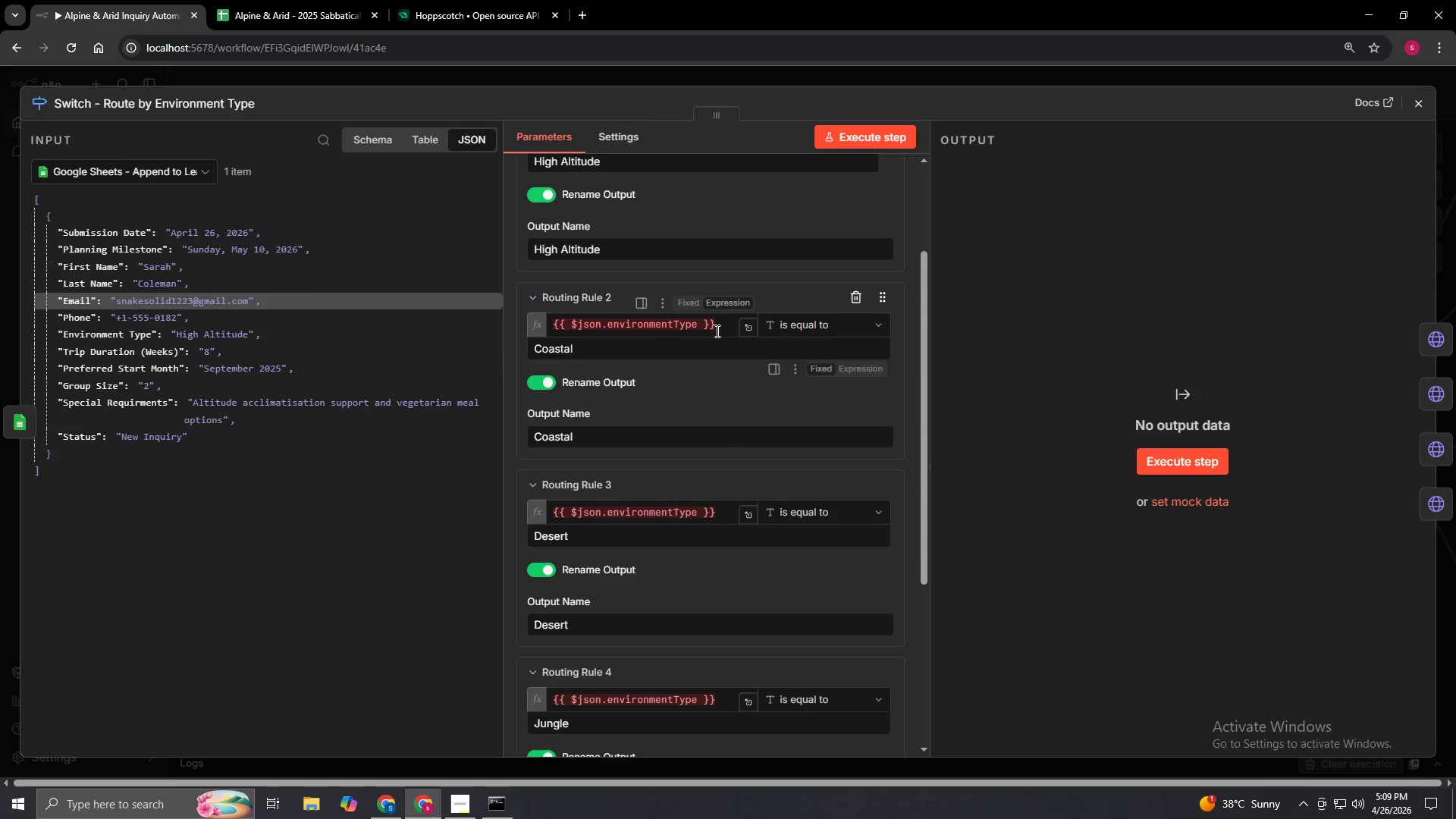 
left_click_drag(start_coordinate=[714, 328], to_coordinate=[475, 333])
 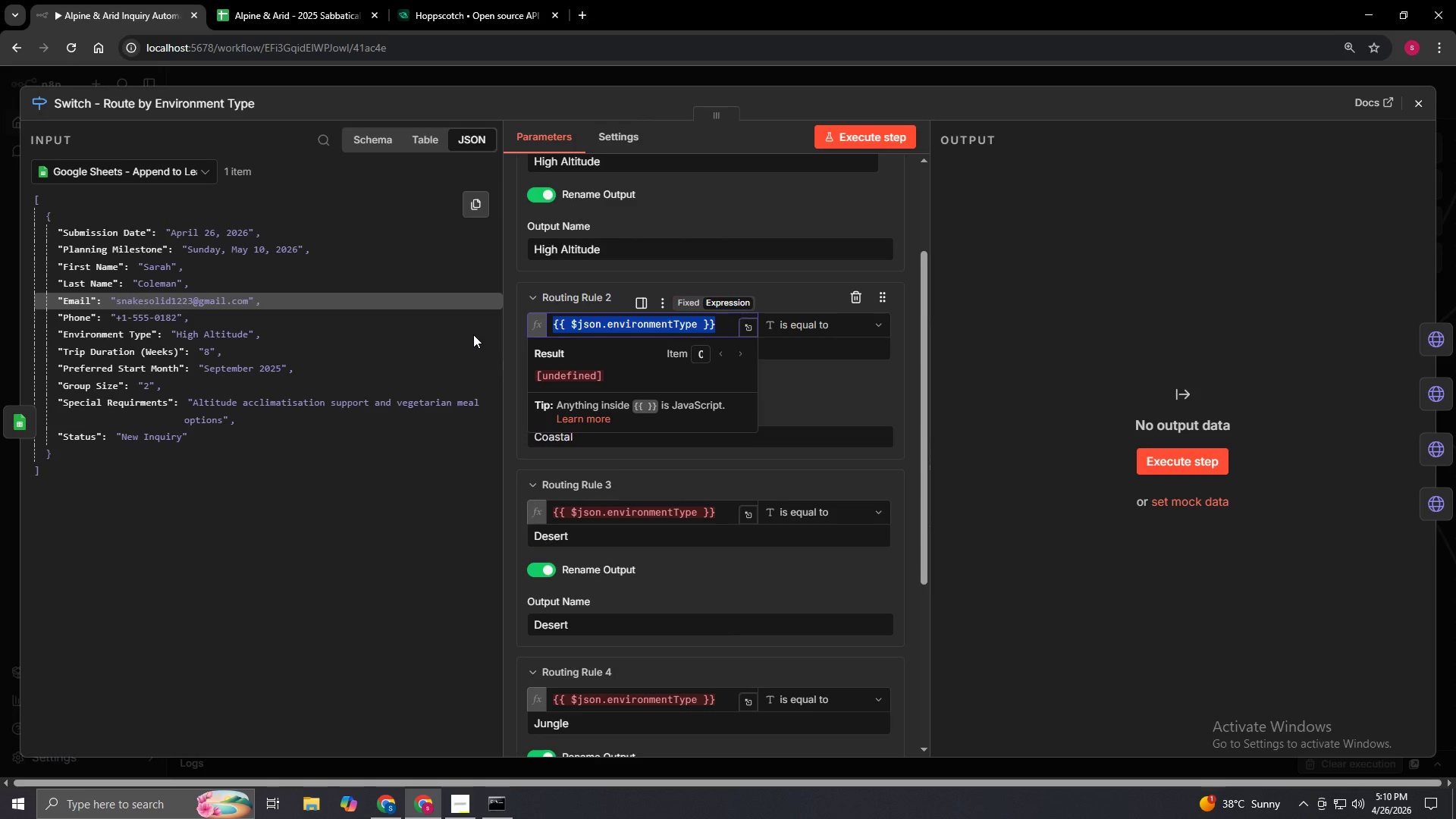 
key(Backspace)
 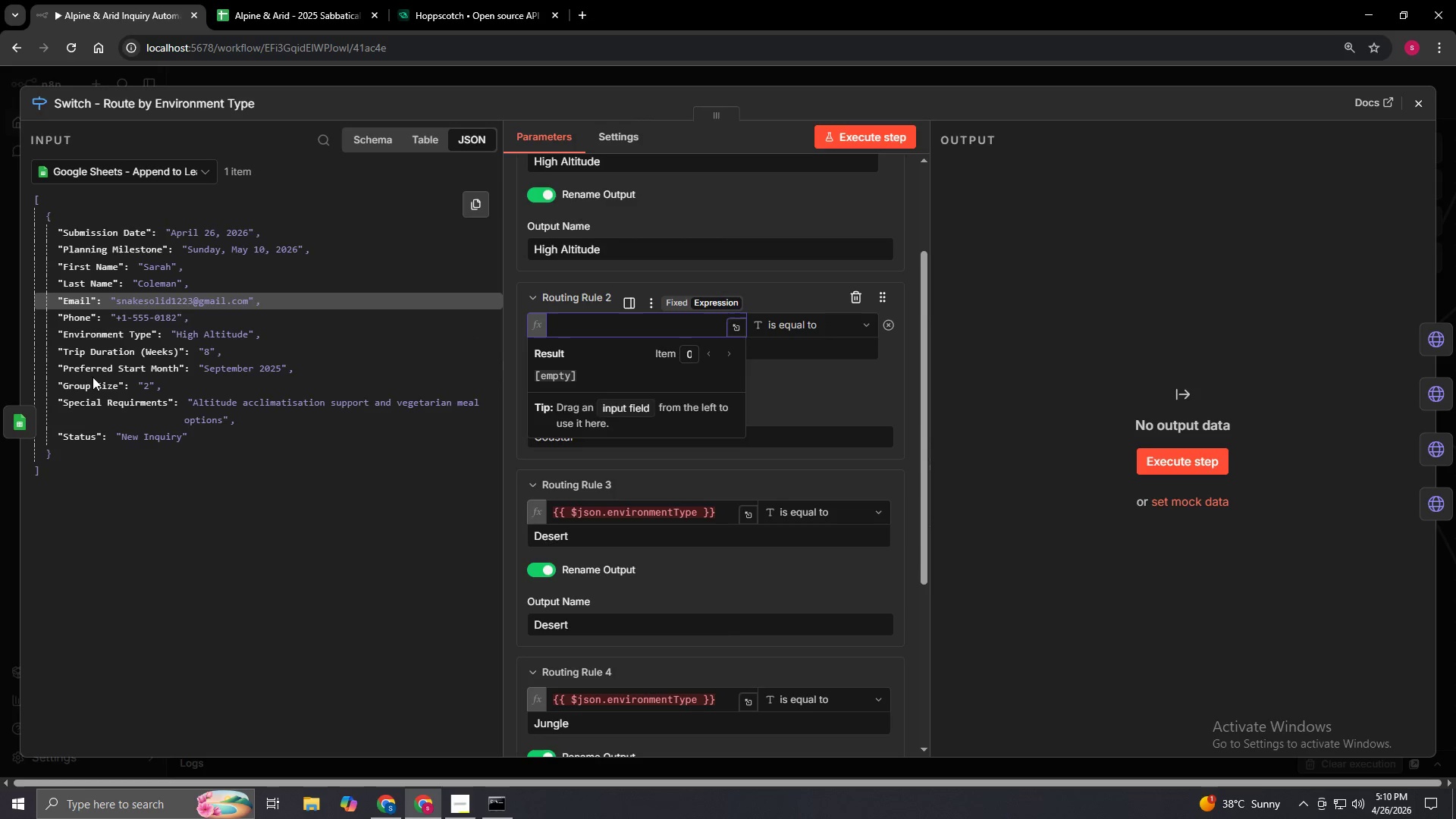 
left_click_drag(start_coordinate=[102, 340], to_coordinate=[595, 336])
 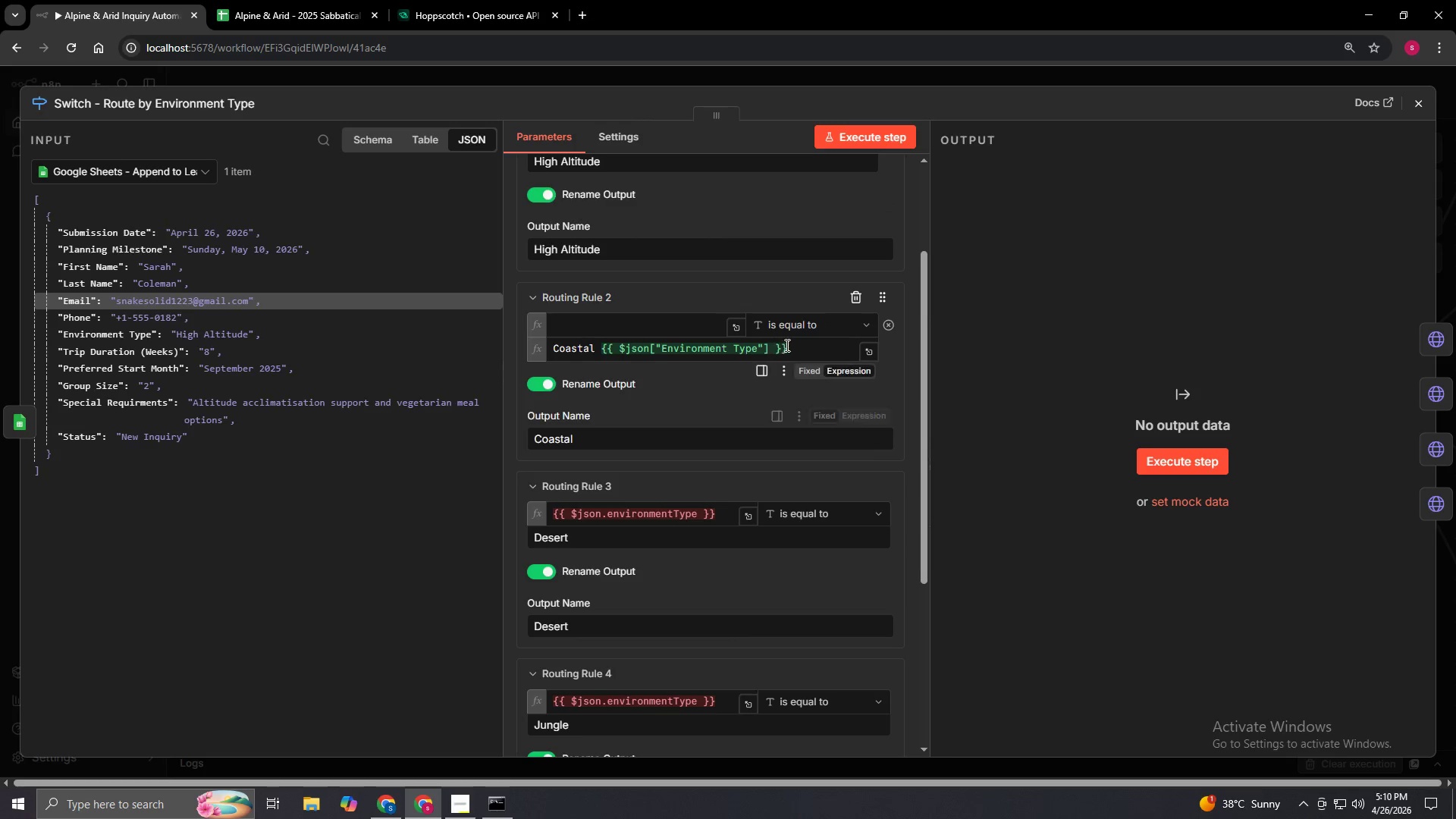 
left_click_drag(start_coordinate=[796, 344], to_coordinate=[604, 351])
 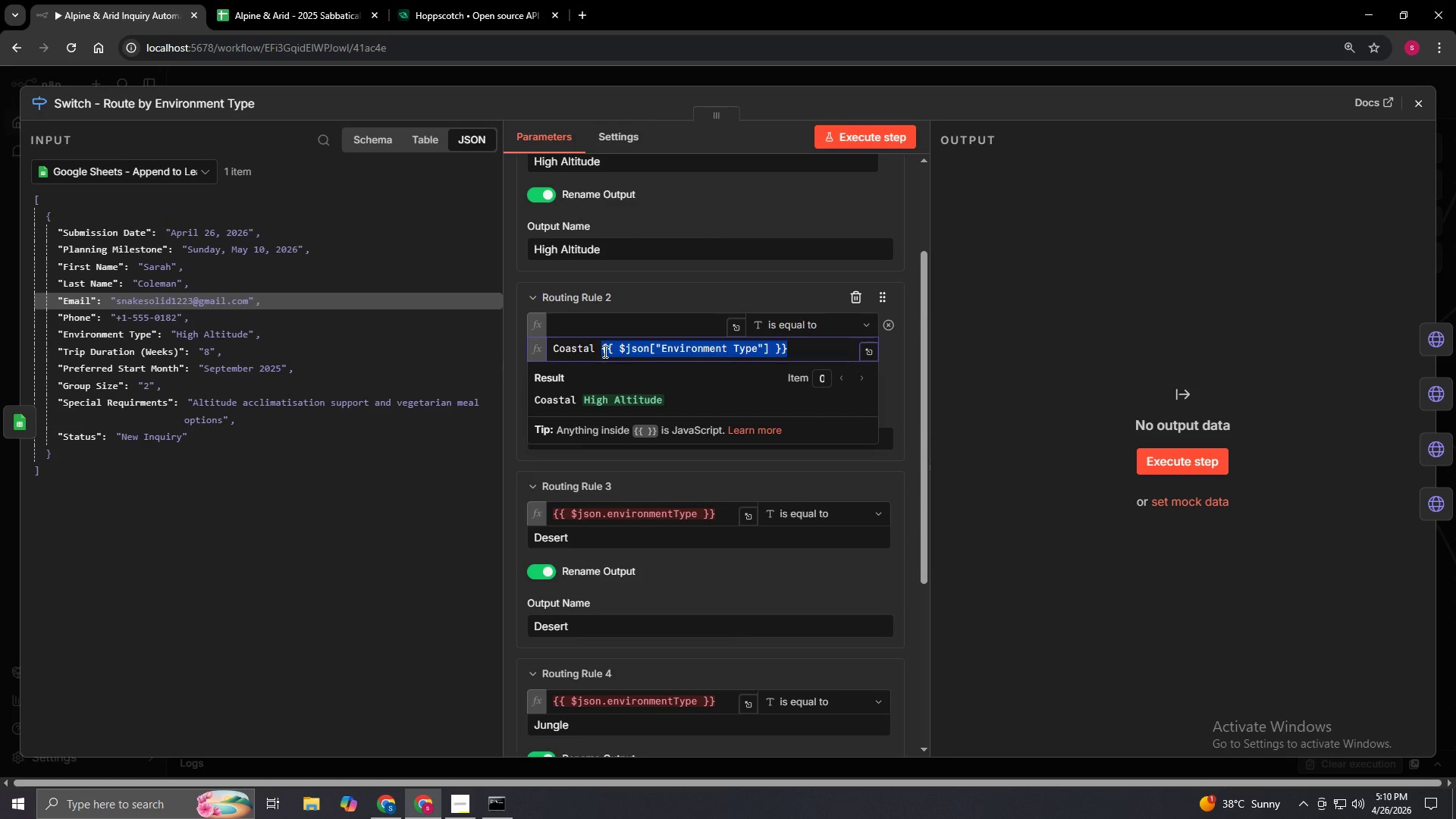 
key(Backspace)
 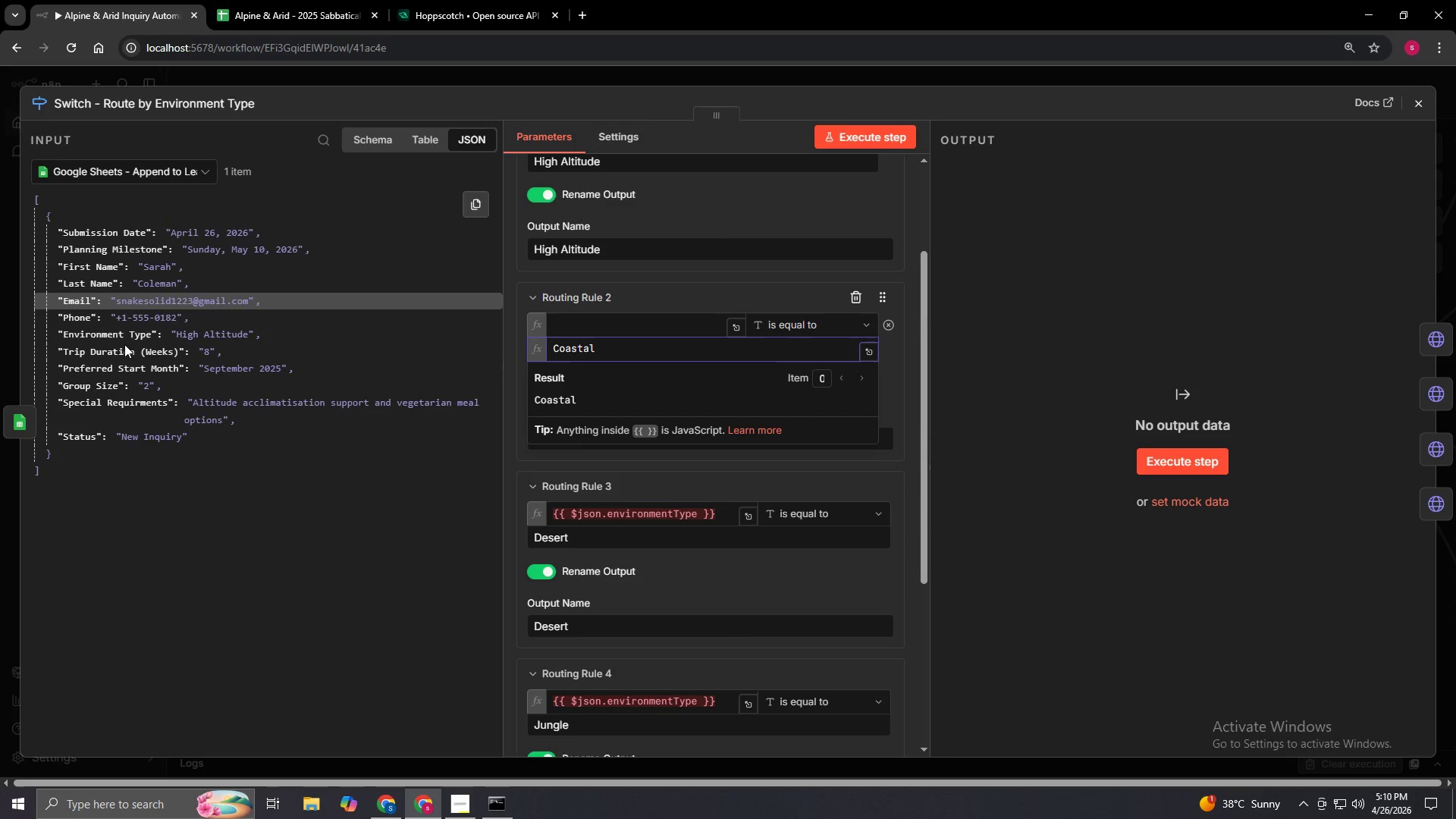 
left_click_drag(start_coordinate=[105, 340], to_coordinate=[623, 322])
 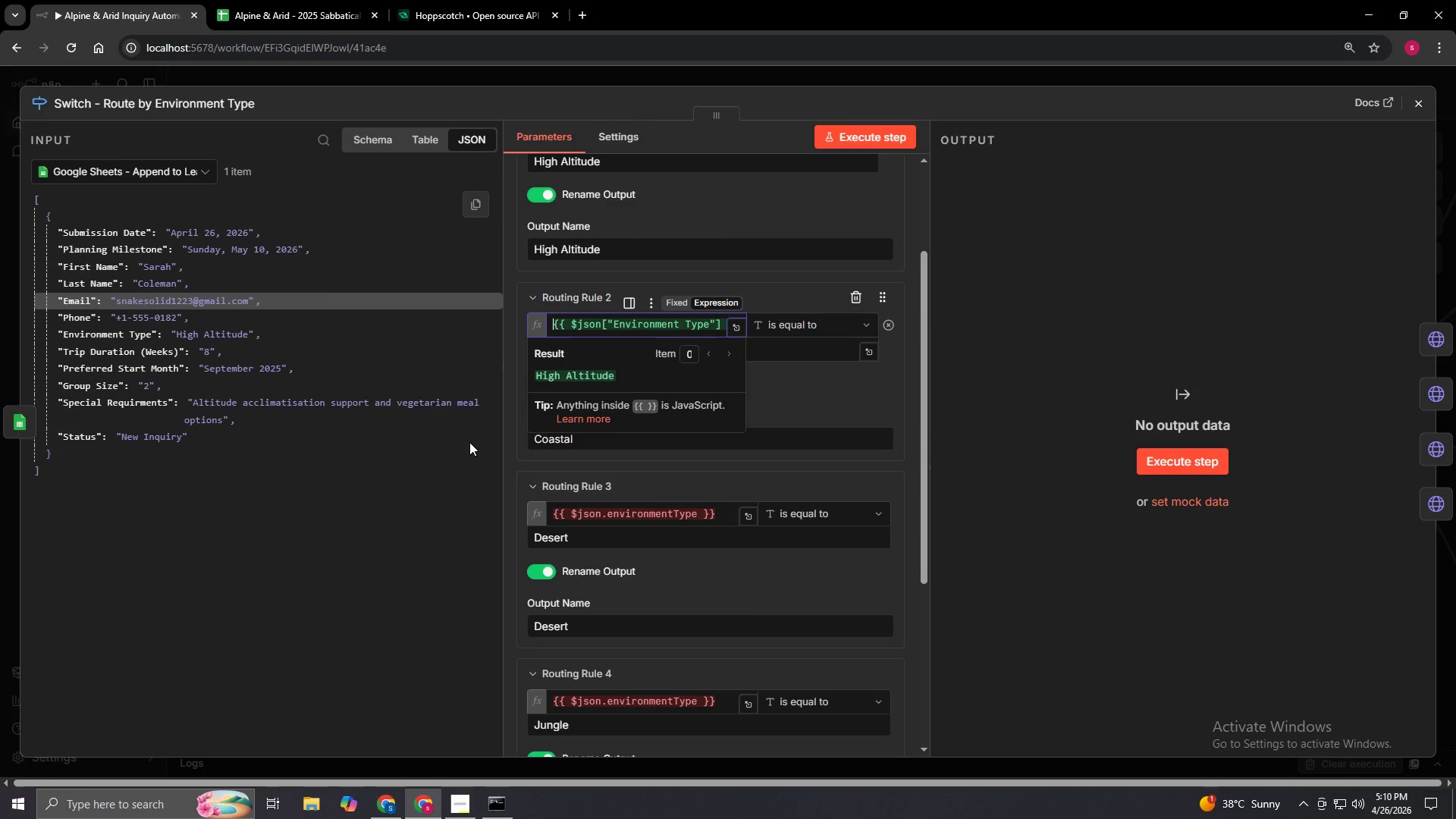 
left_click([457, 447])
 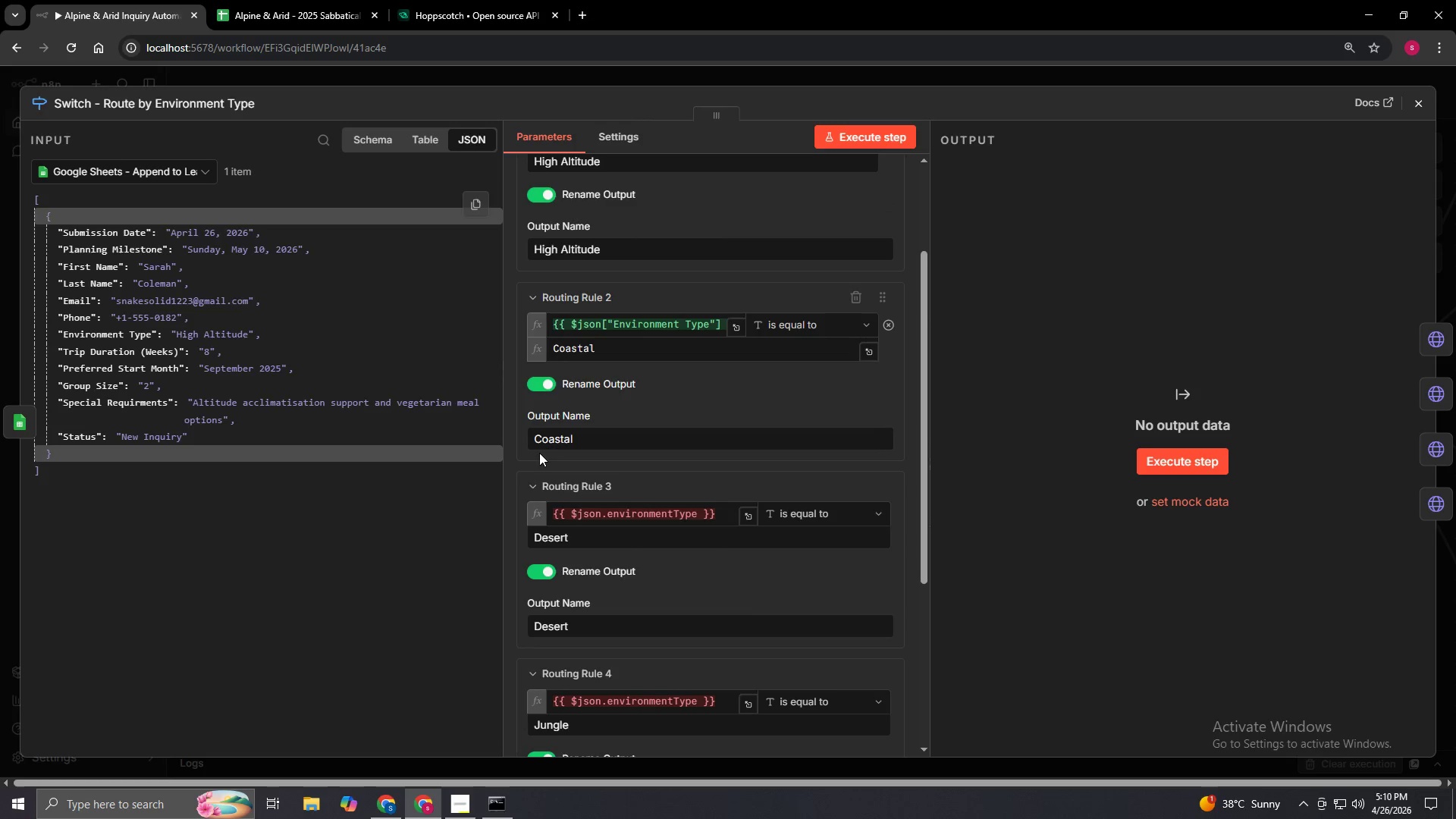 
scroll: coordinate [540, 453], scroll_direction: down, amount: 2.0
 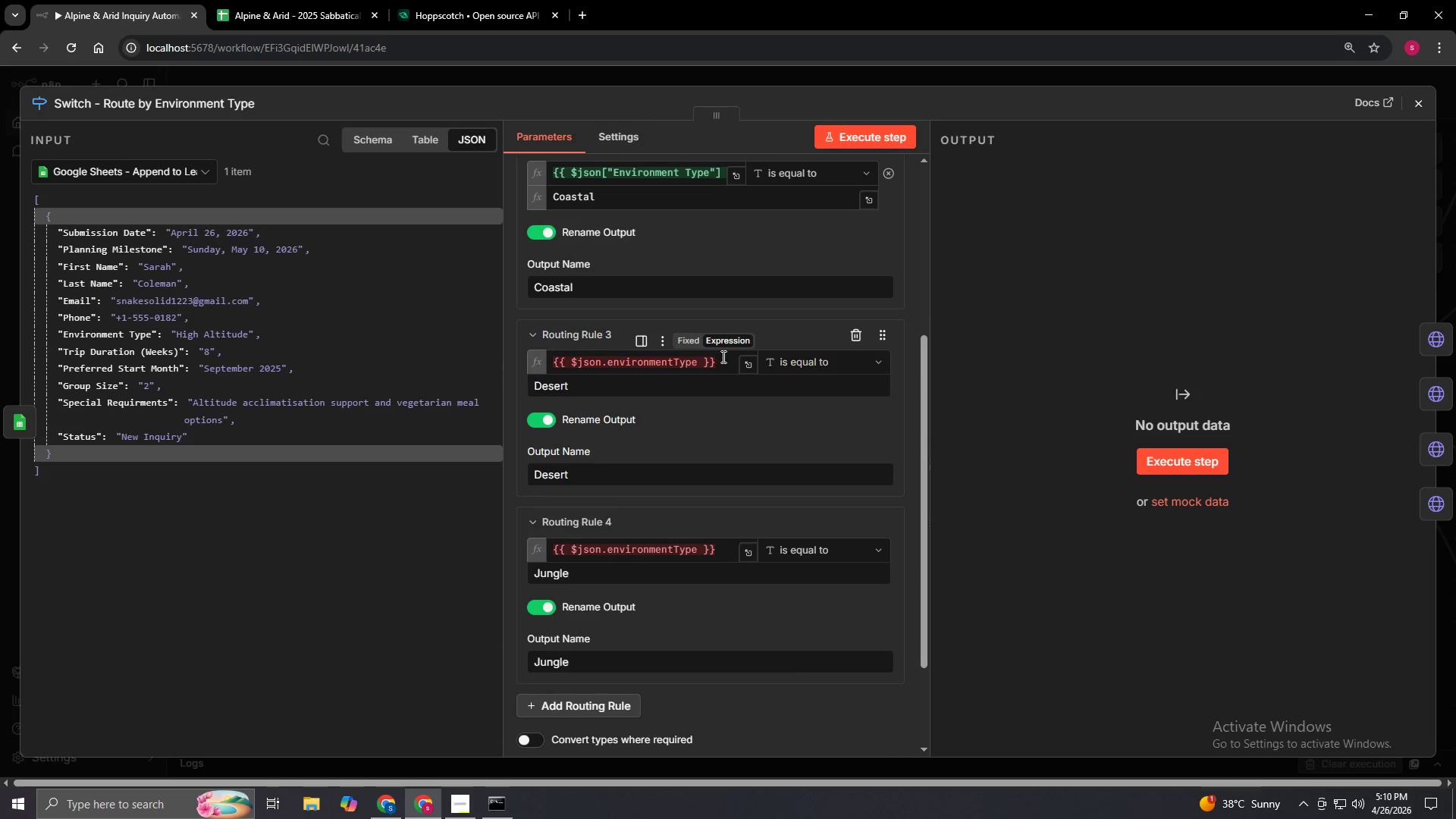 
left_click_drag(start_coordinate=[714, 366], to_coordinate=[544, 371])
 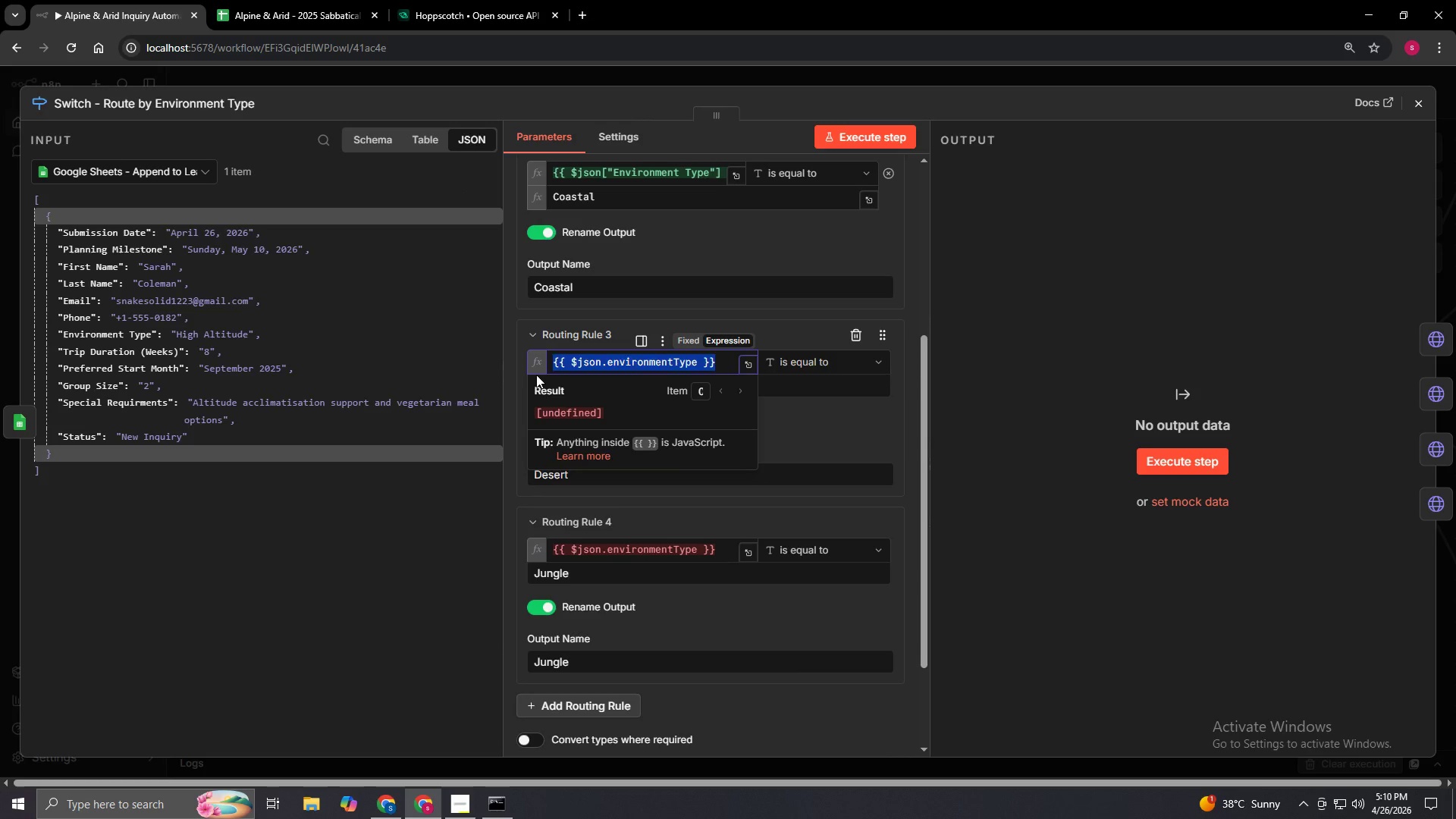 
key(Backspace)
 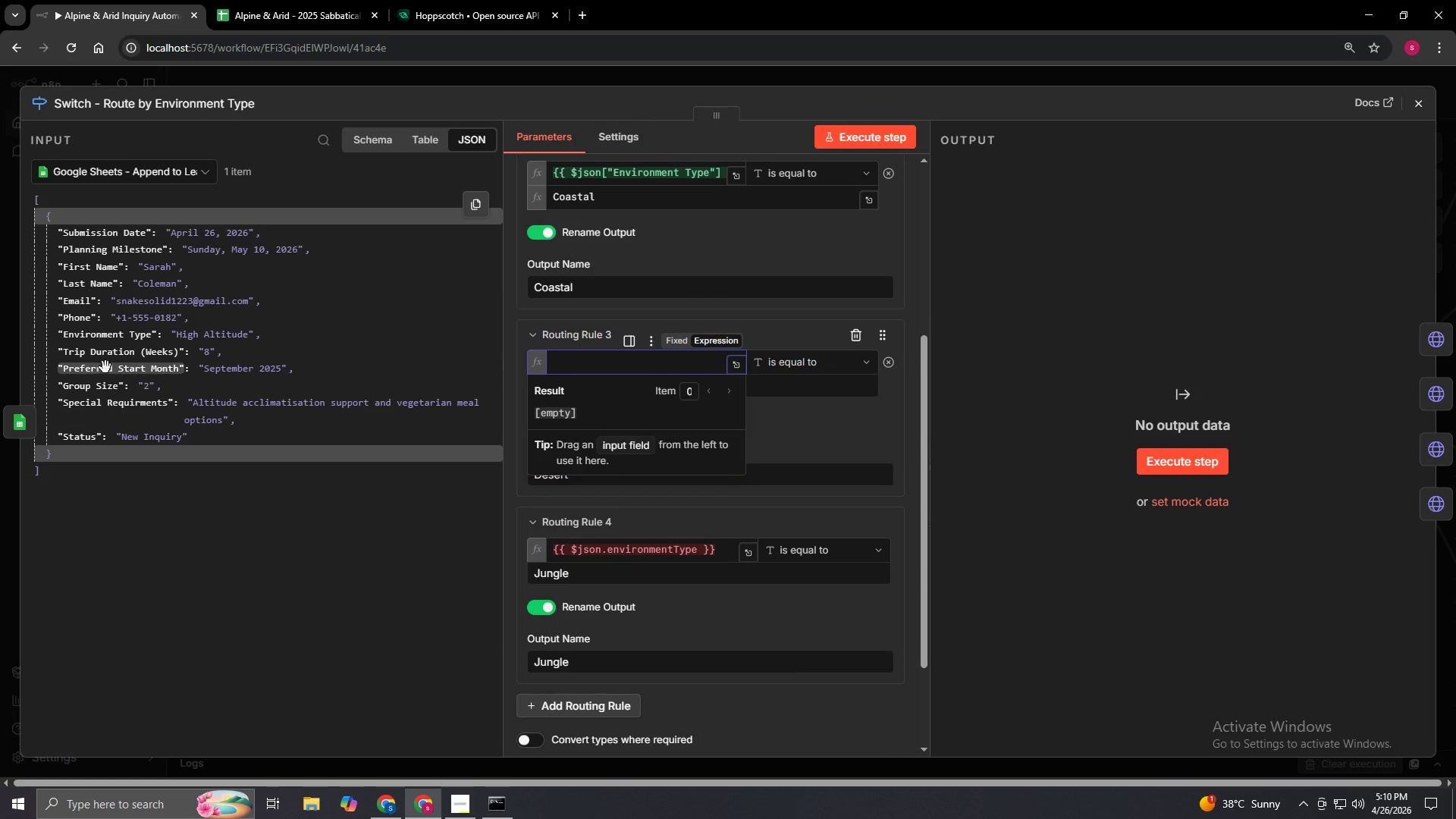 
left_click([124, 344])
 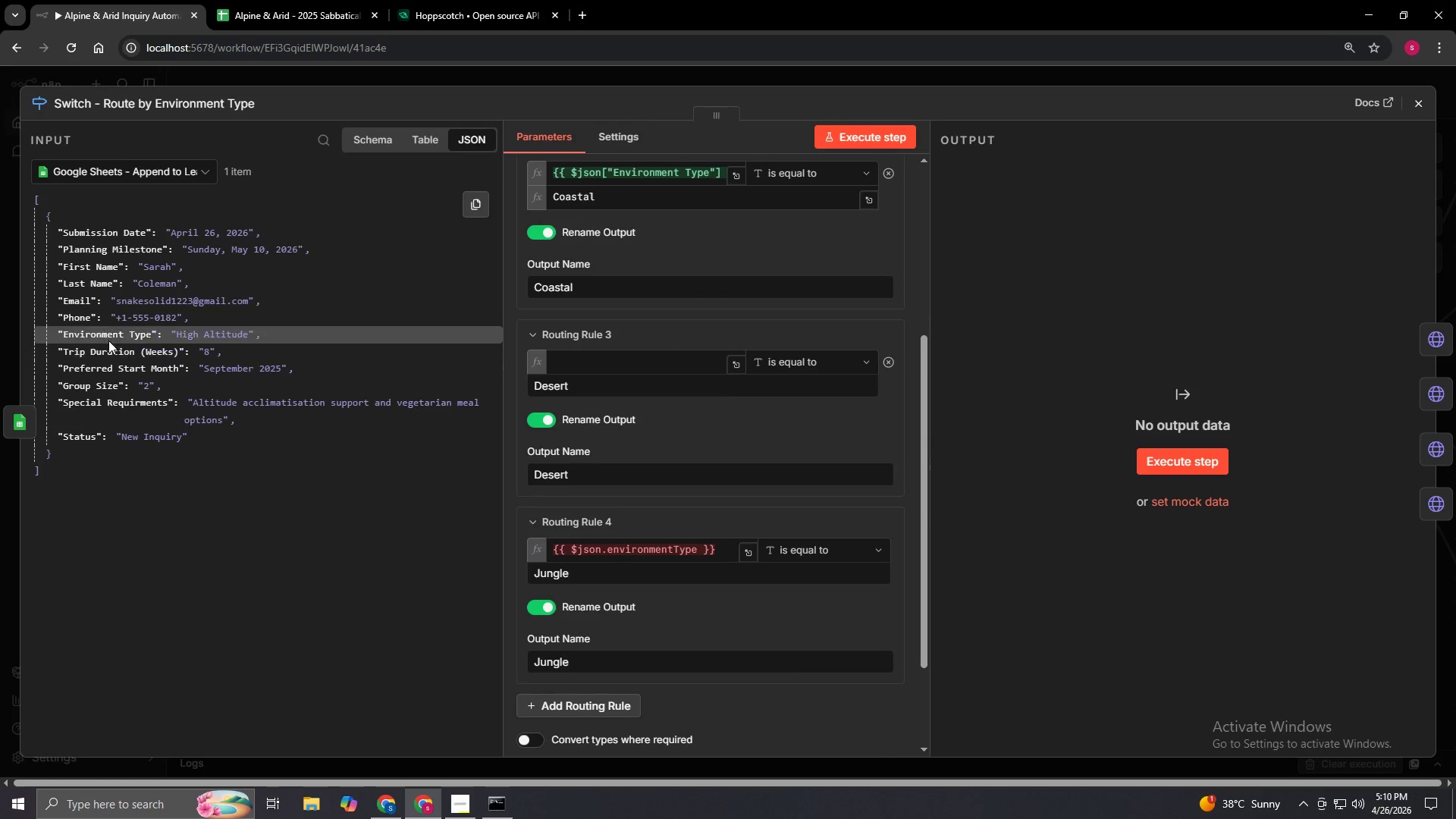 
left_click_drag(start_coordinate=[109, 336], to_coordinate=[654, 359])
 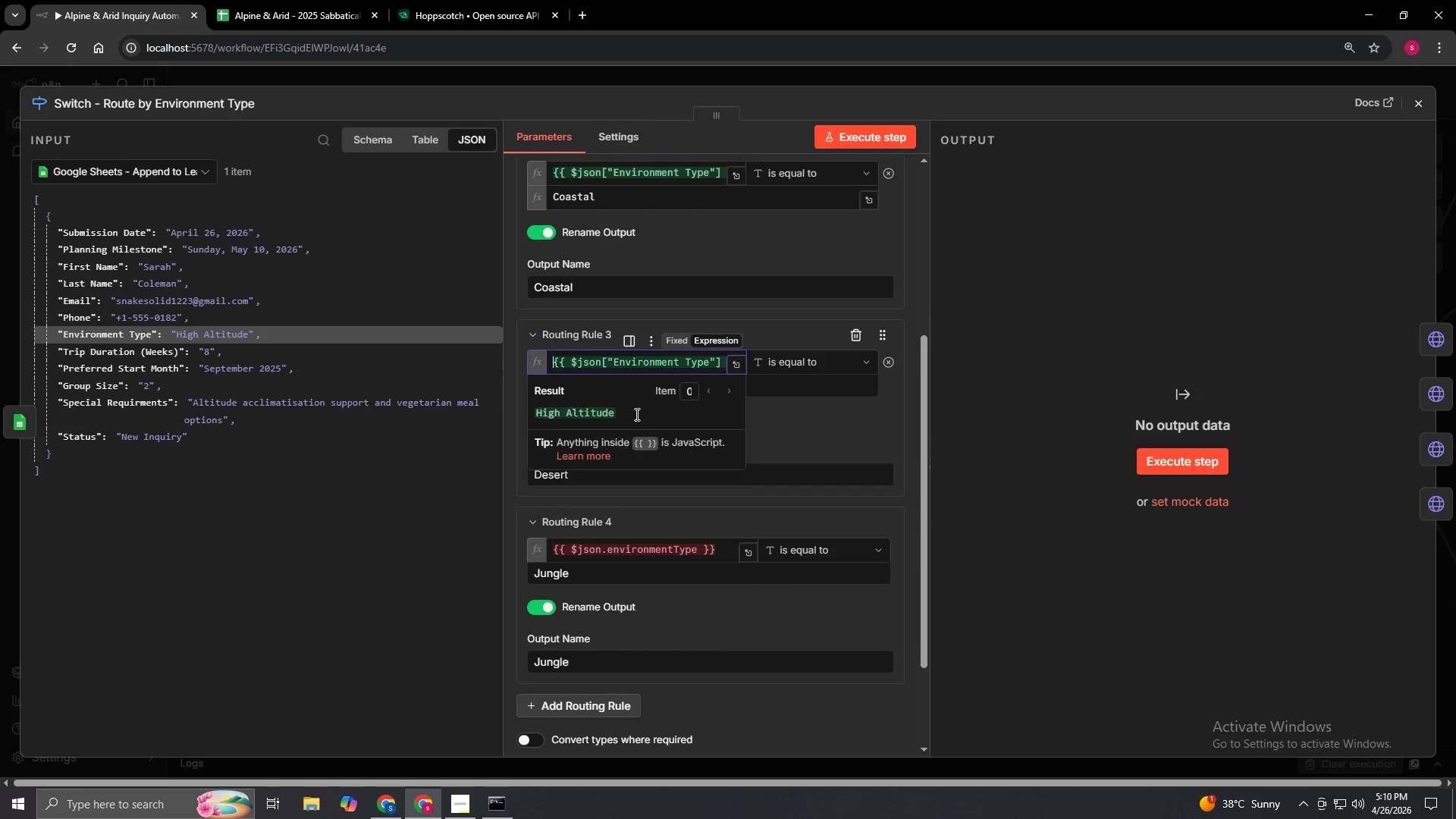 
scroll: coordinate [639, 431], scroll_direction: down, amount: 1.0
 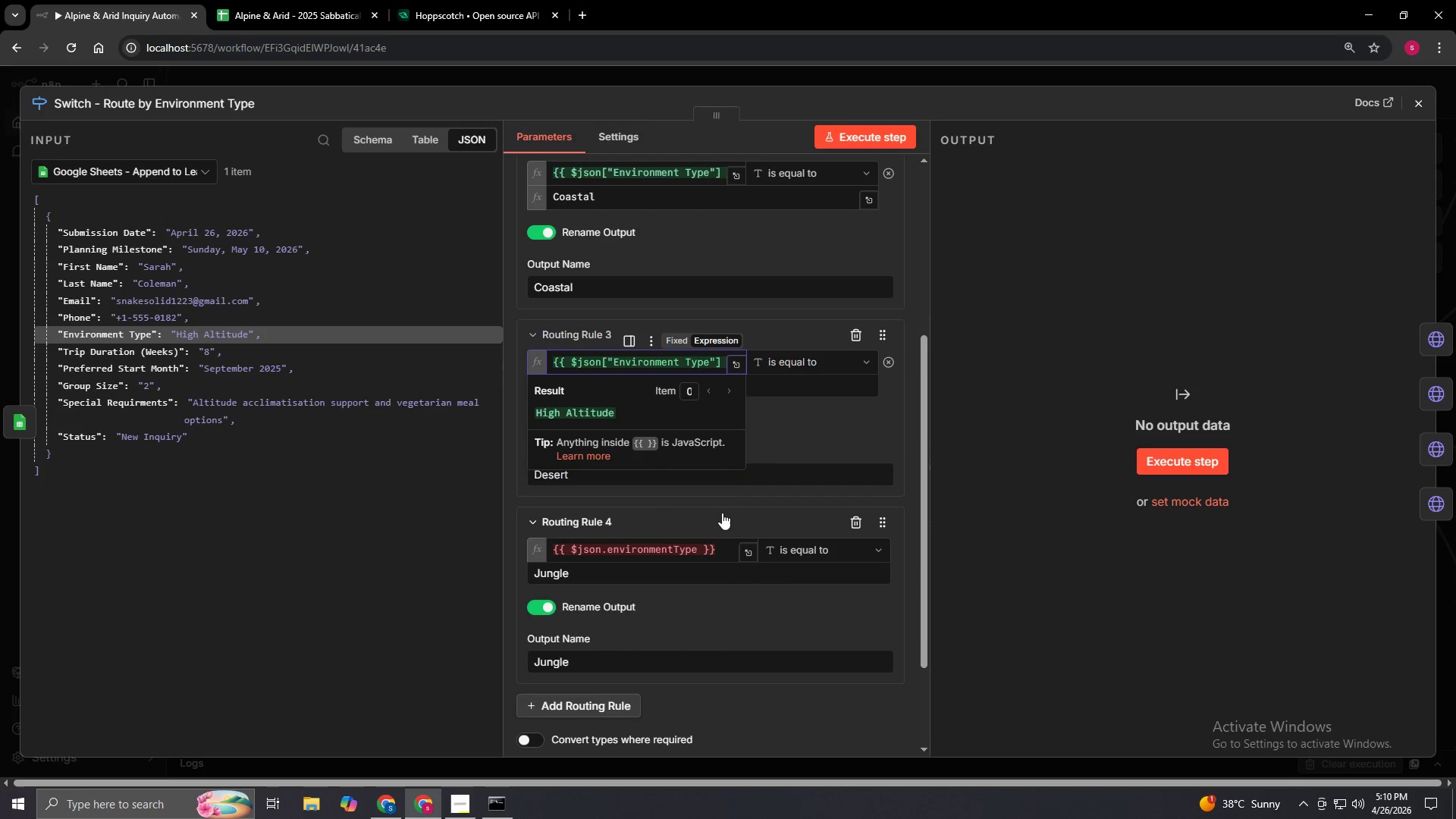 
left_click([724, 510])
 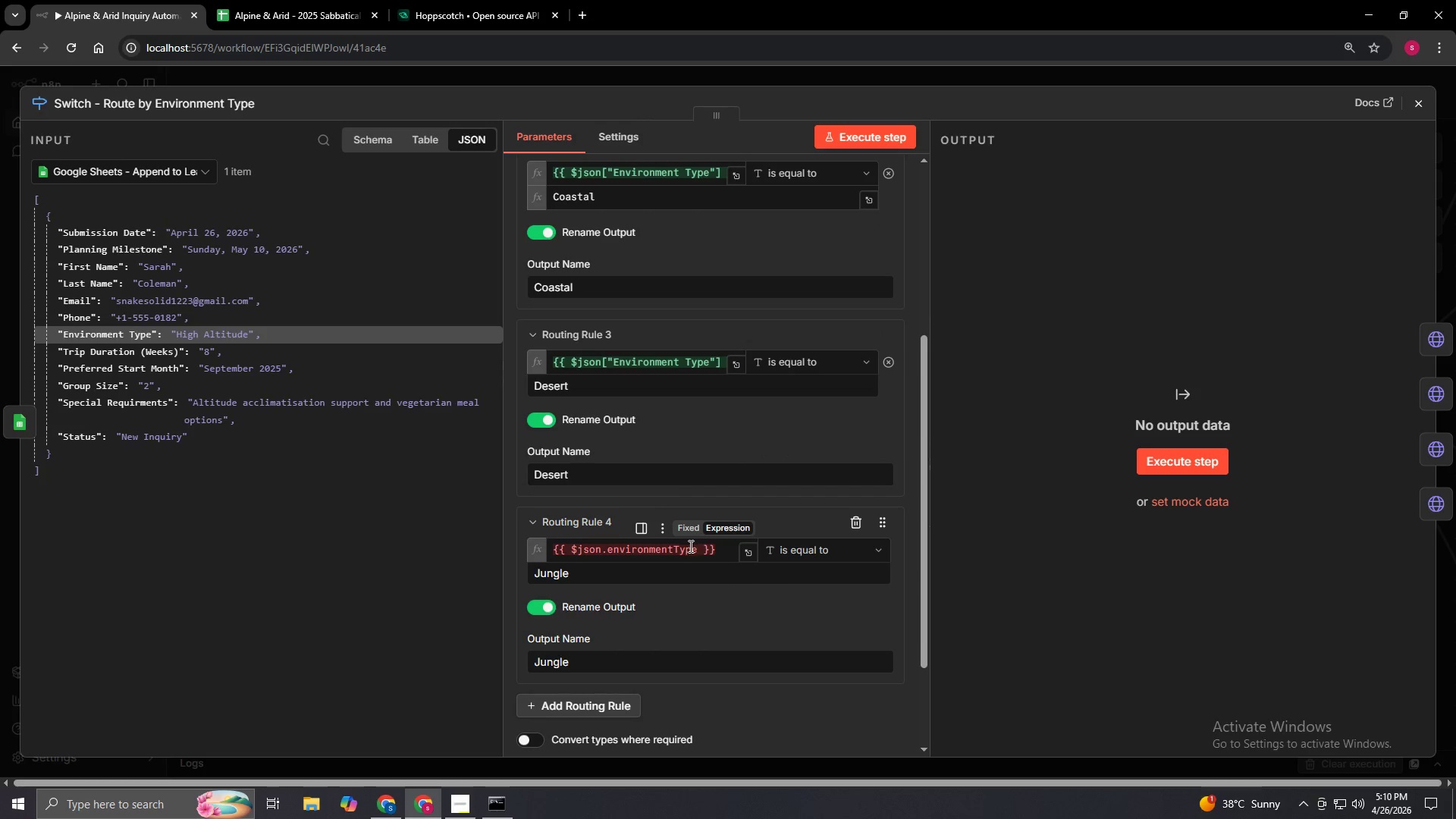 
left_click_drag(start_coordinate=[714, 551], to_coordinate=[501, 541])
 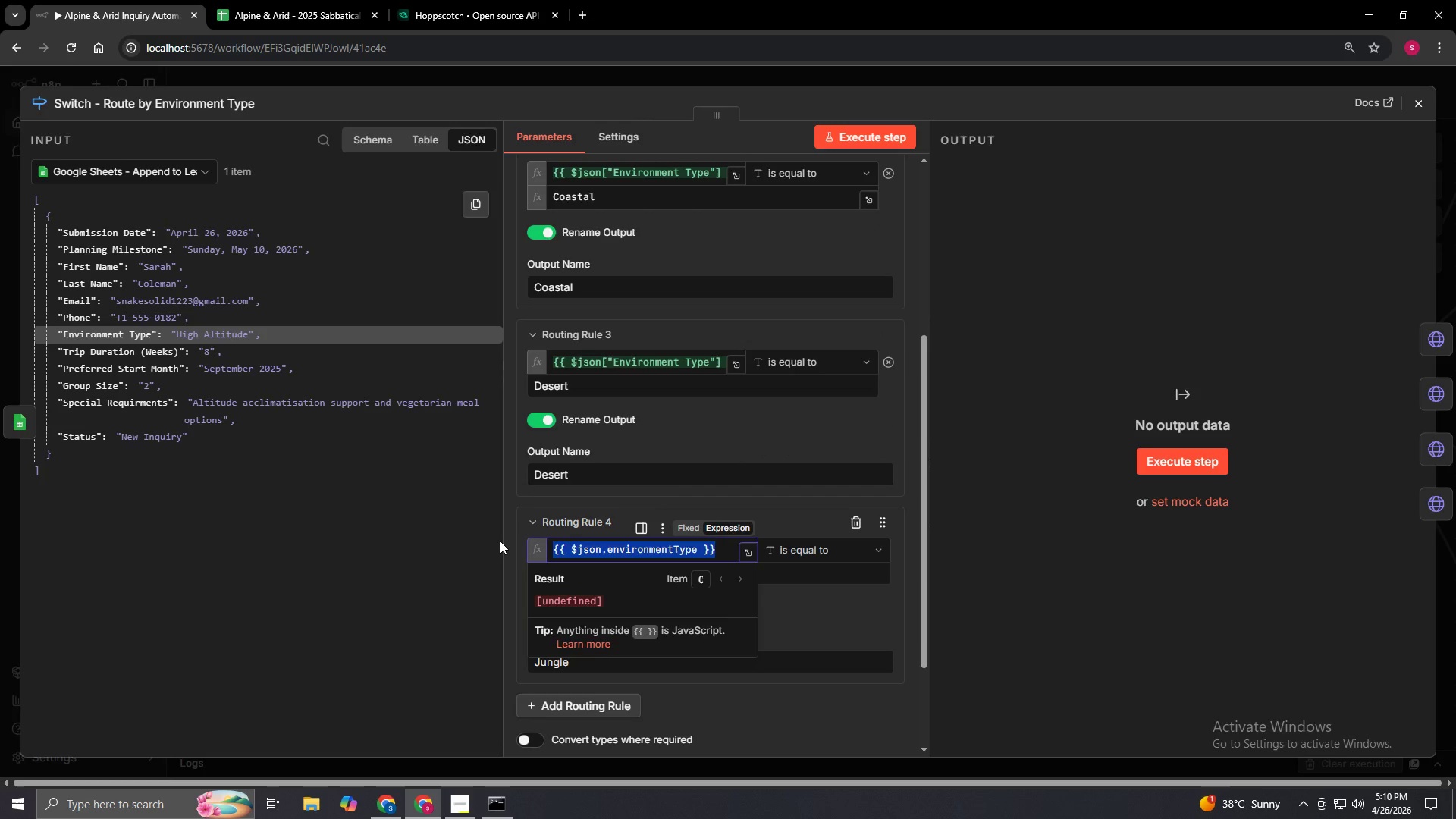 
key(Backspace)
 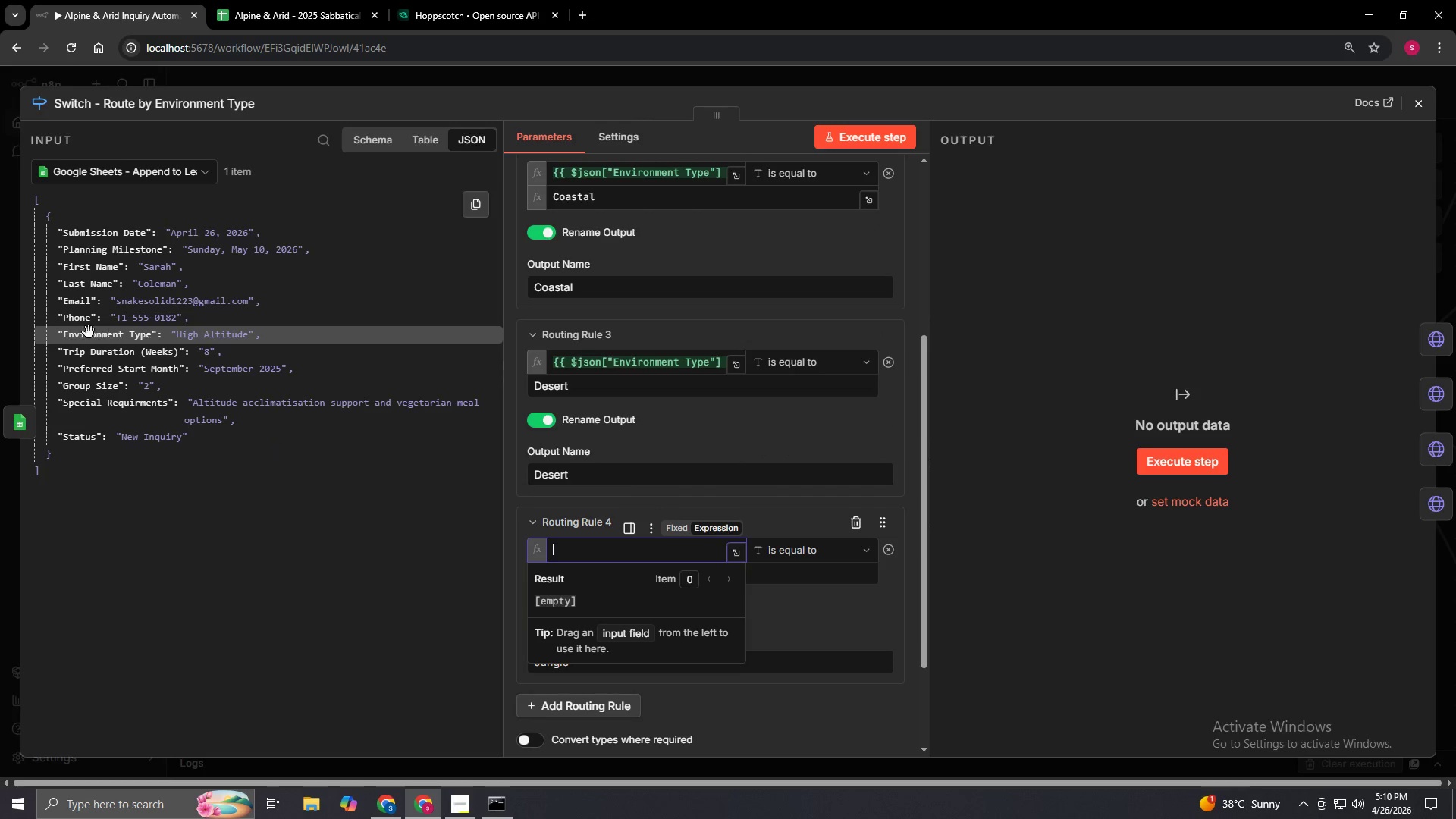 
left_click_drag(start_coordinate=[90, 334], to_coordinate=[605, 548])
 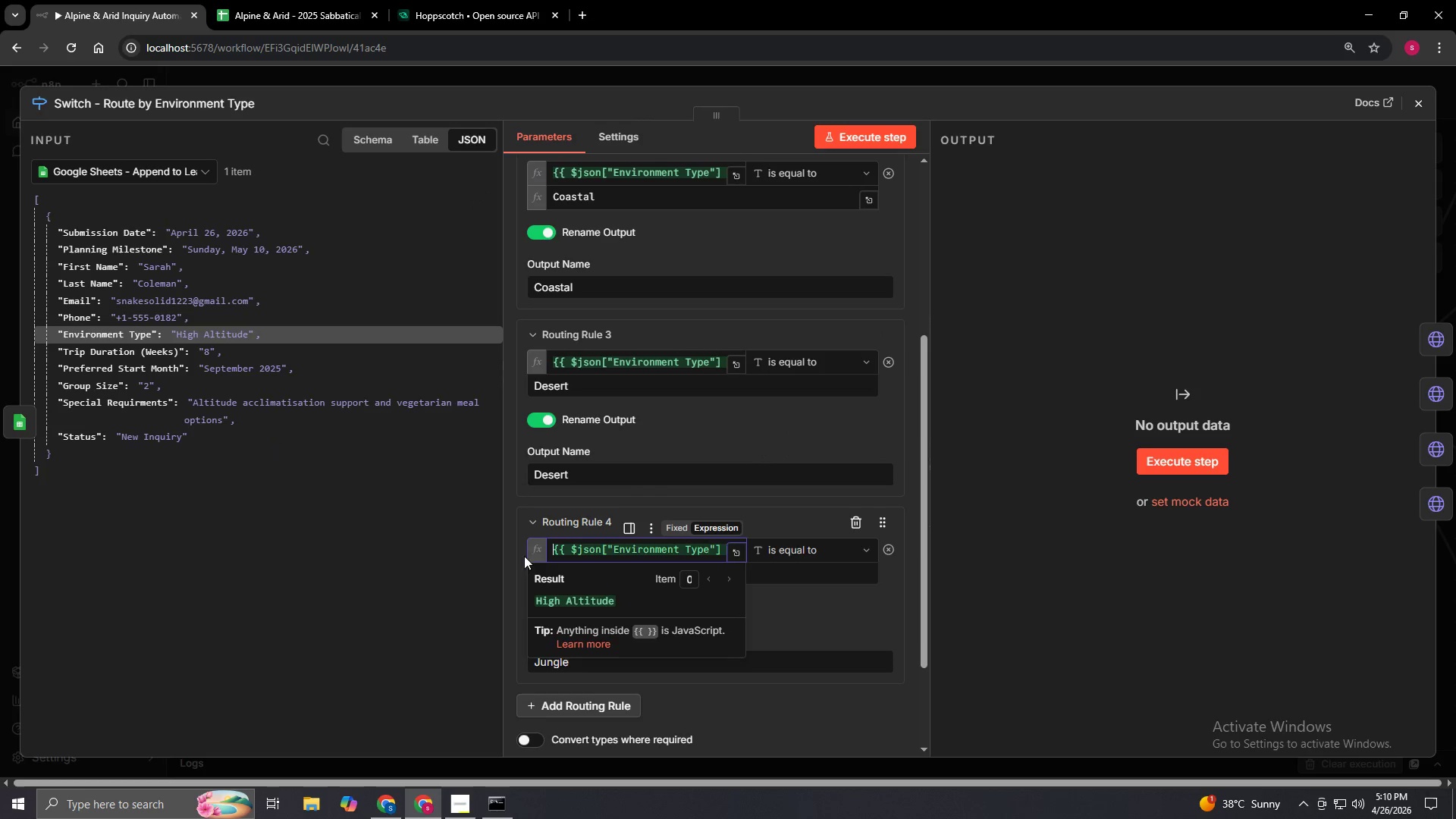 
left_click([431, 550])
 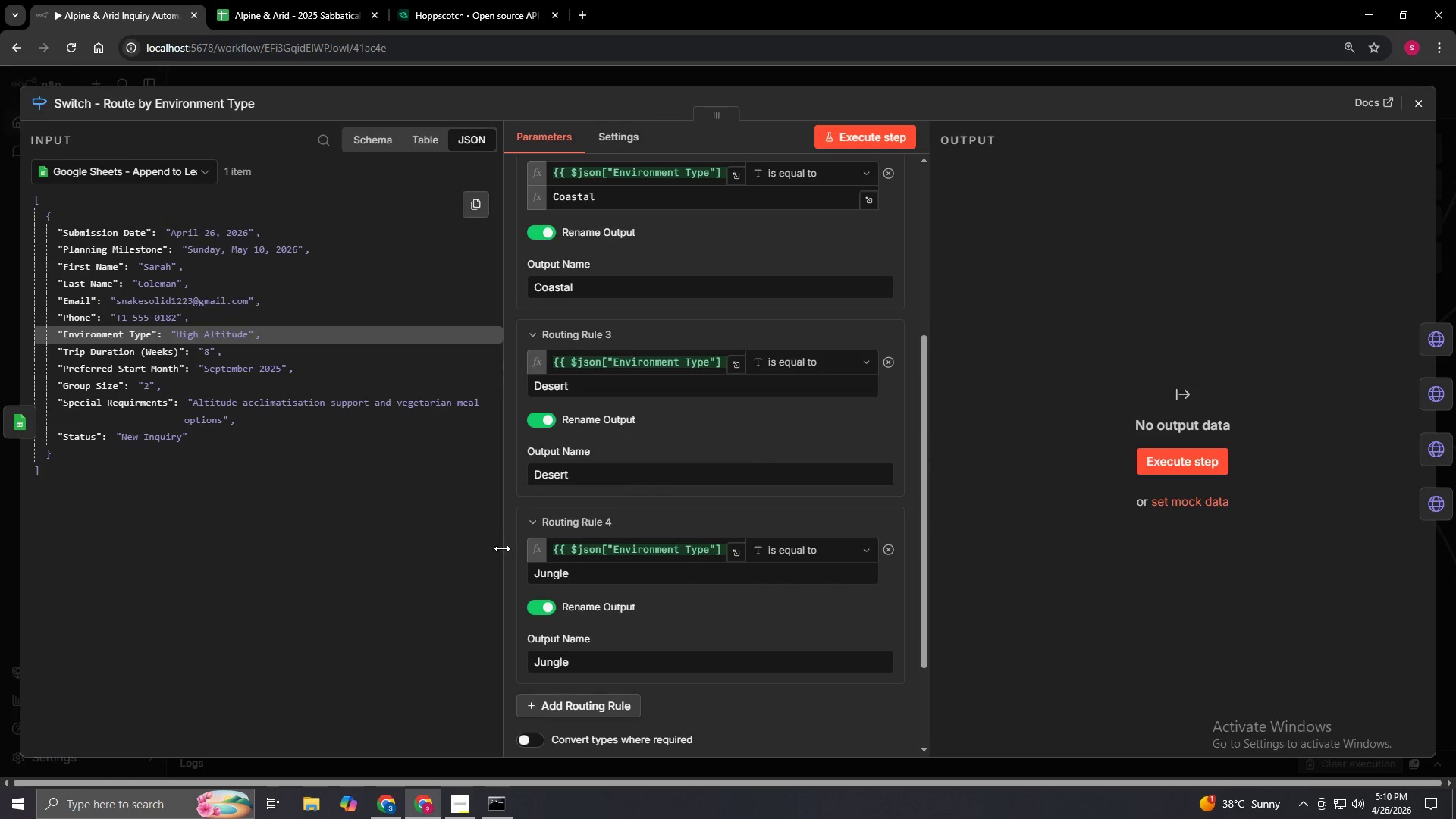 
scroll: coordinate [507, 565], scroll_direction: down, amount: 8.0
 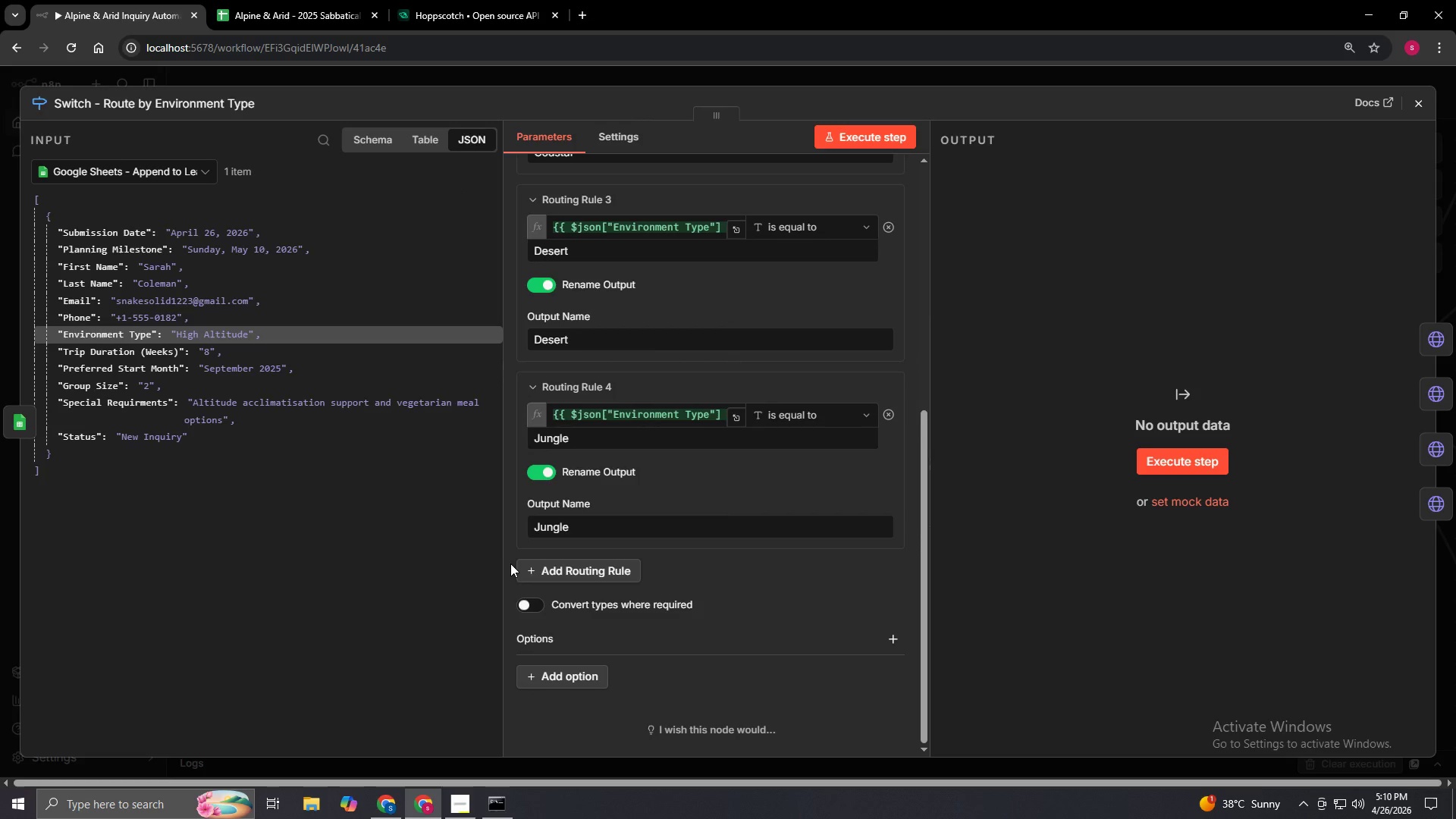 
scroll: coordinate [626, 581], scroll_direction: up, amount: 3.0
 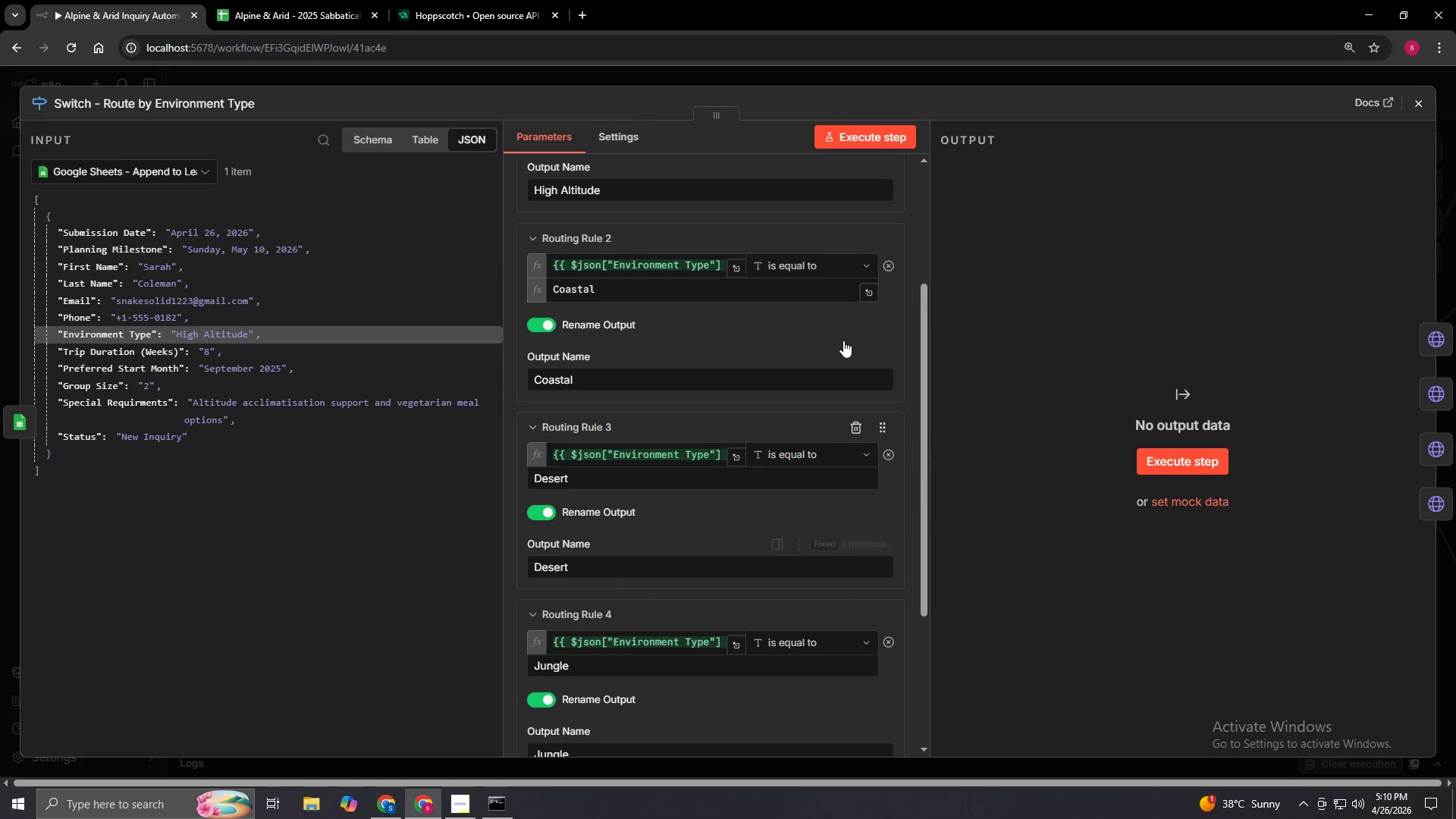 
left_click([896, 132])
 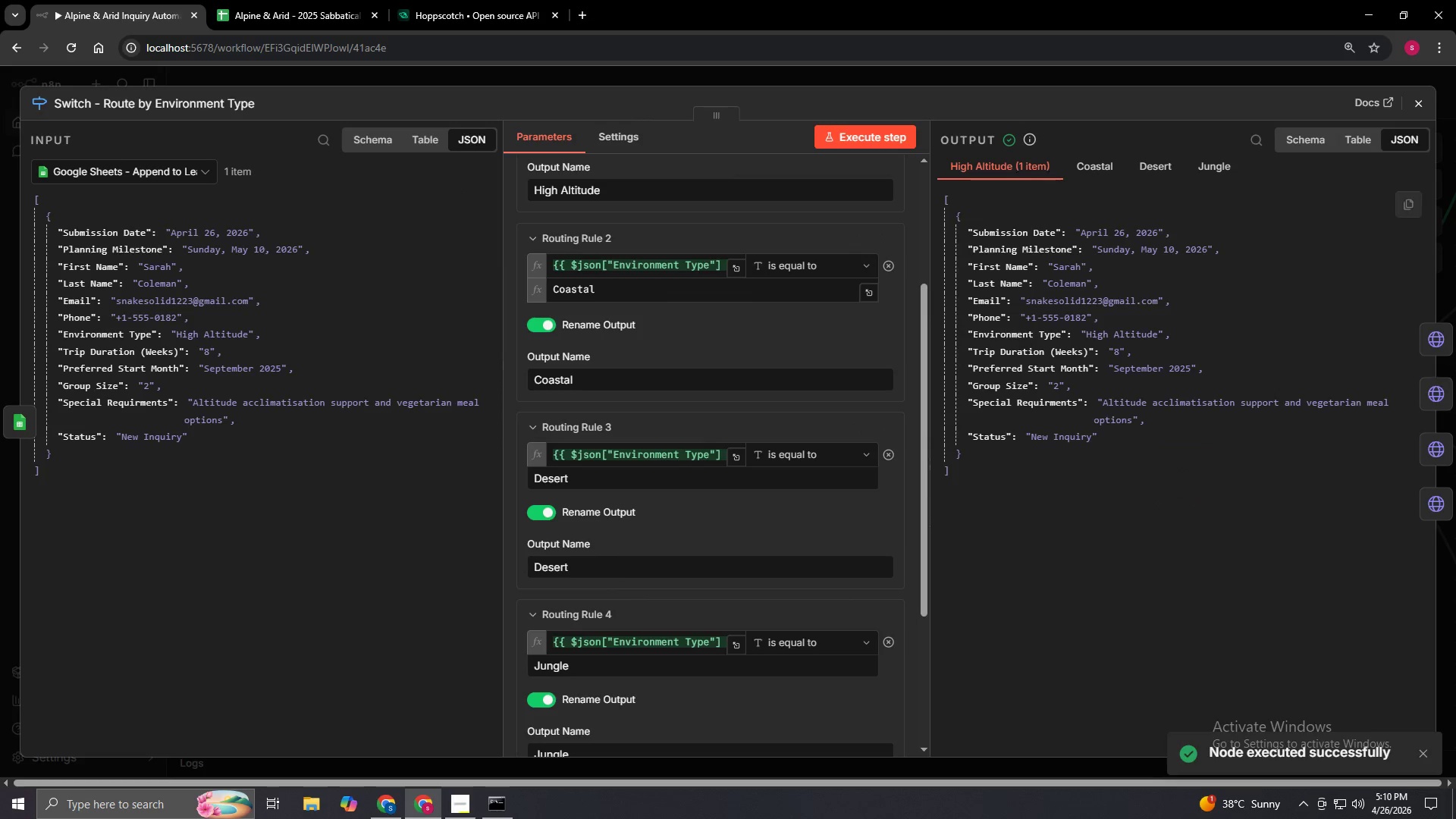 
left_click([1439, 326])
 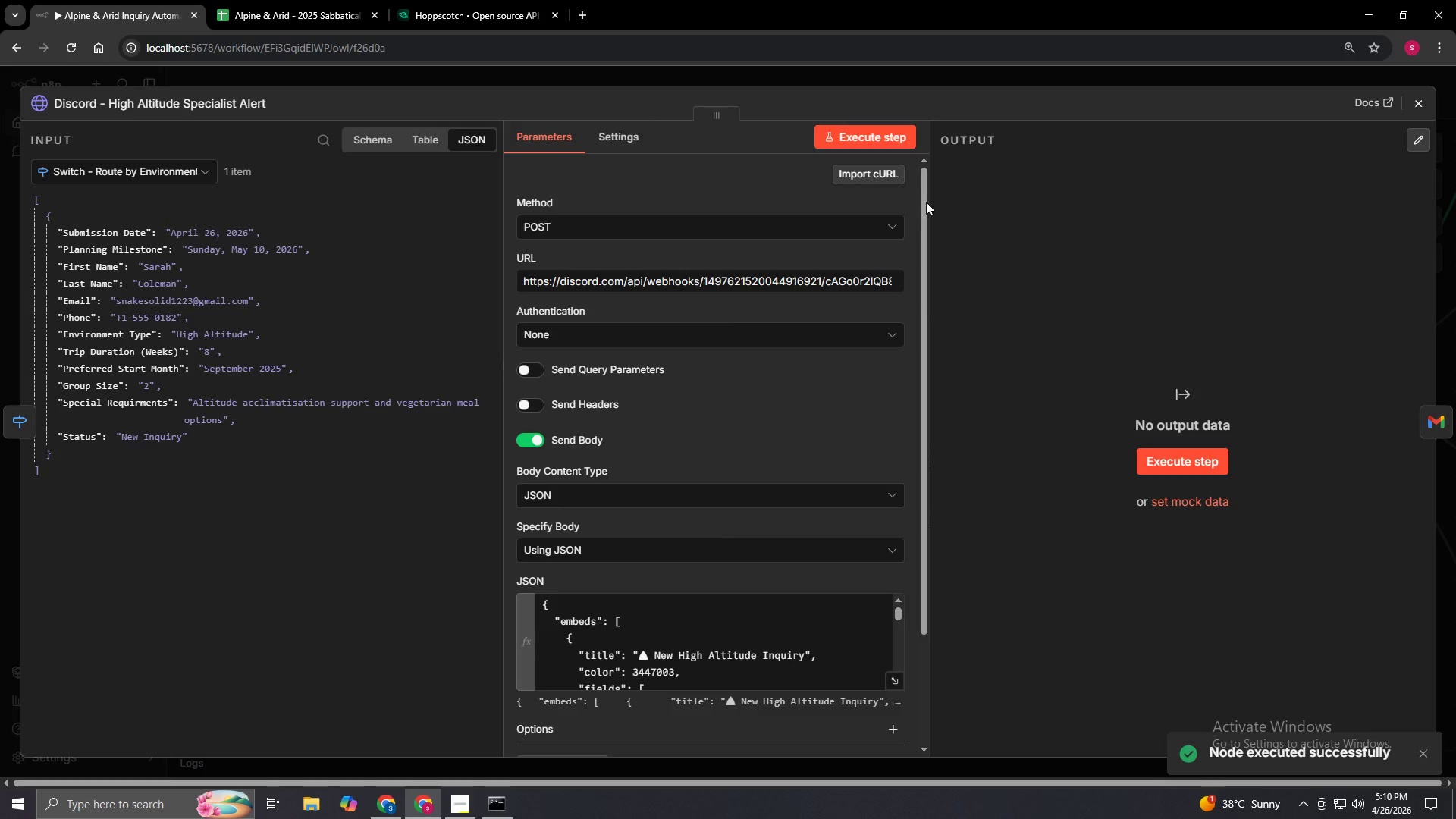 
scroll: coordinate [763, 536], scroll_direction: down, amount: 4.0
 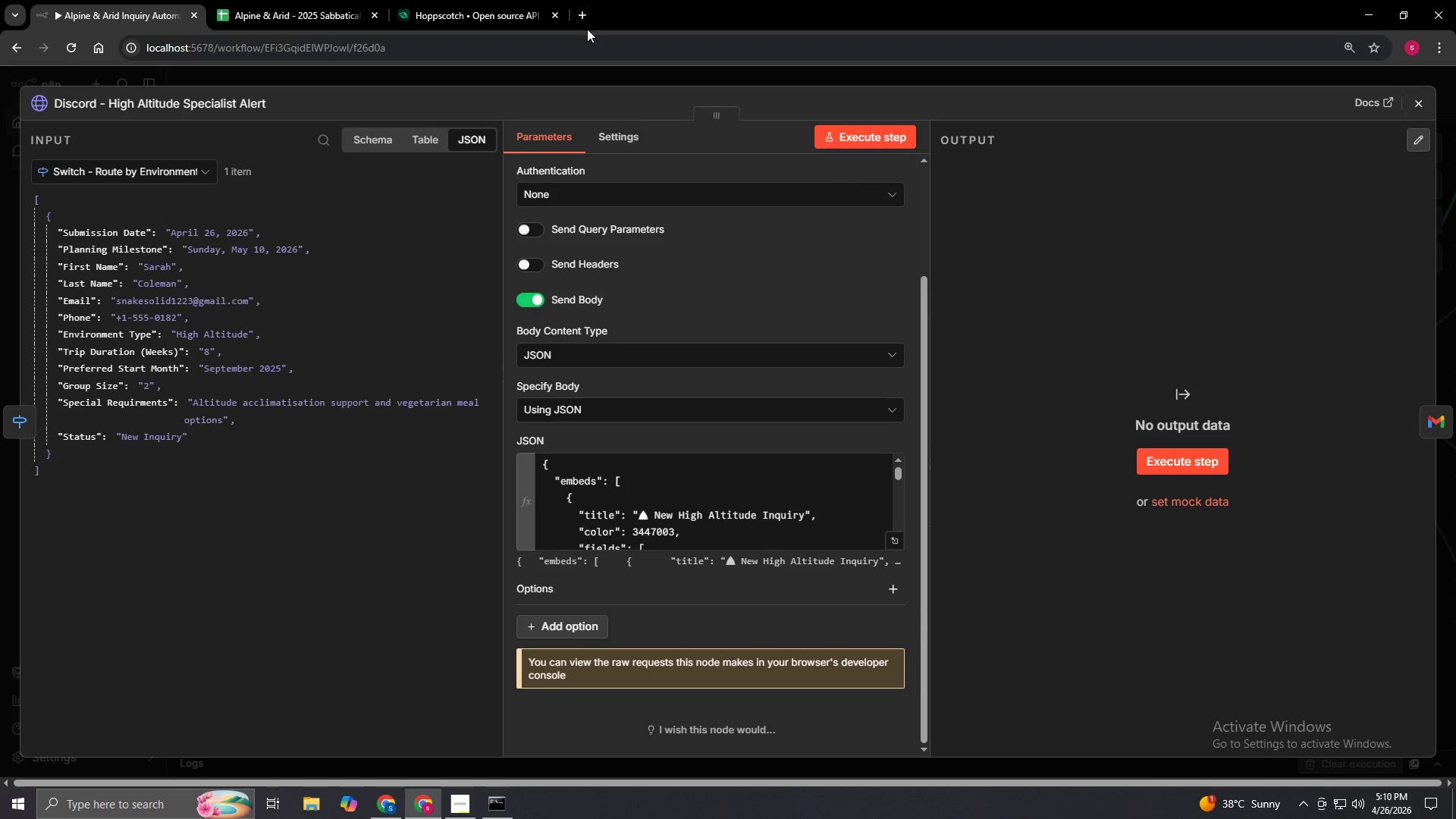 
left_click([581, 12])
 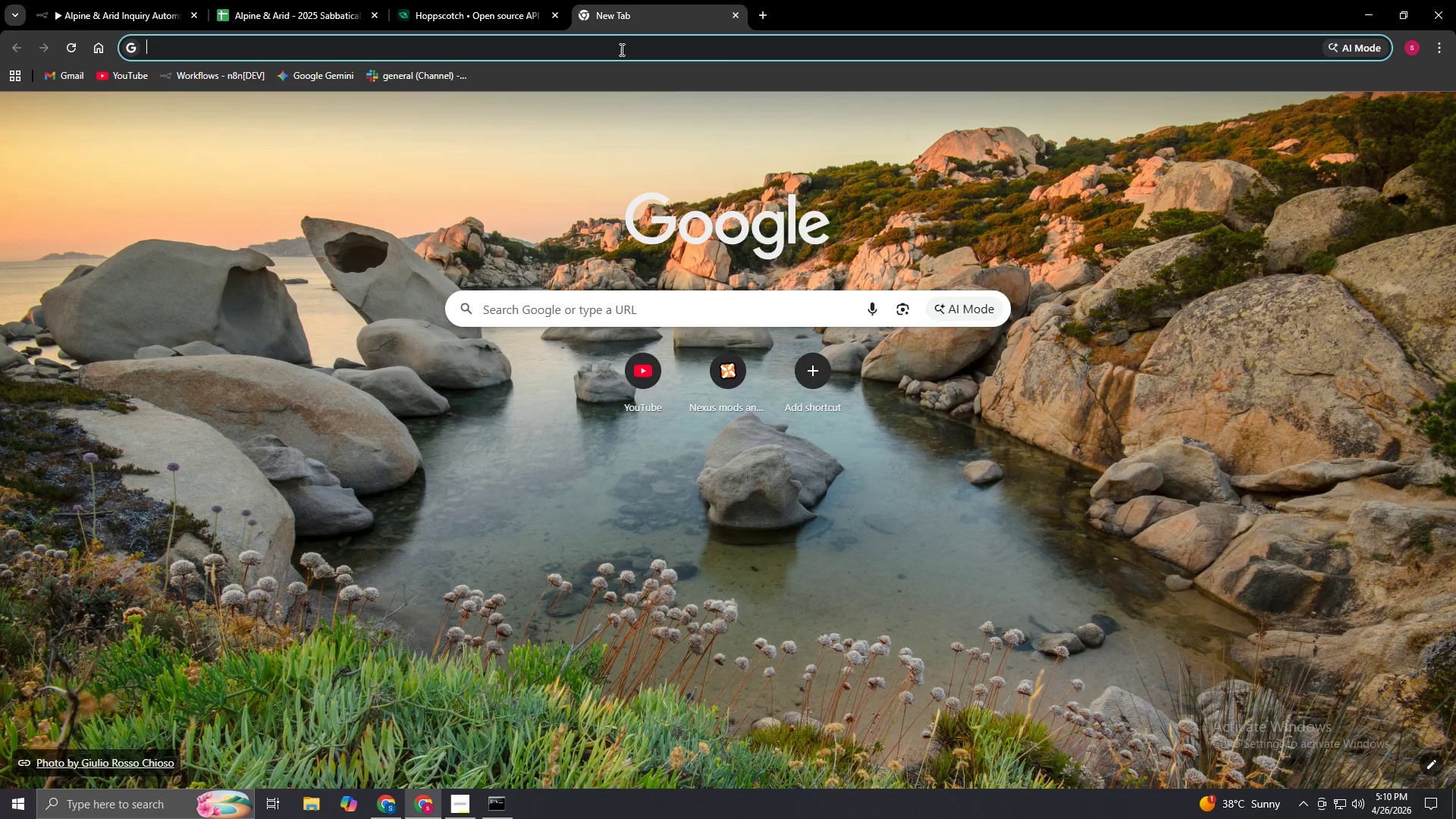 
left_click([620, 49])
 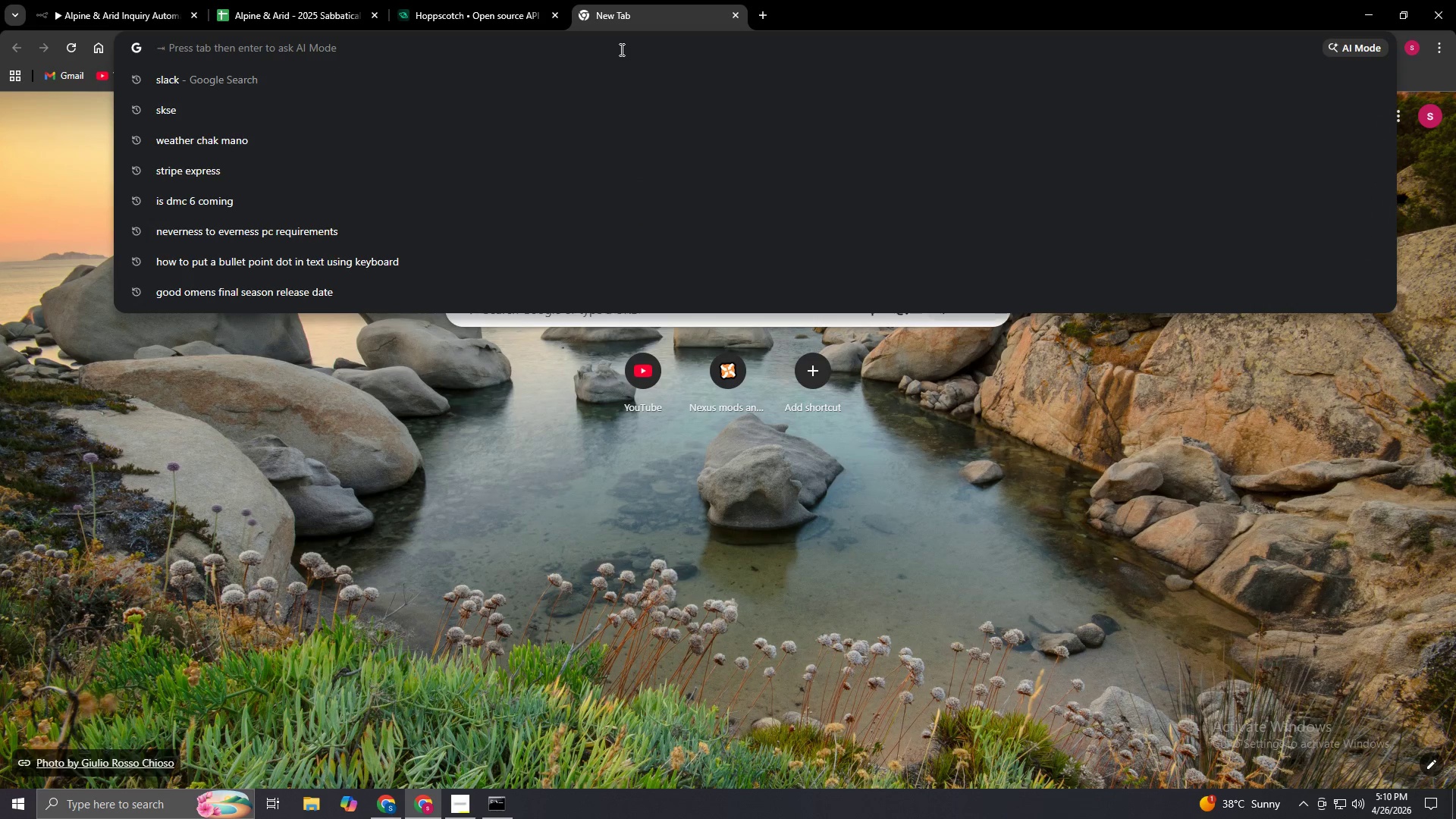 
type(dis)
 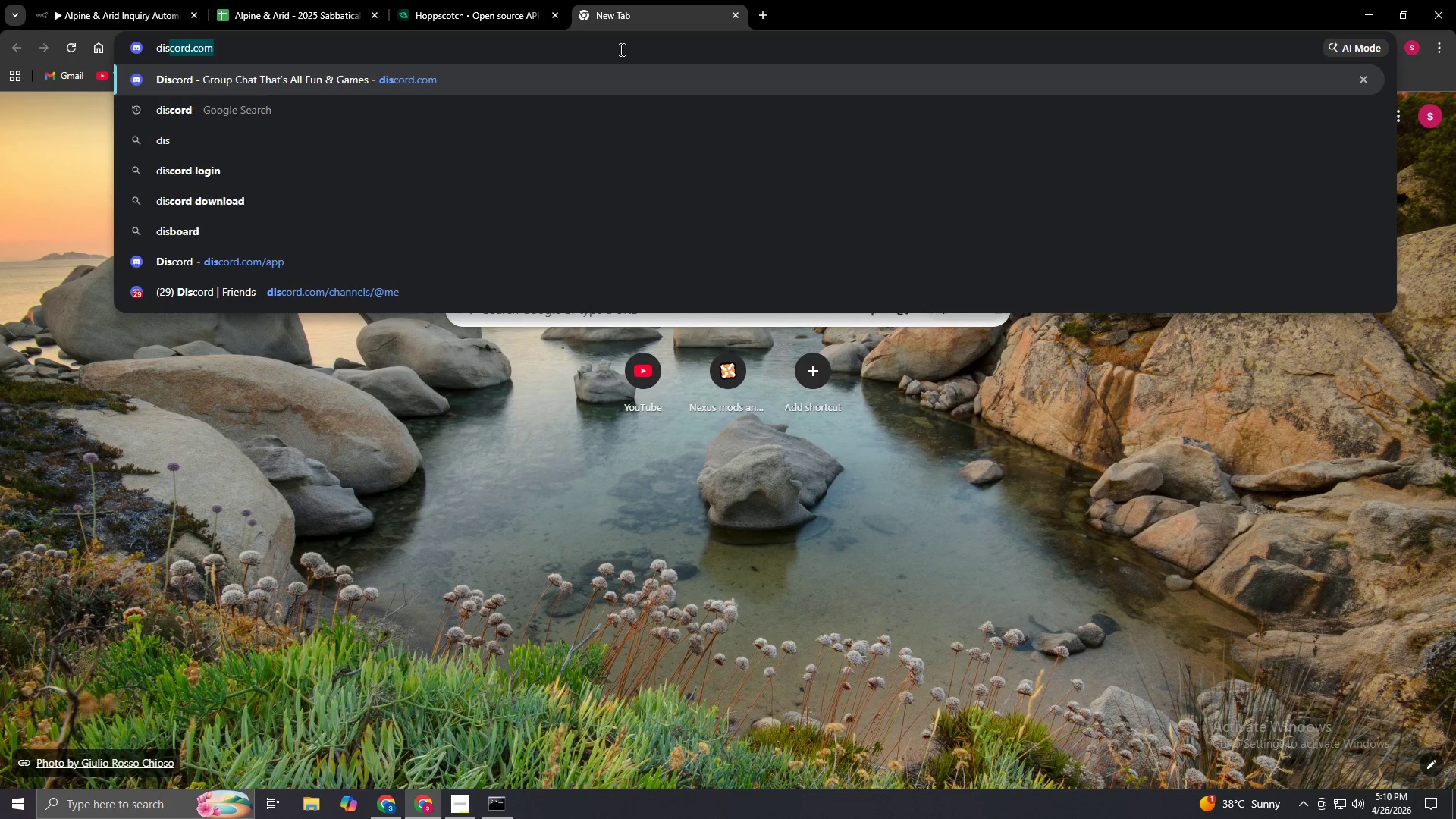 
key(Enter)
 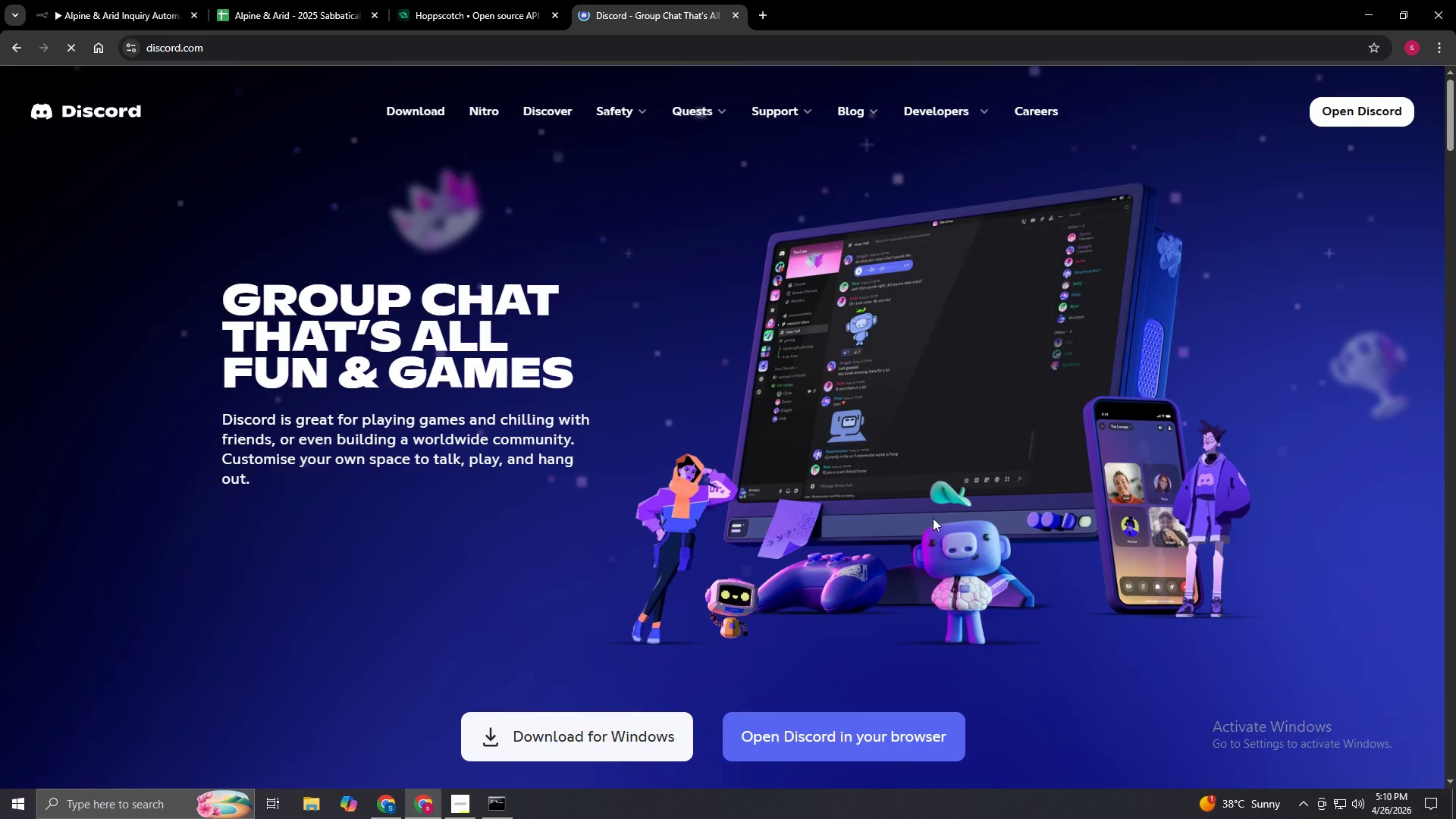 
left_click([876, 745])
 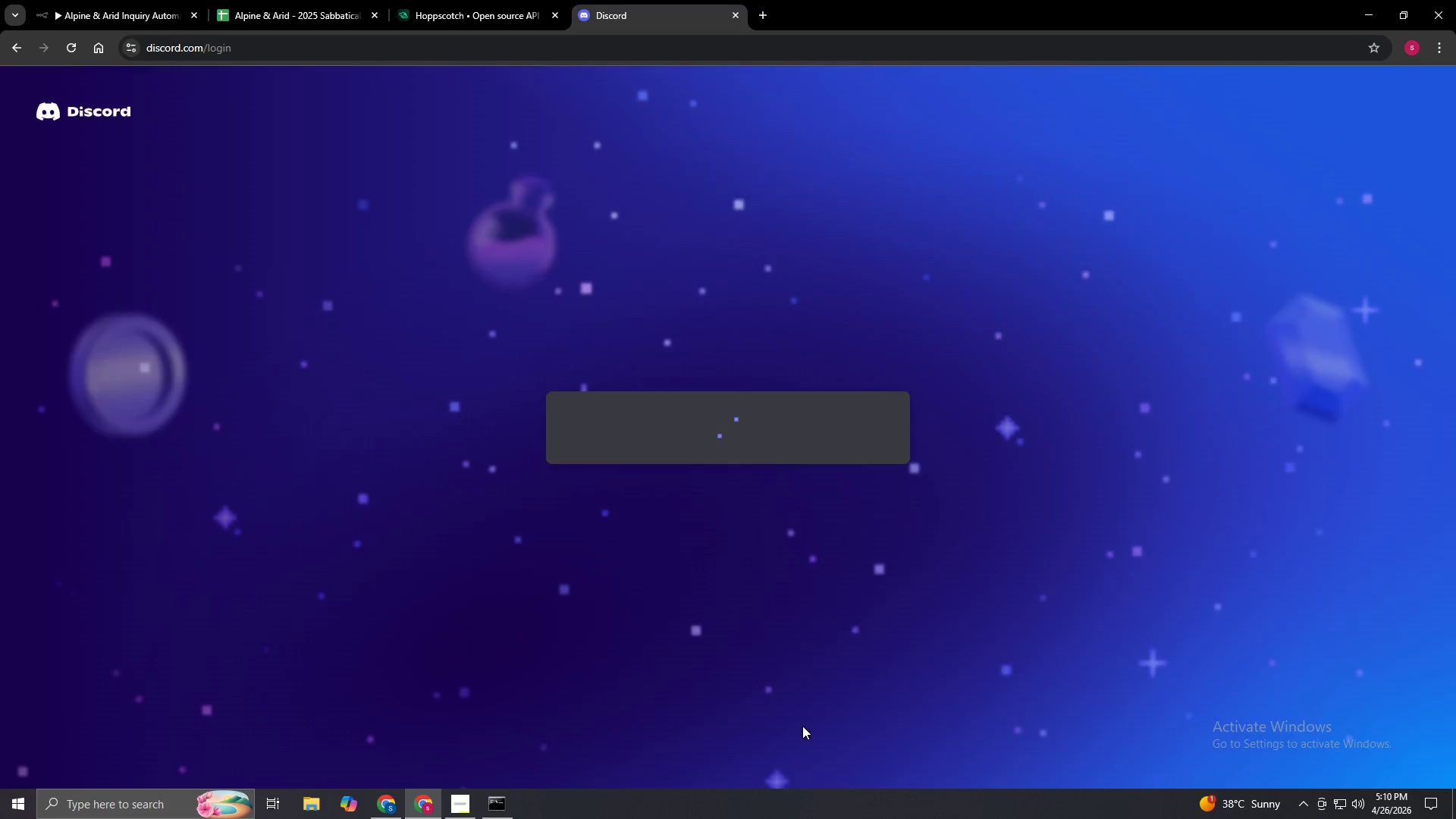 
wait(9.39)
 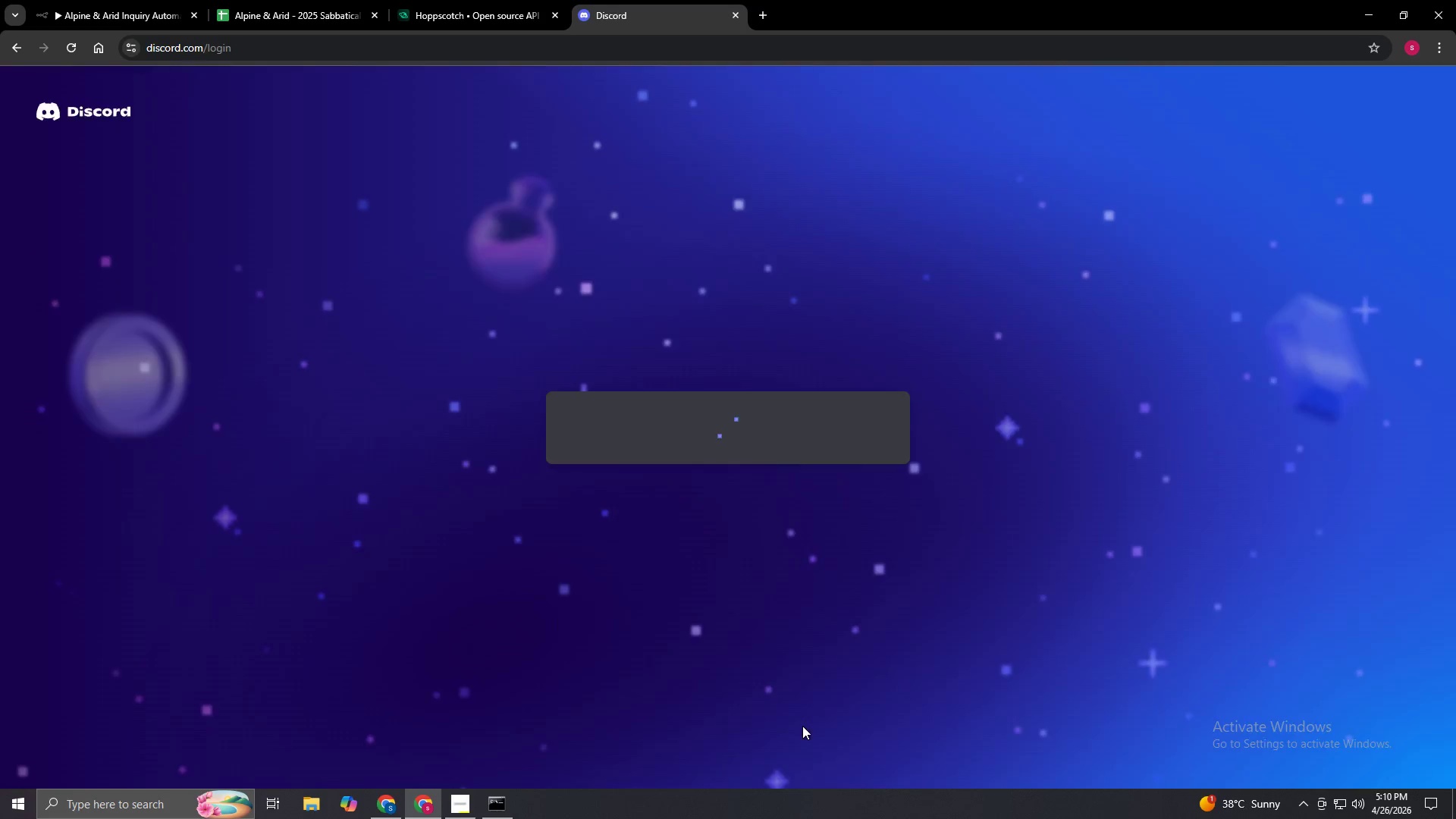 
left_click([28, 152])
 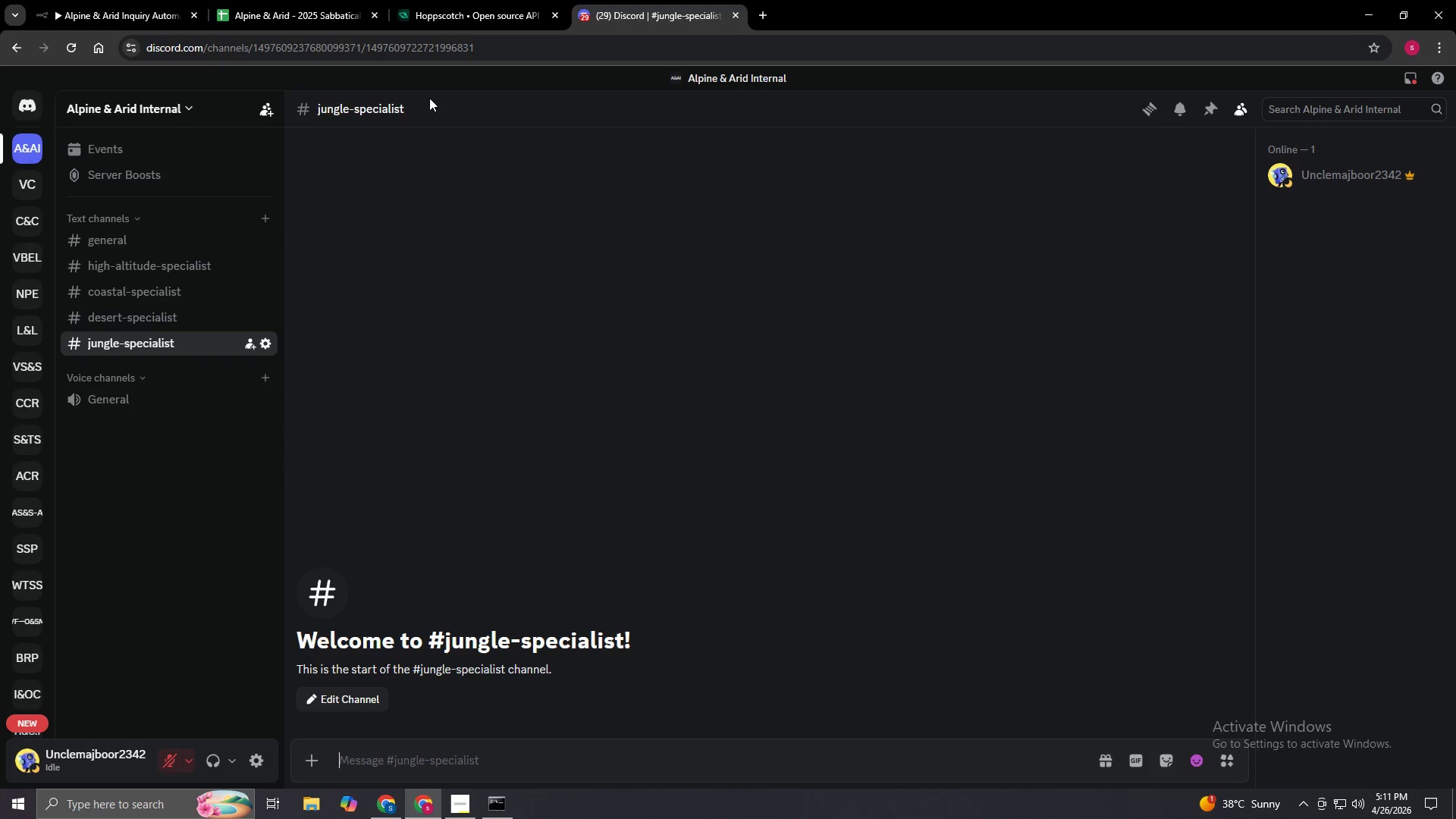 
left_click([479, 2])
 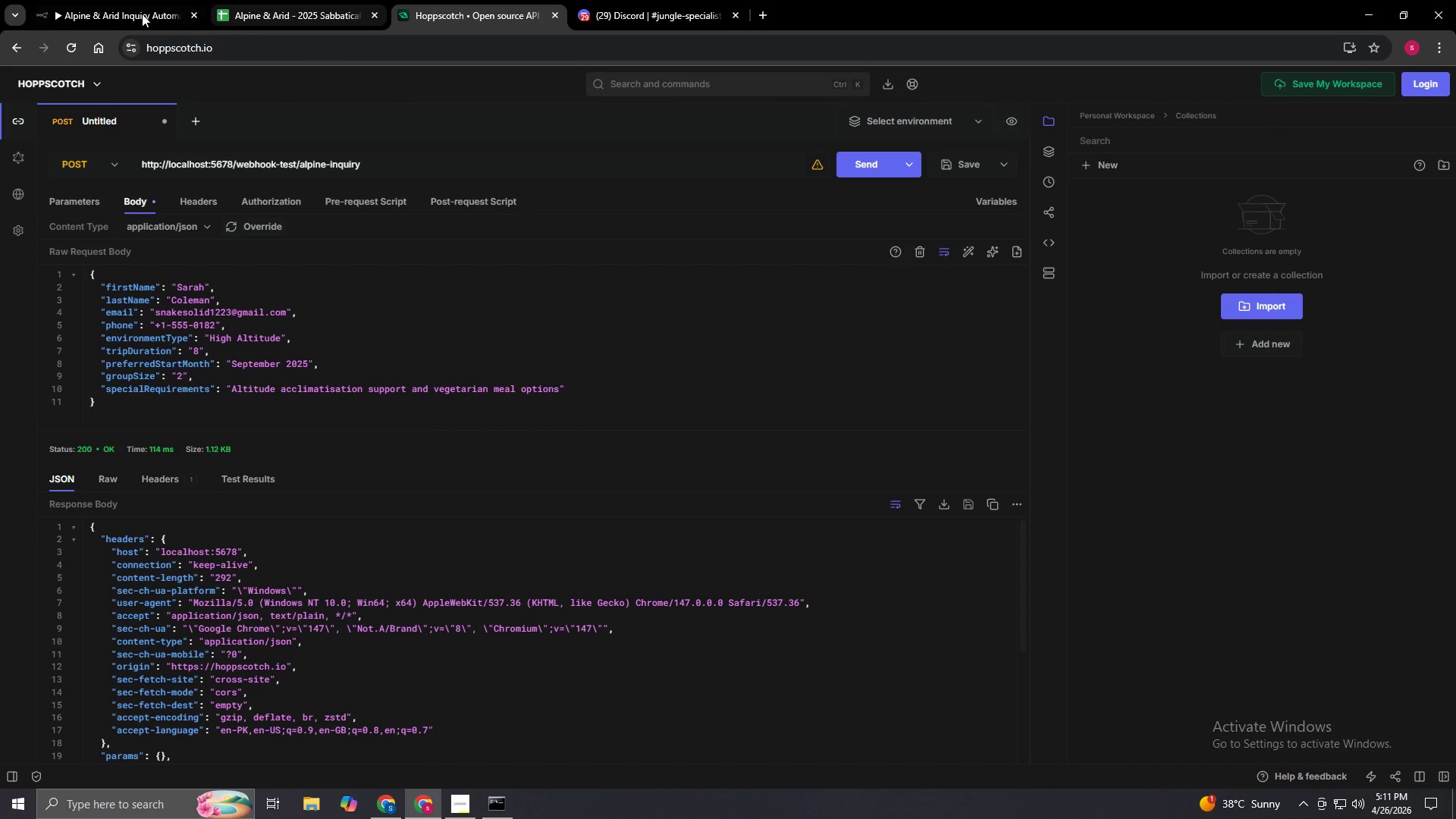 
left_click([107, 8])
 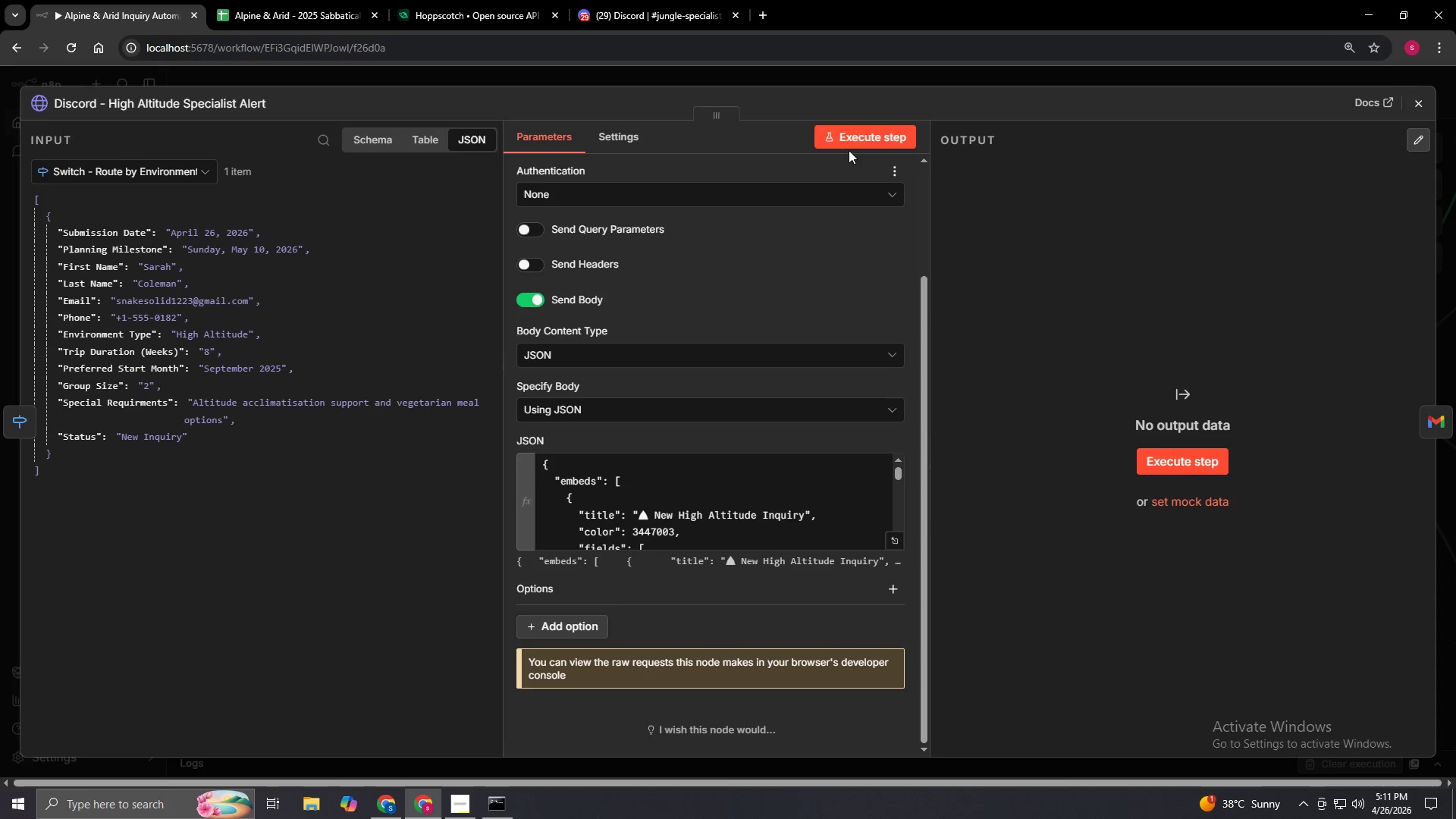 
left_click([855, 131])
 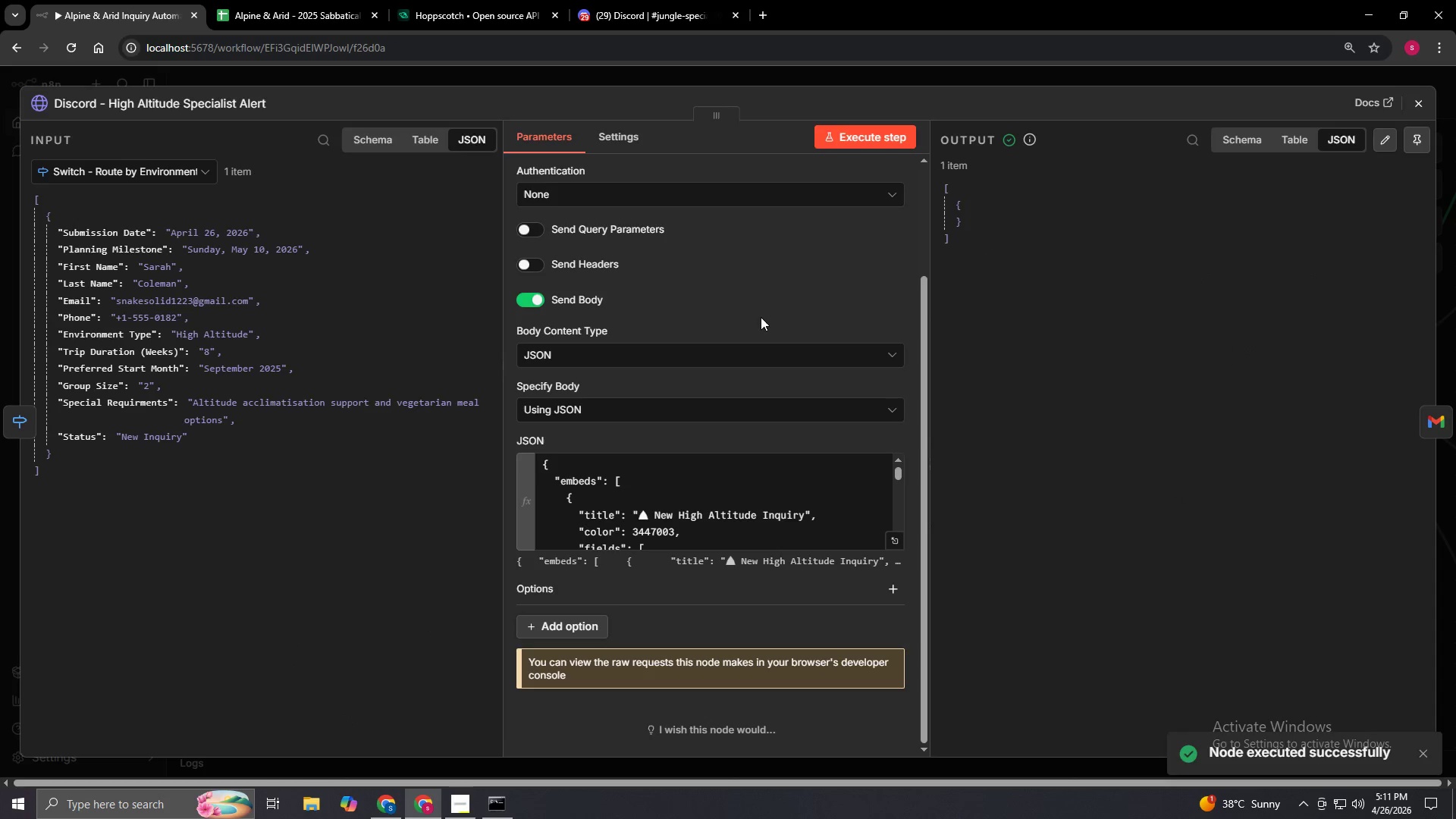 
left_click([631, 0])
 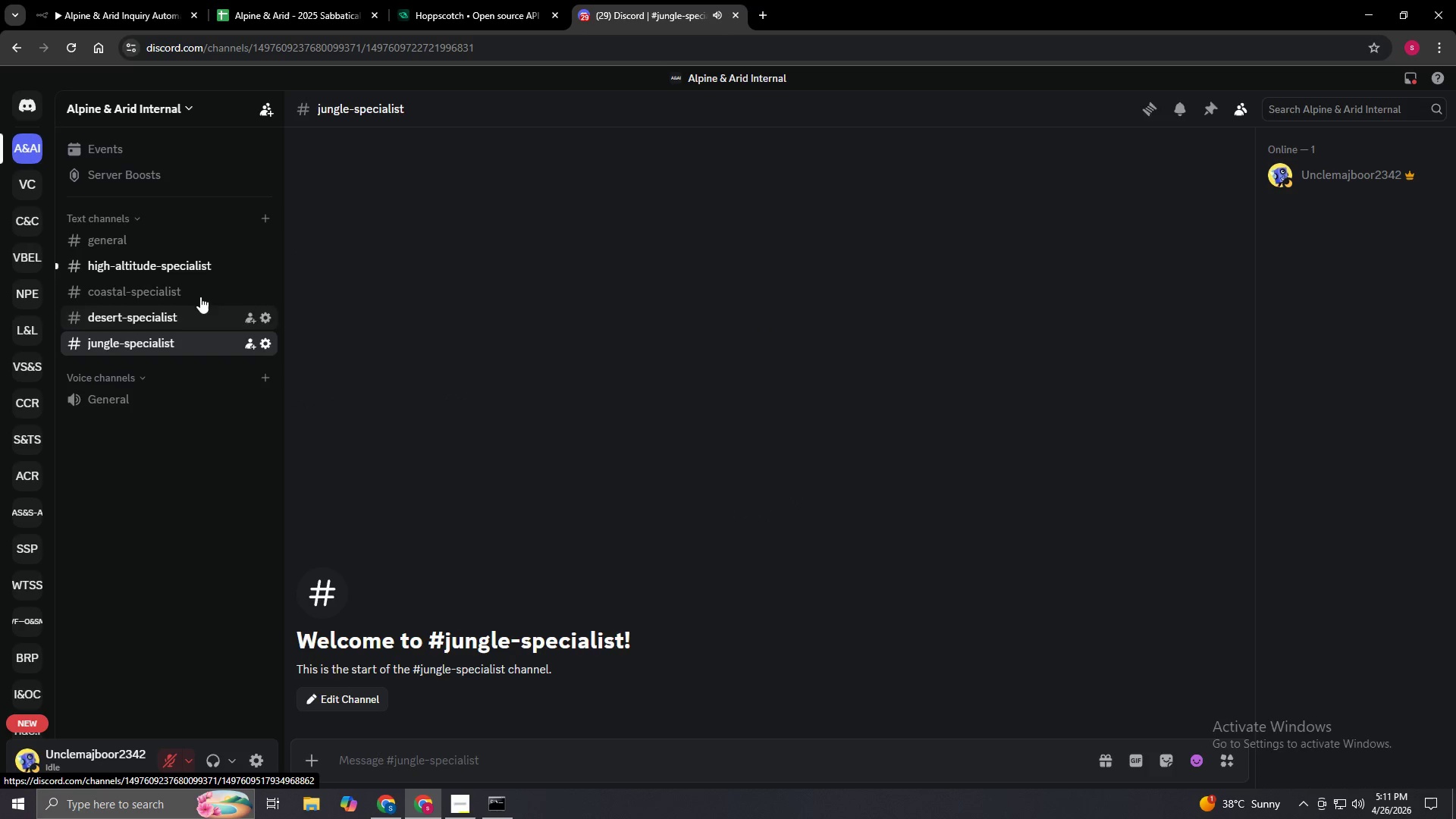 
left_click([196, 257])
 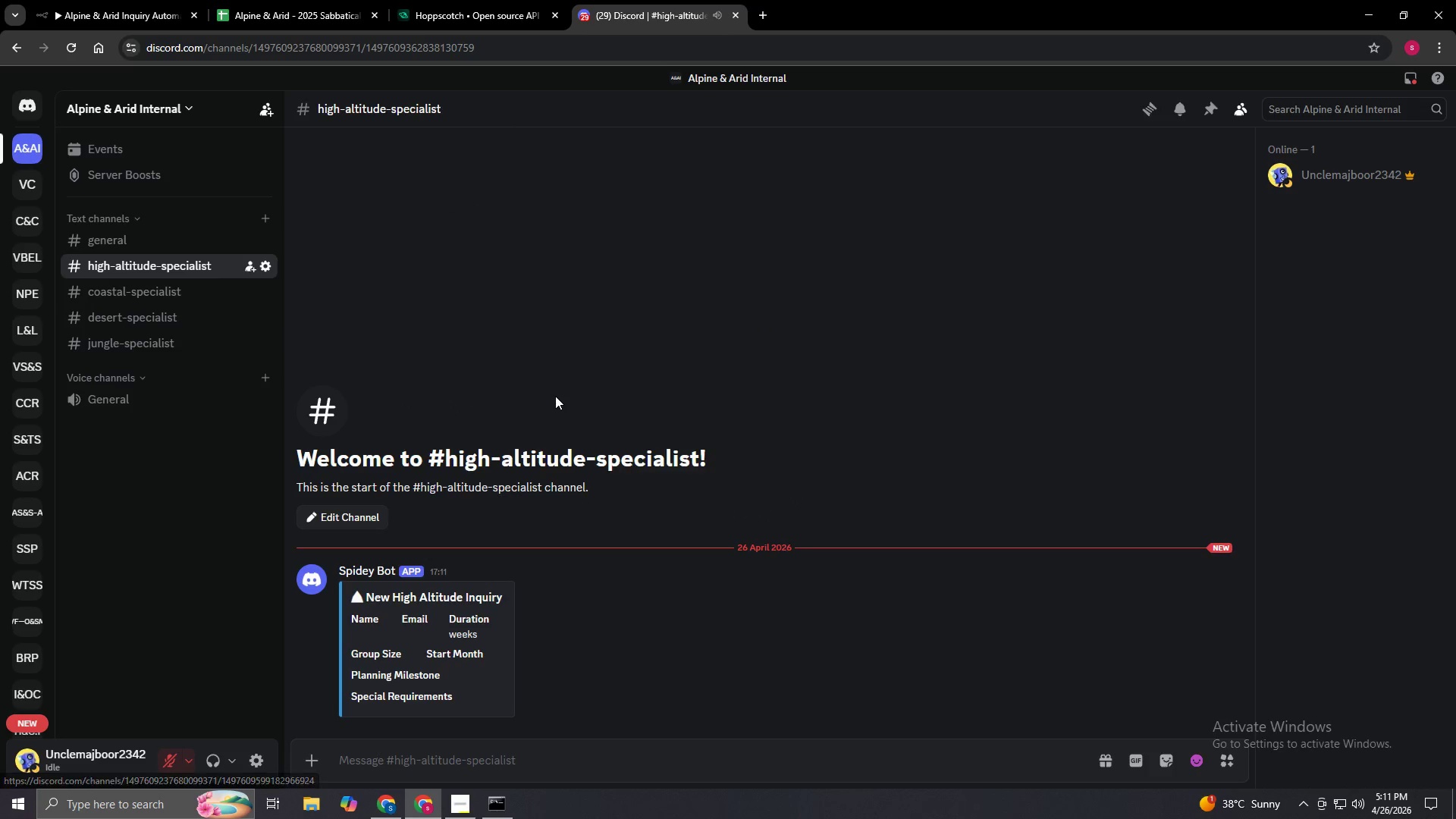 
scroll: coordinate [594, 425], scroll_direction: down, amount: 1.0
 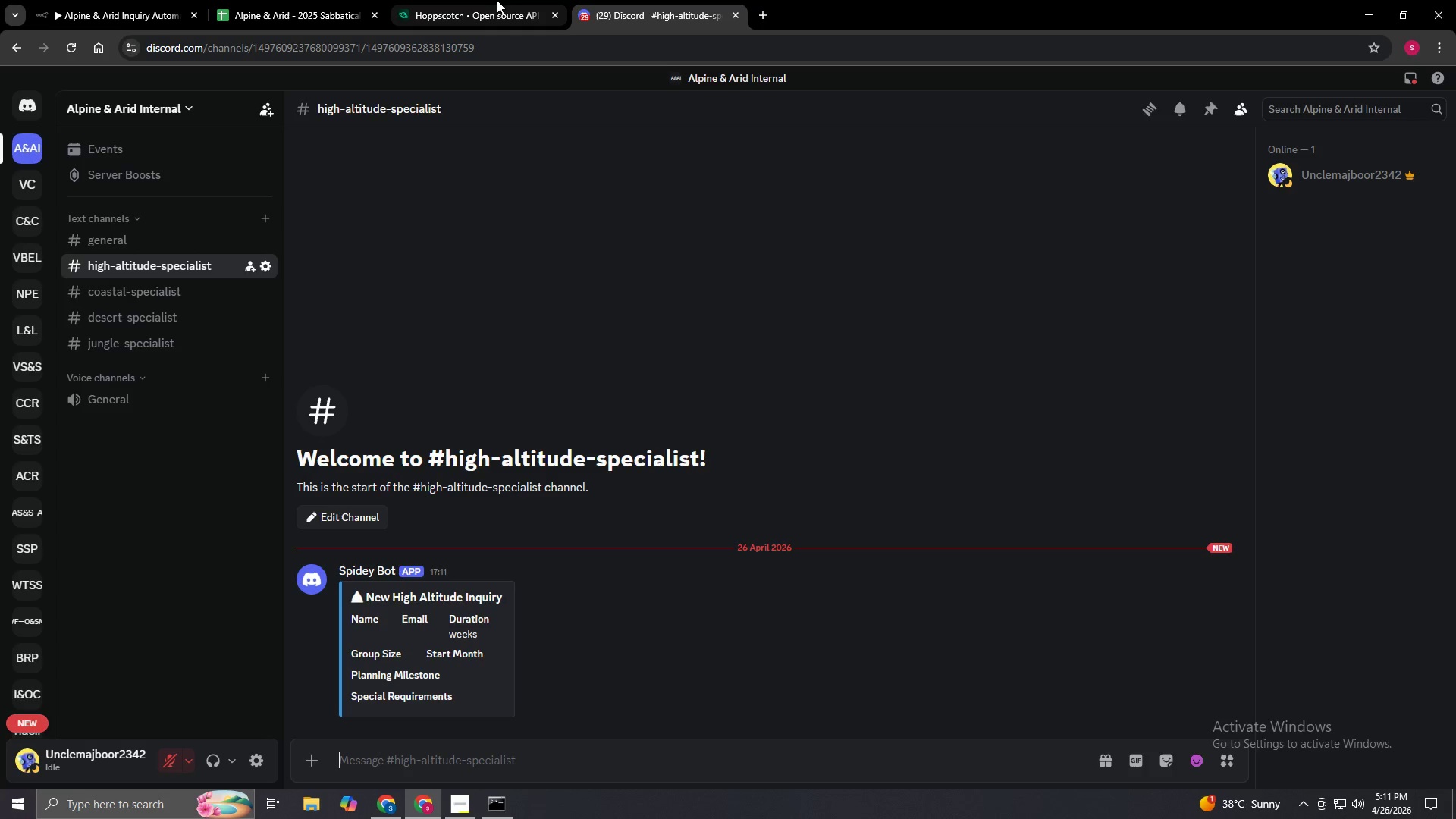 
left_click([76, 0])
 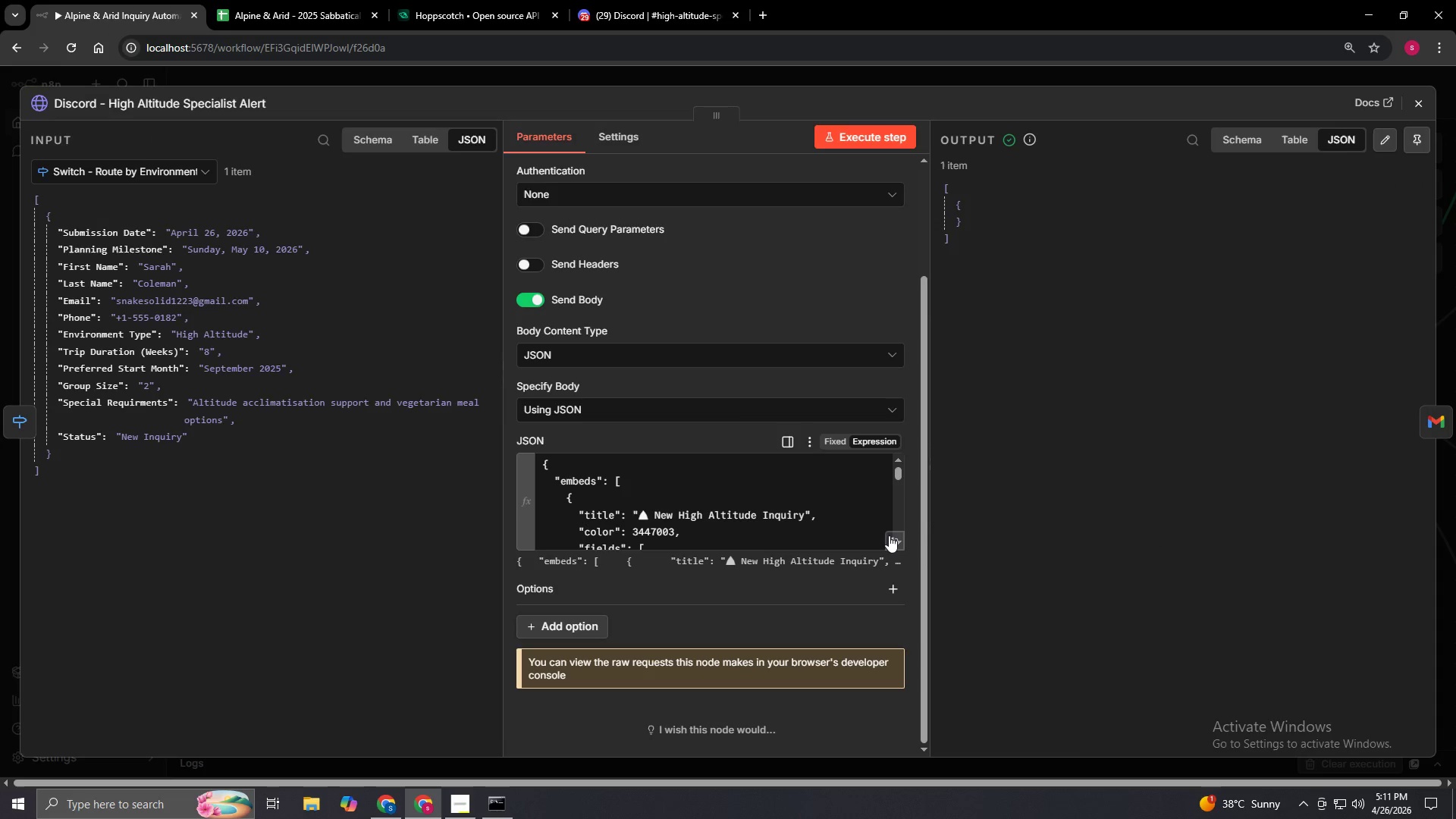 
left_click([889, 535])
 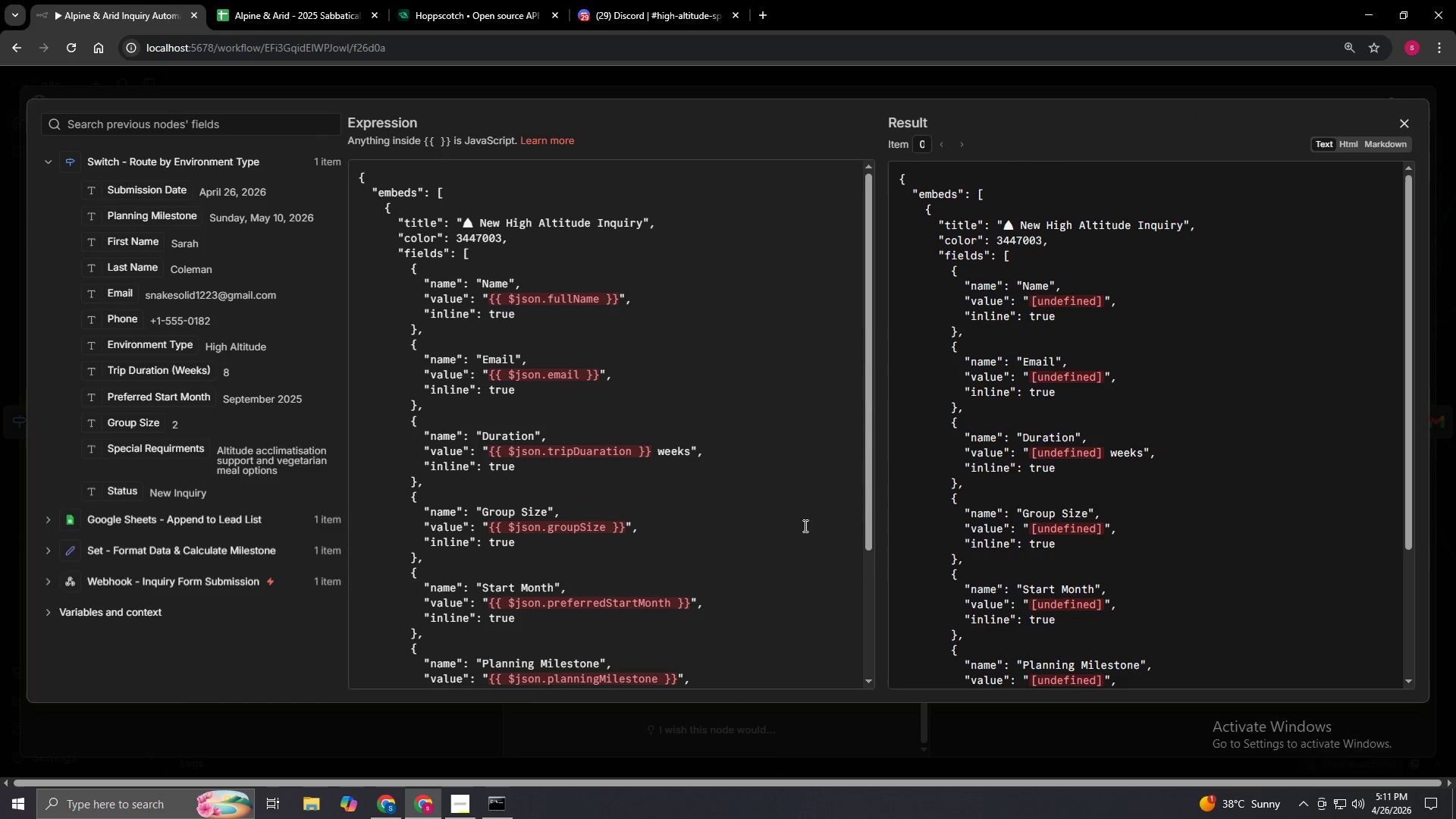 
scroll: coordinate [795, 507], scroll_direction: none, amount: 0.0
 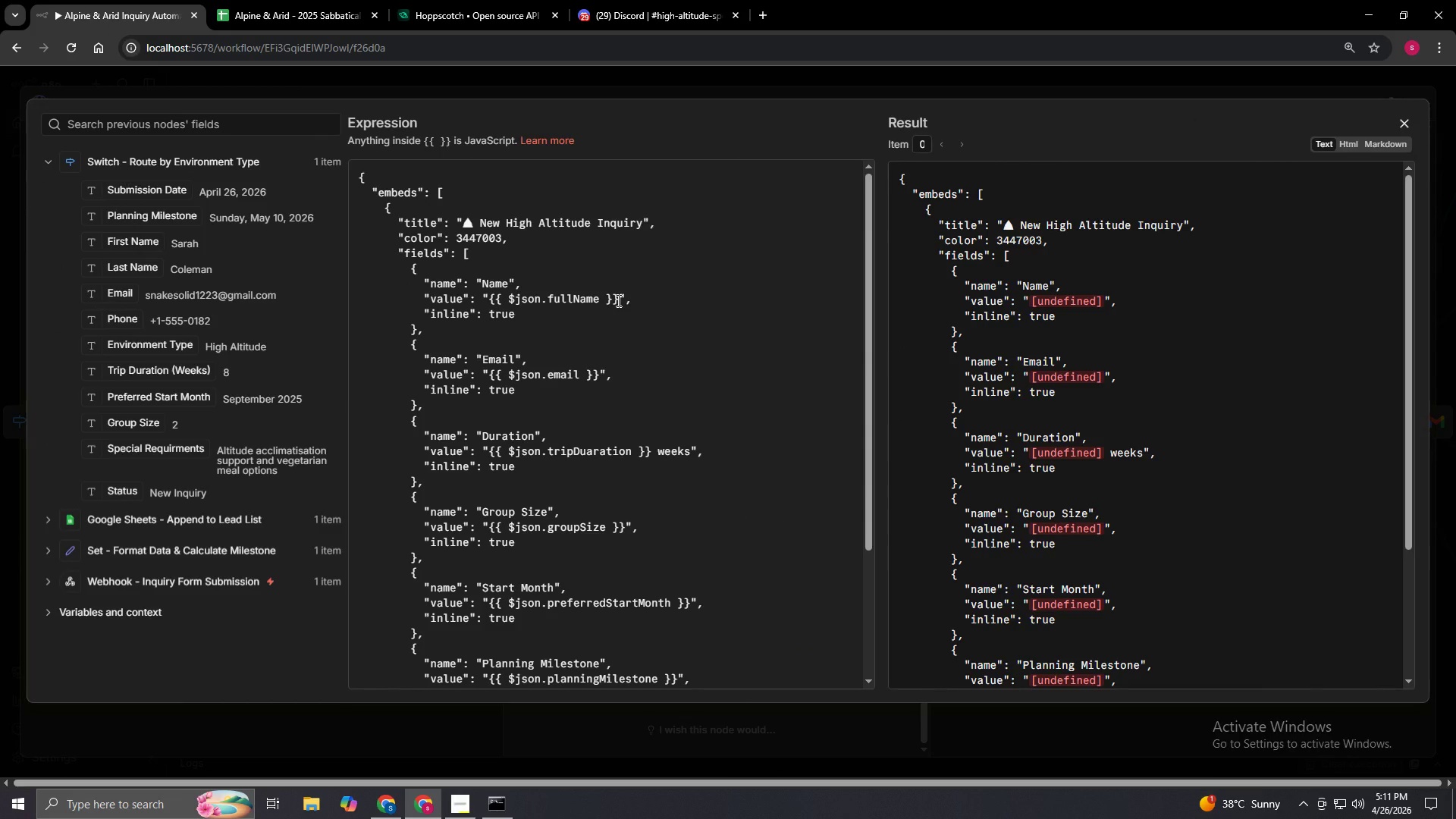 
wait(8.64)
 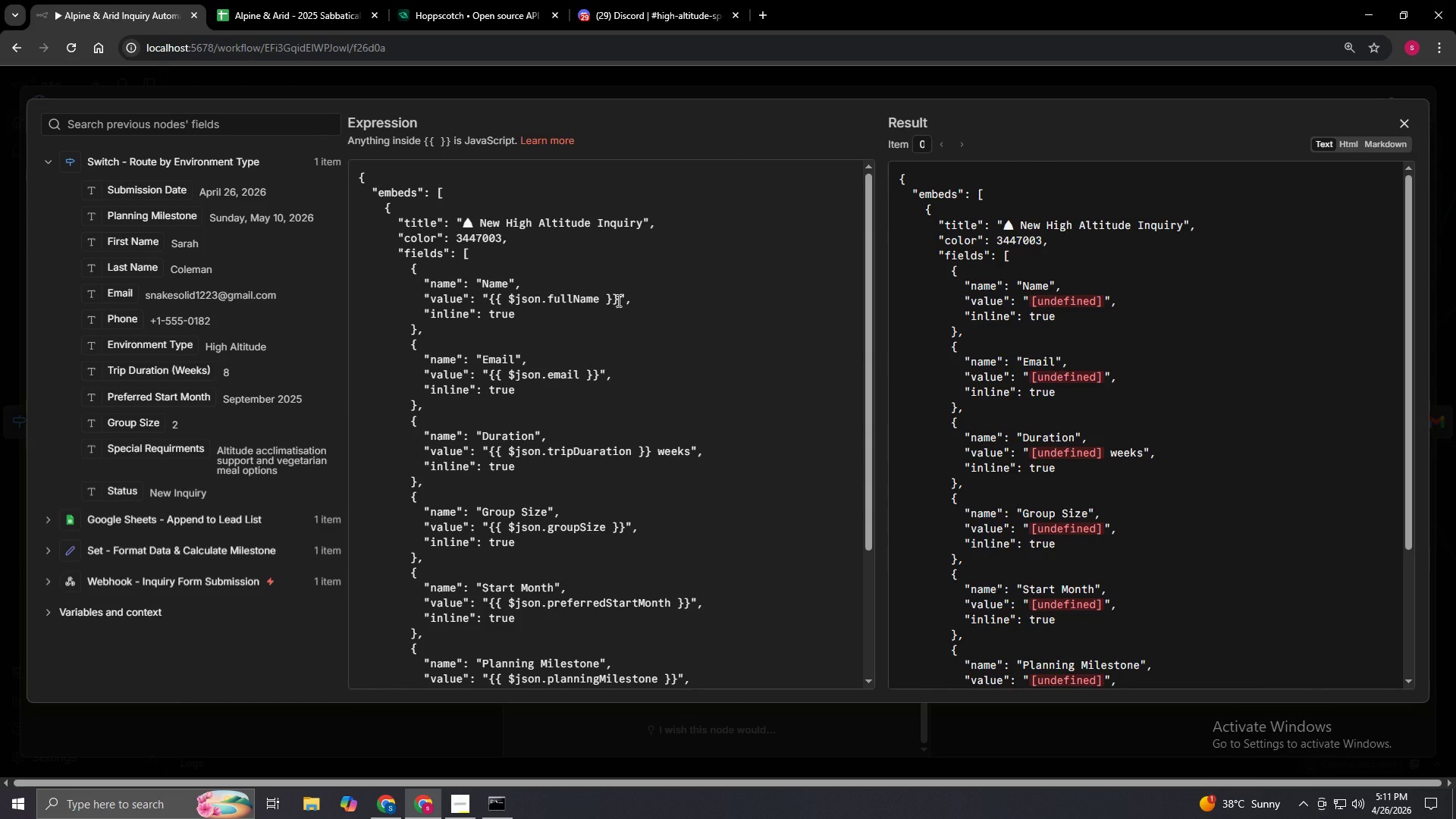 
left_click([45, 555])
 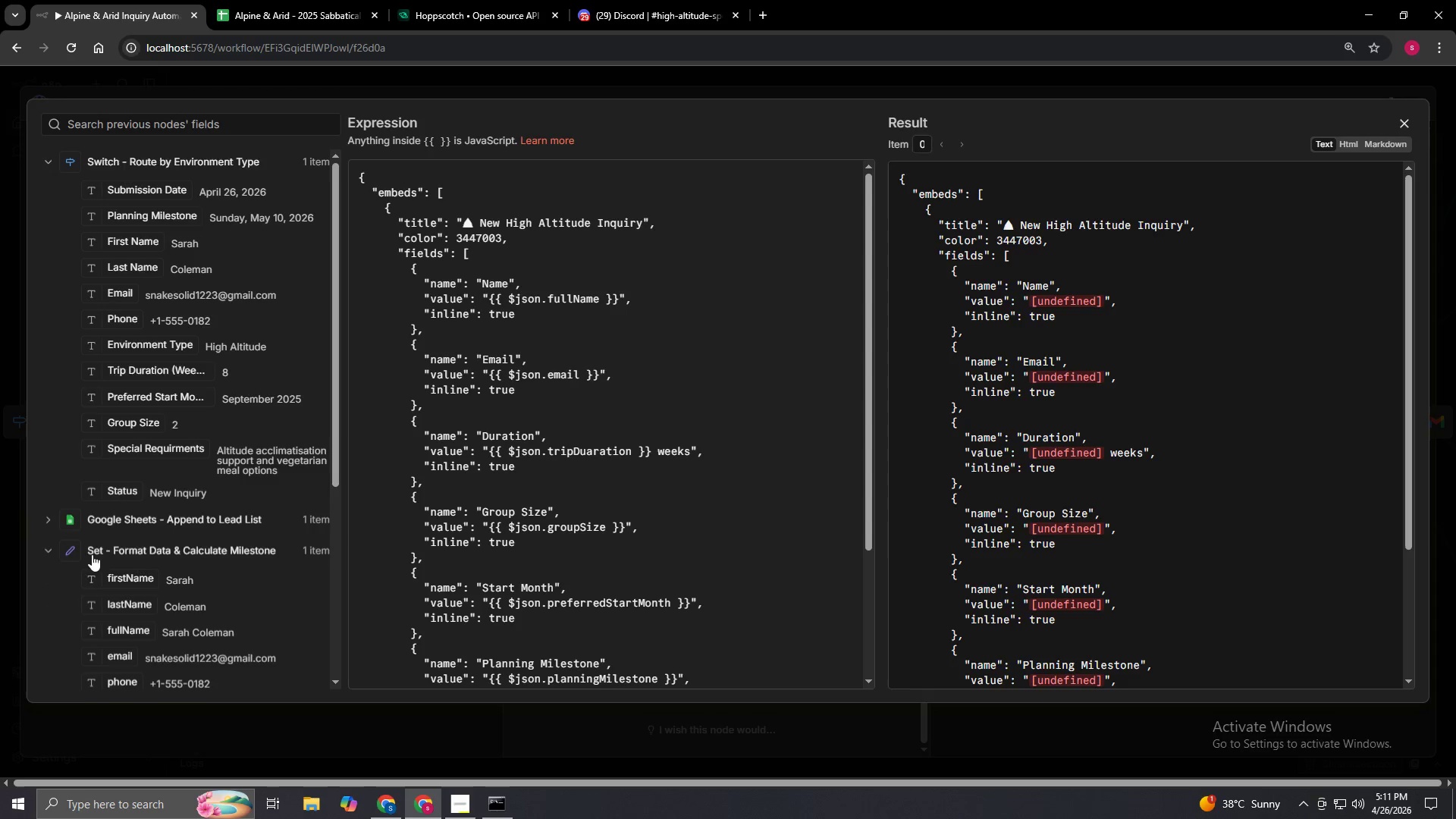 
scroll: coordinate [128, 555], scroll_direction: down, amount: 2.0
 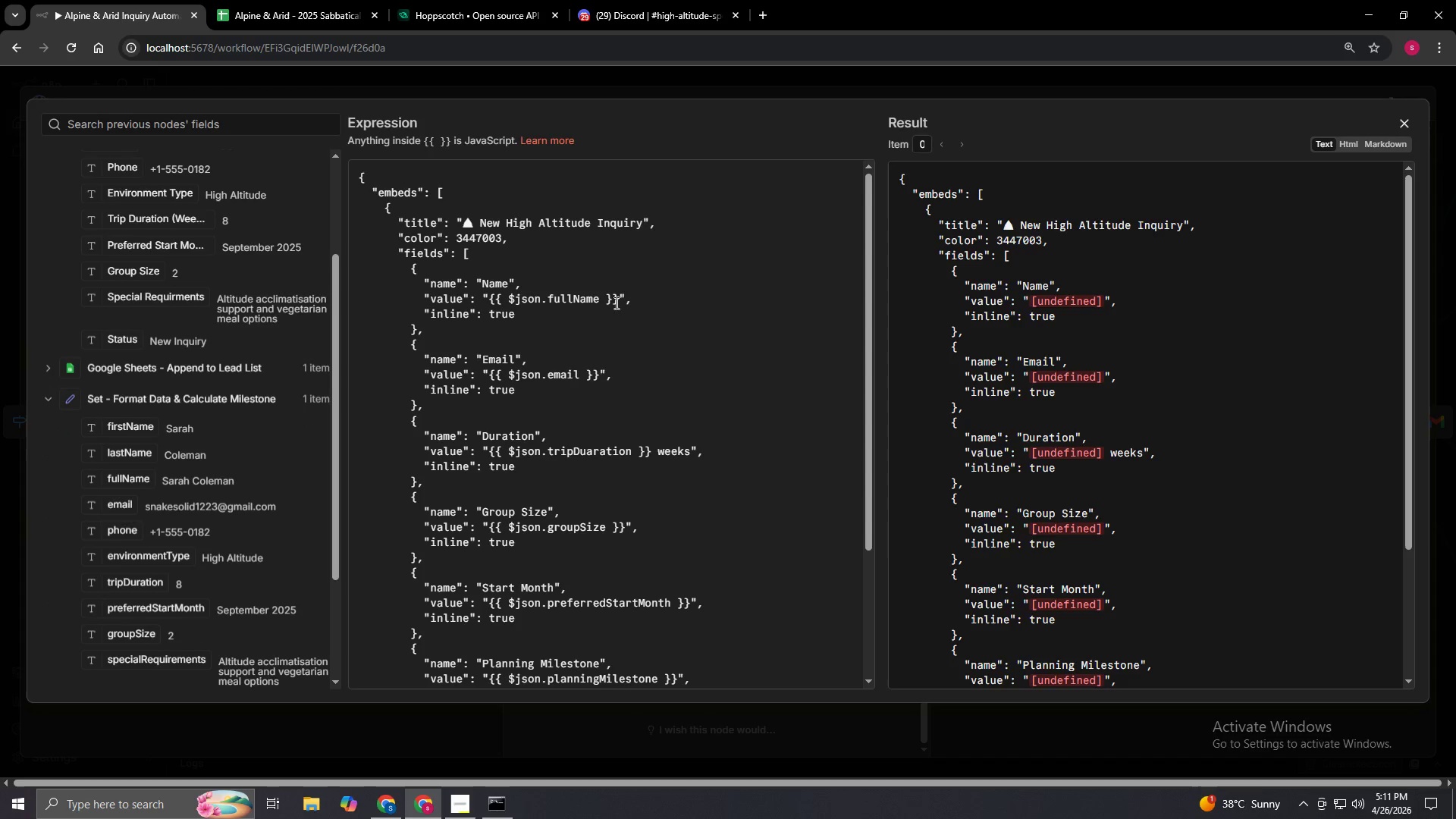 
left_click_drag(start_coordinate=[617, 297], to_coordinate=[489, 300])
 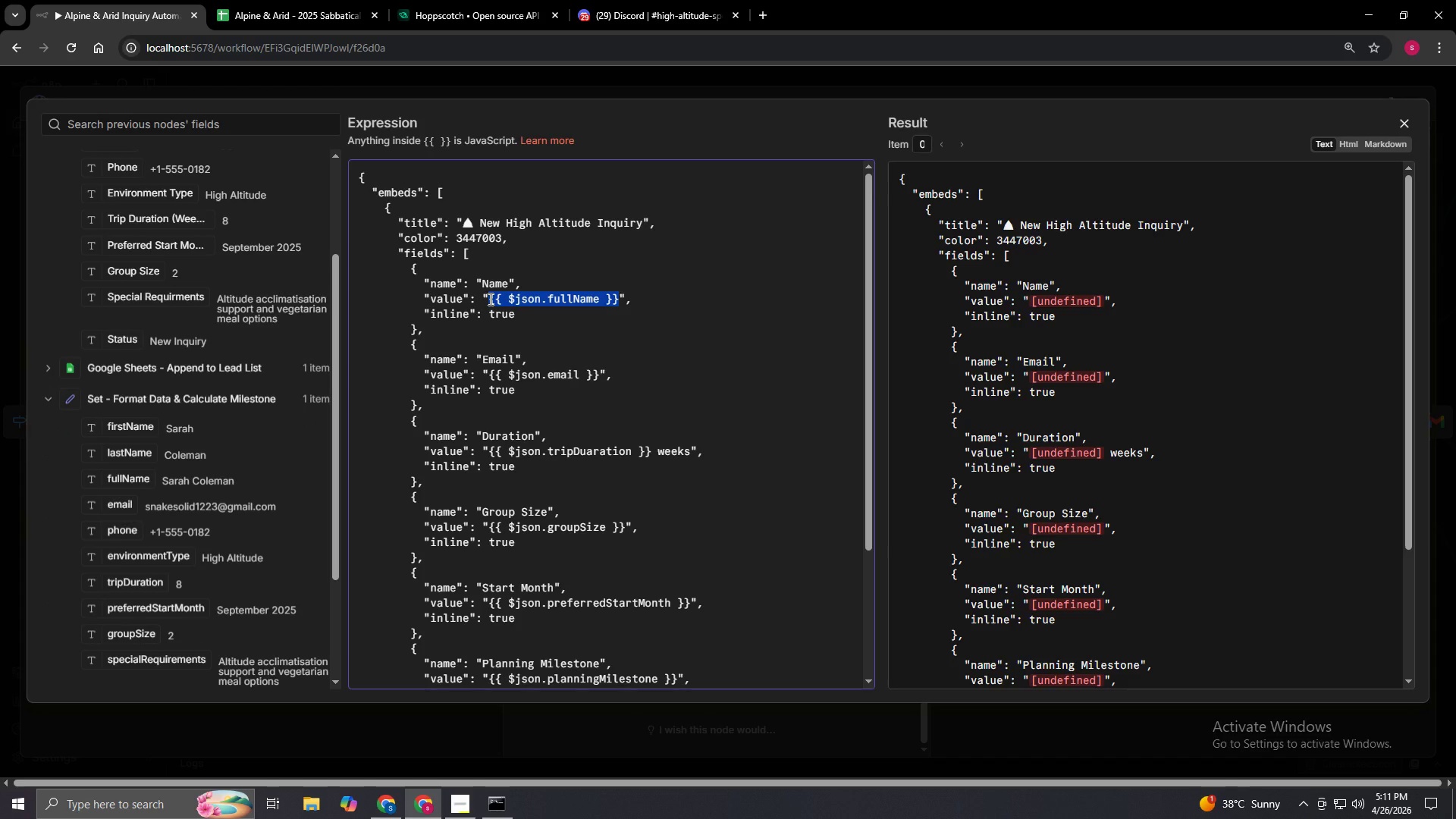 
key(Backspace)
 